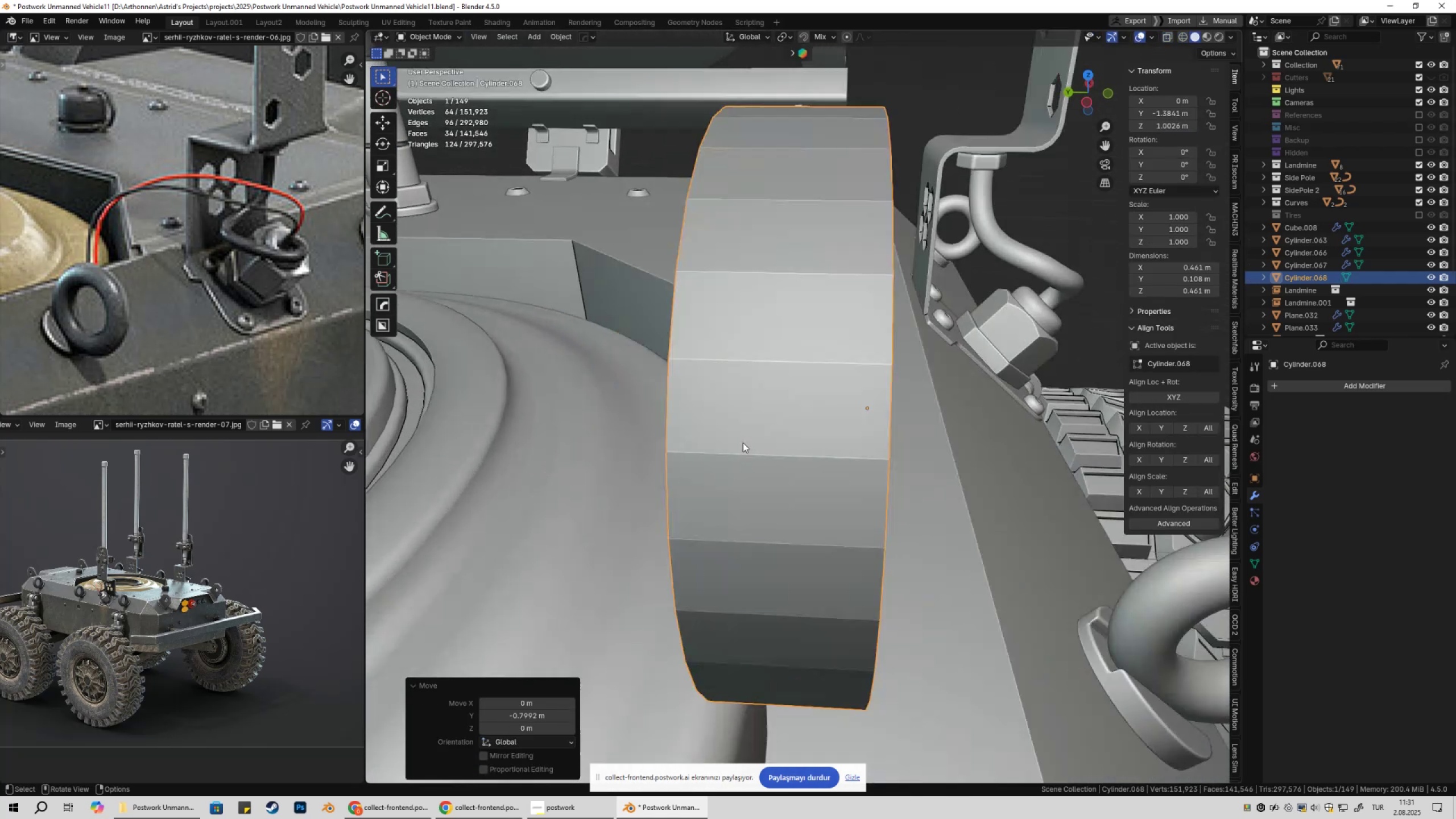 
scroll: coordinate [719, 466], scroll_direction: down, amount: 4.0
 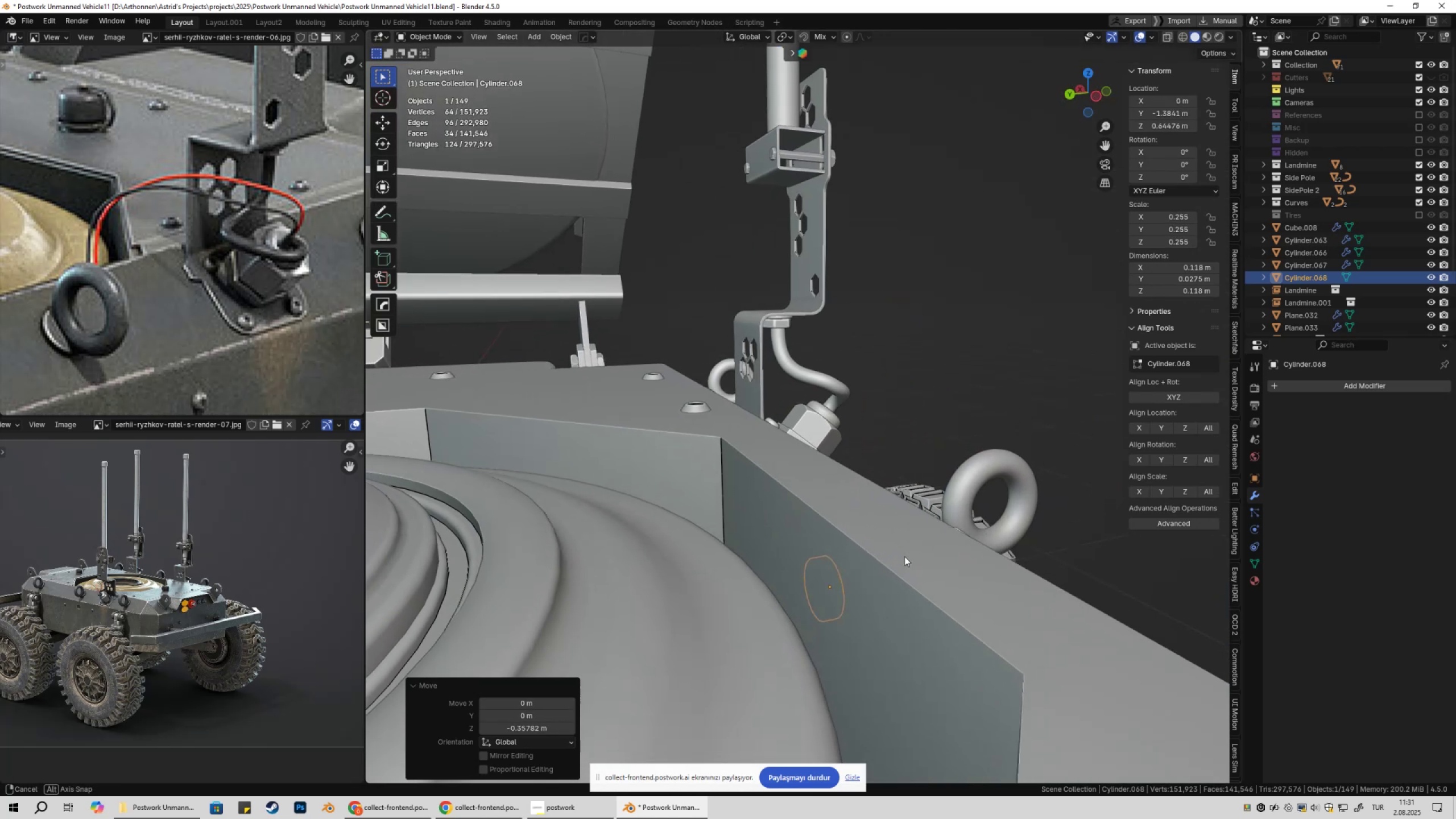 
hold_key(key=ControlLeft, duration=0.48)
left_click([793, 549])
 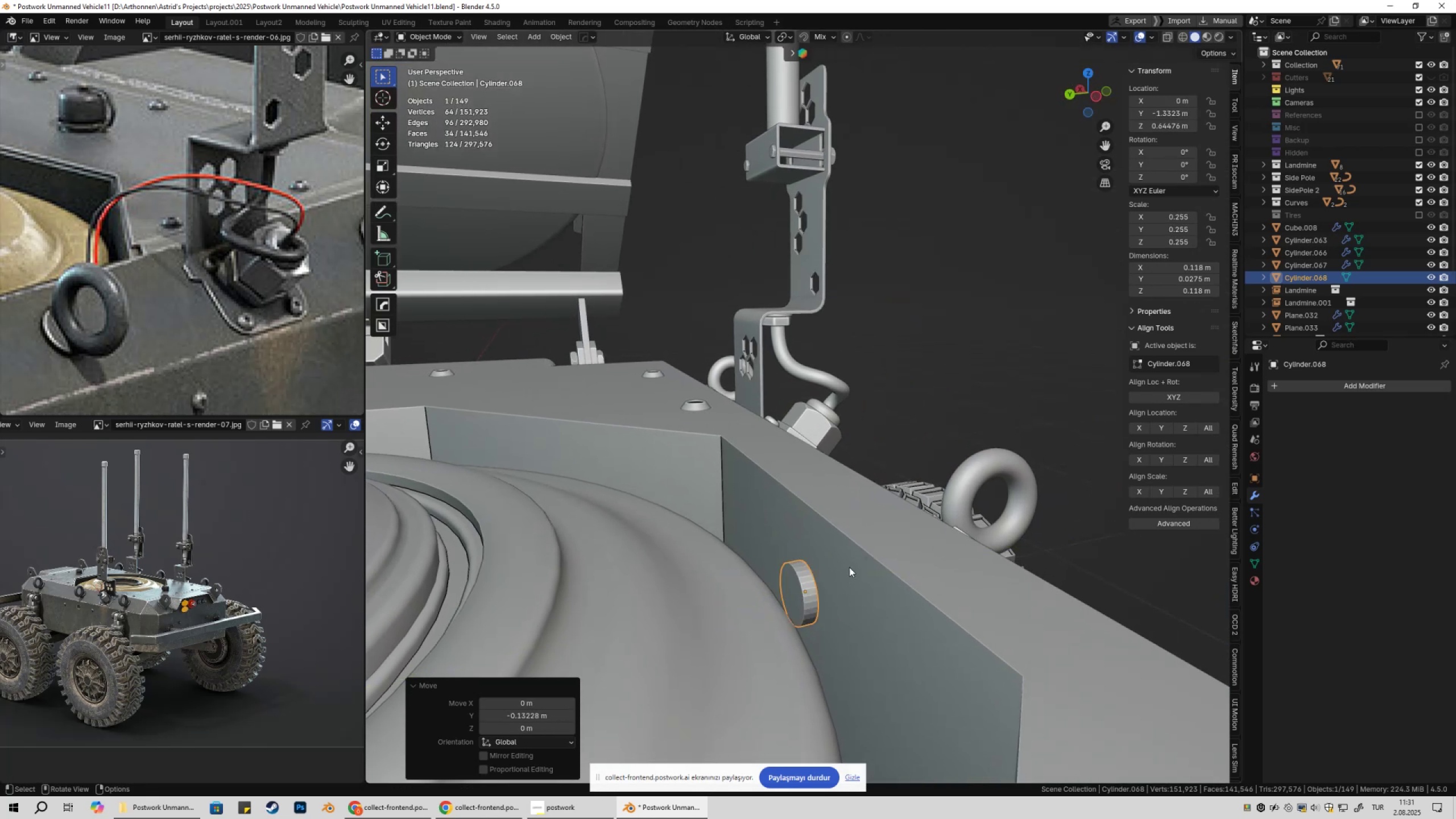 
type(gxsgyxgz)
 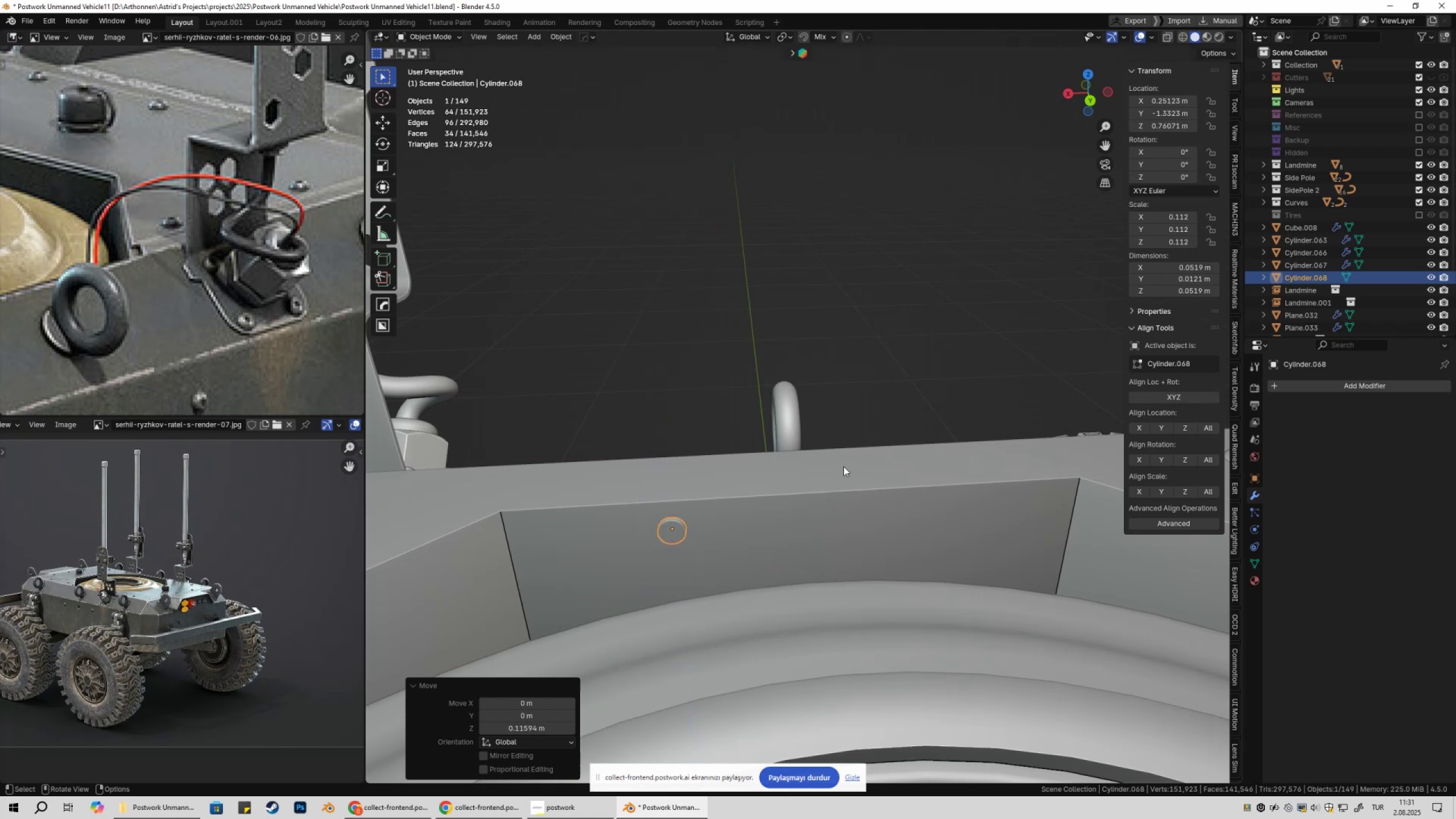 
double_click([759, 387])
 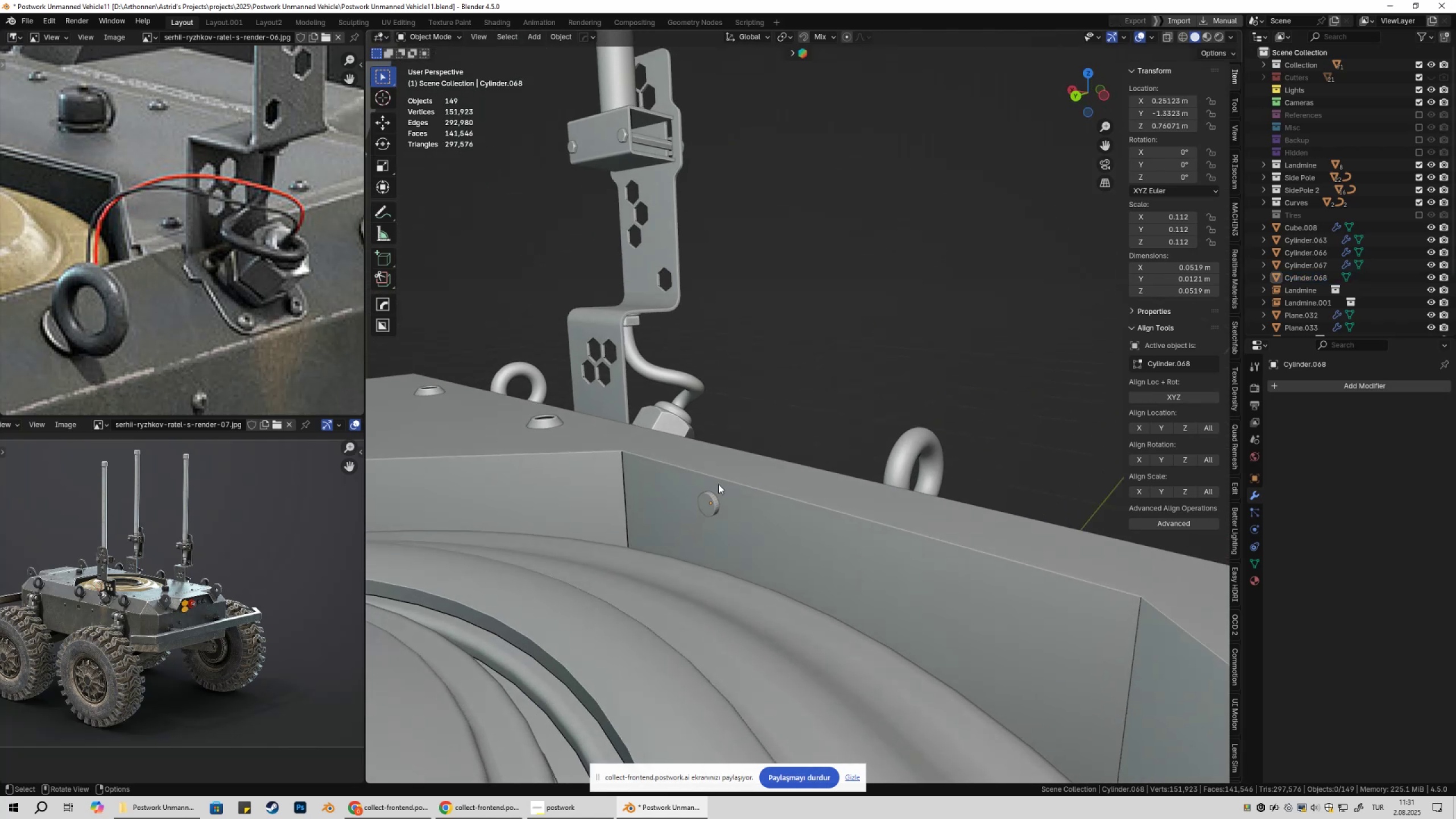 
left_click([713, 502])
 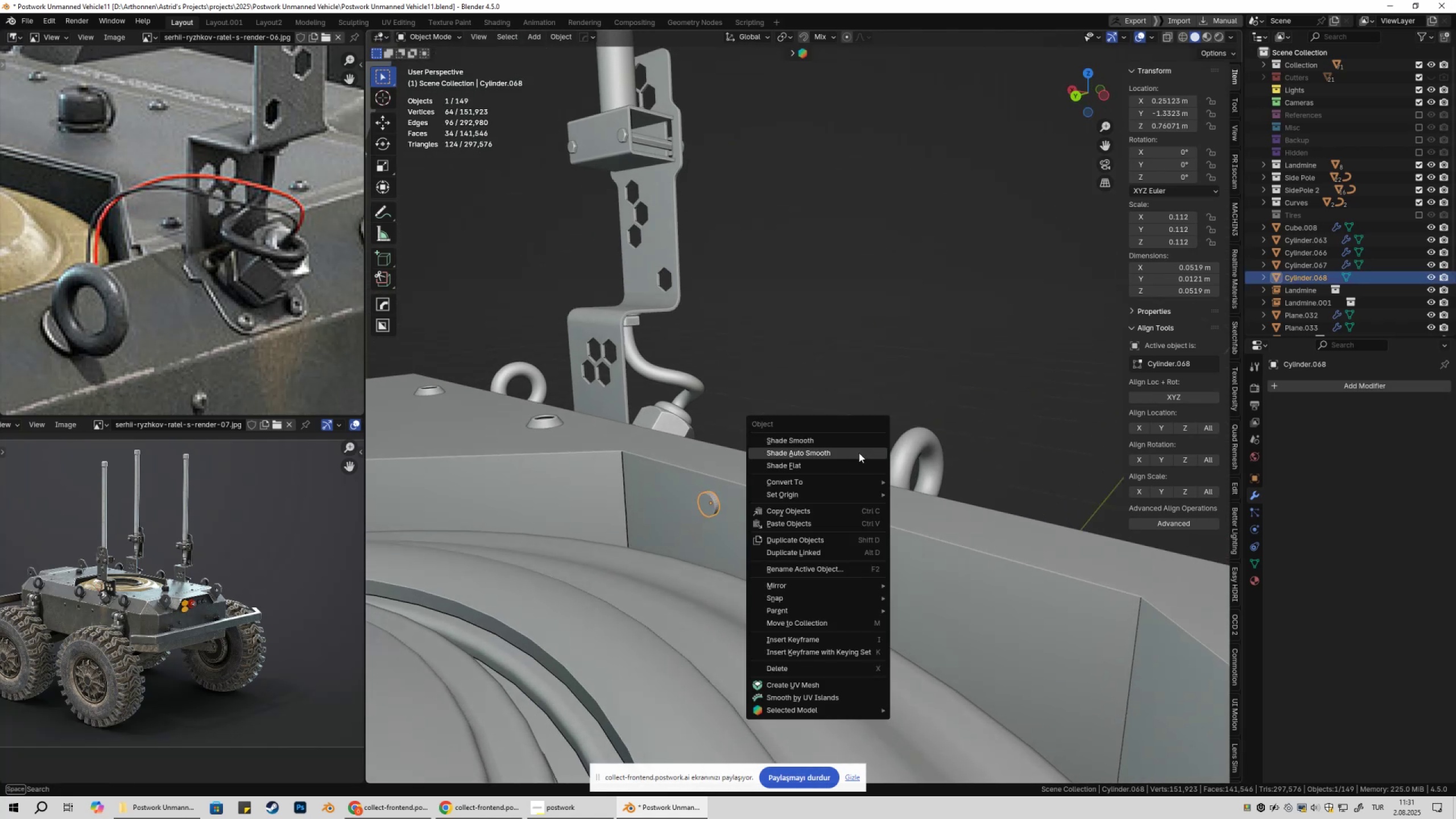 
left_click([859, 453])
 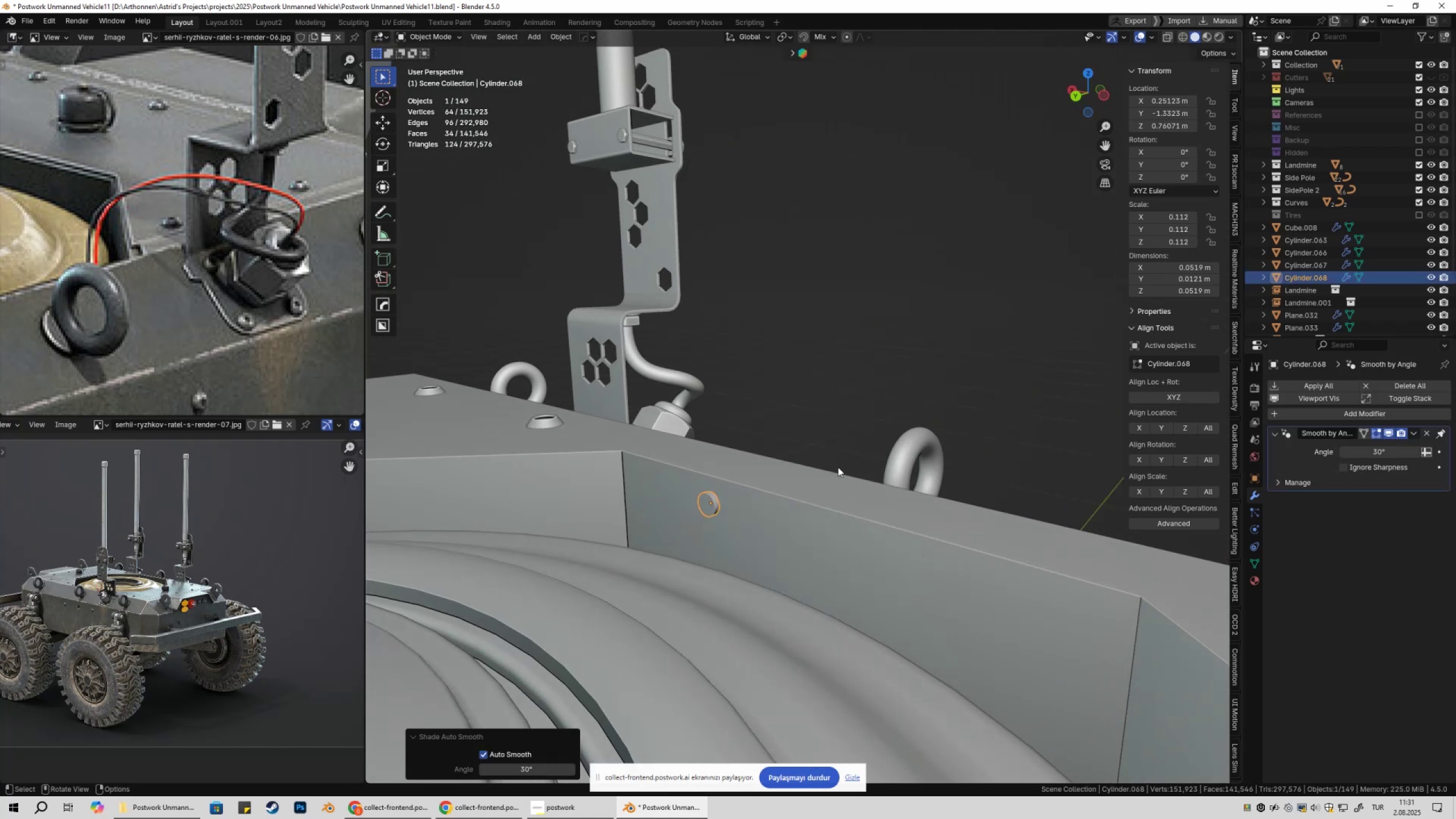 
key(Shift+ShiftLeft)
 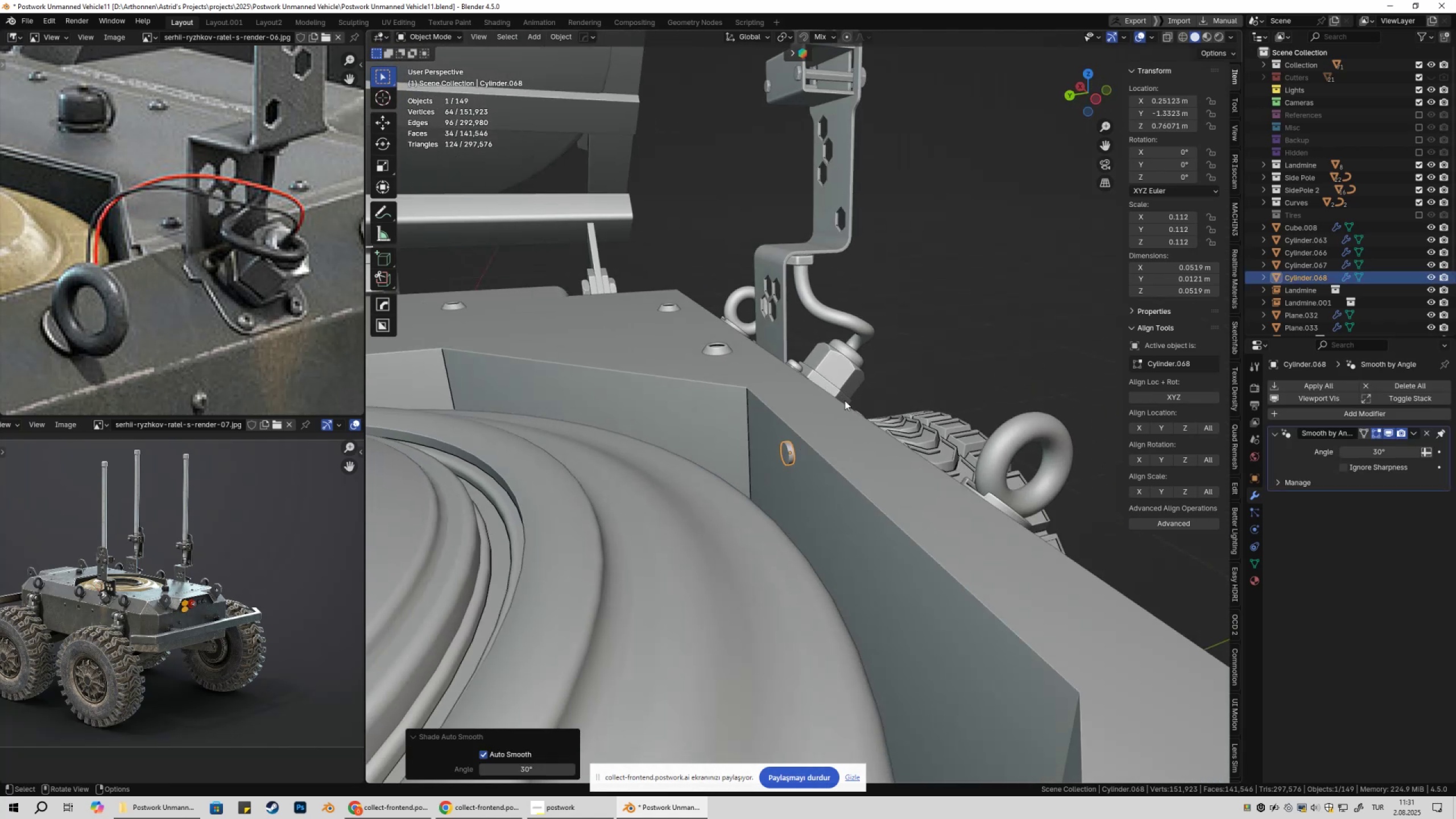 
left_click([909, 357])
 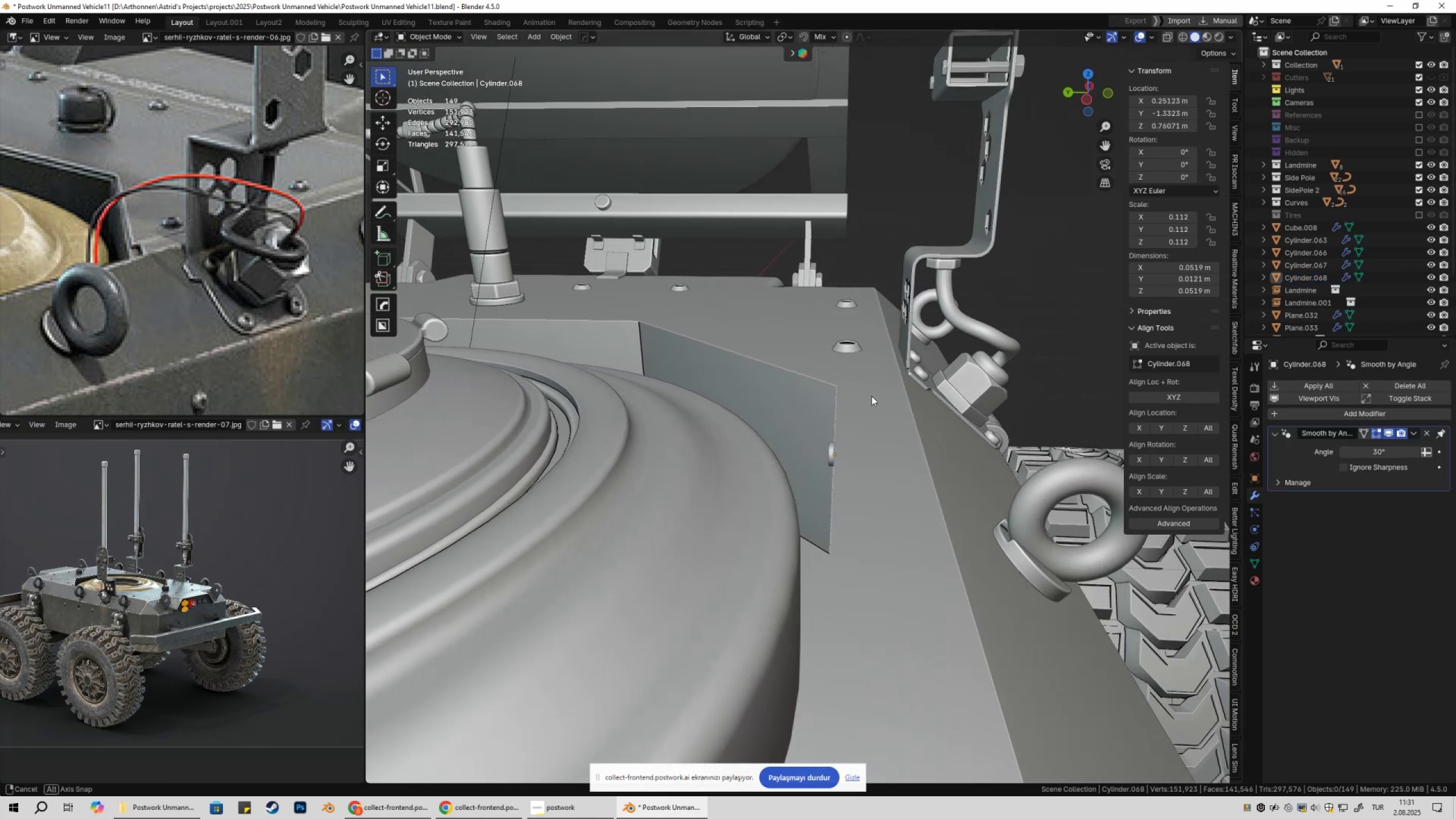 
scroll: coordinate [817, 547], scroll_direction: up, amount: 11.0
 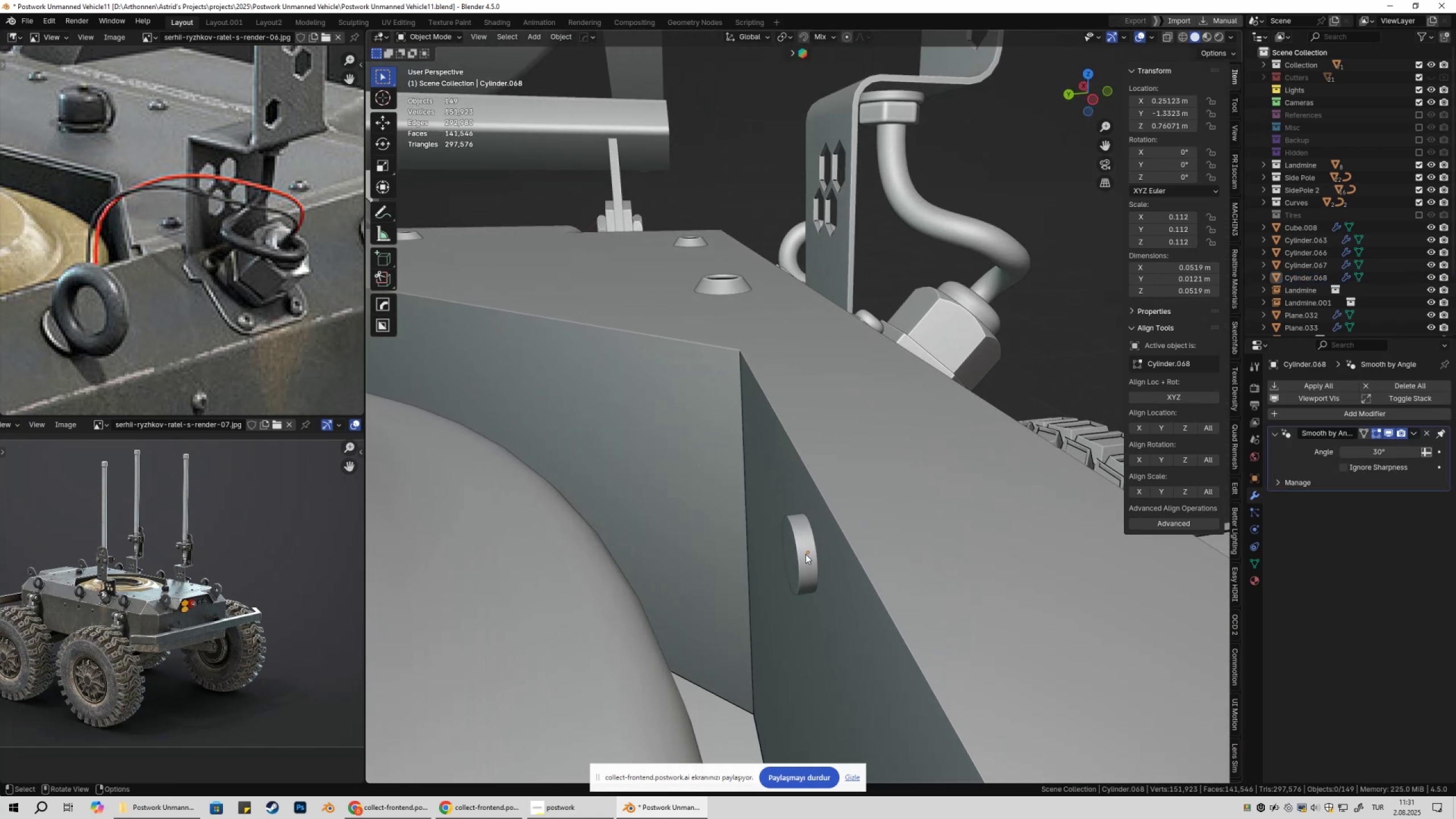 
left_click([805, 554])
 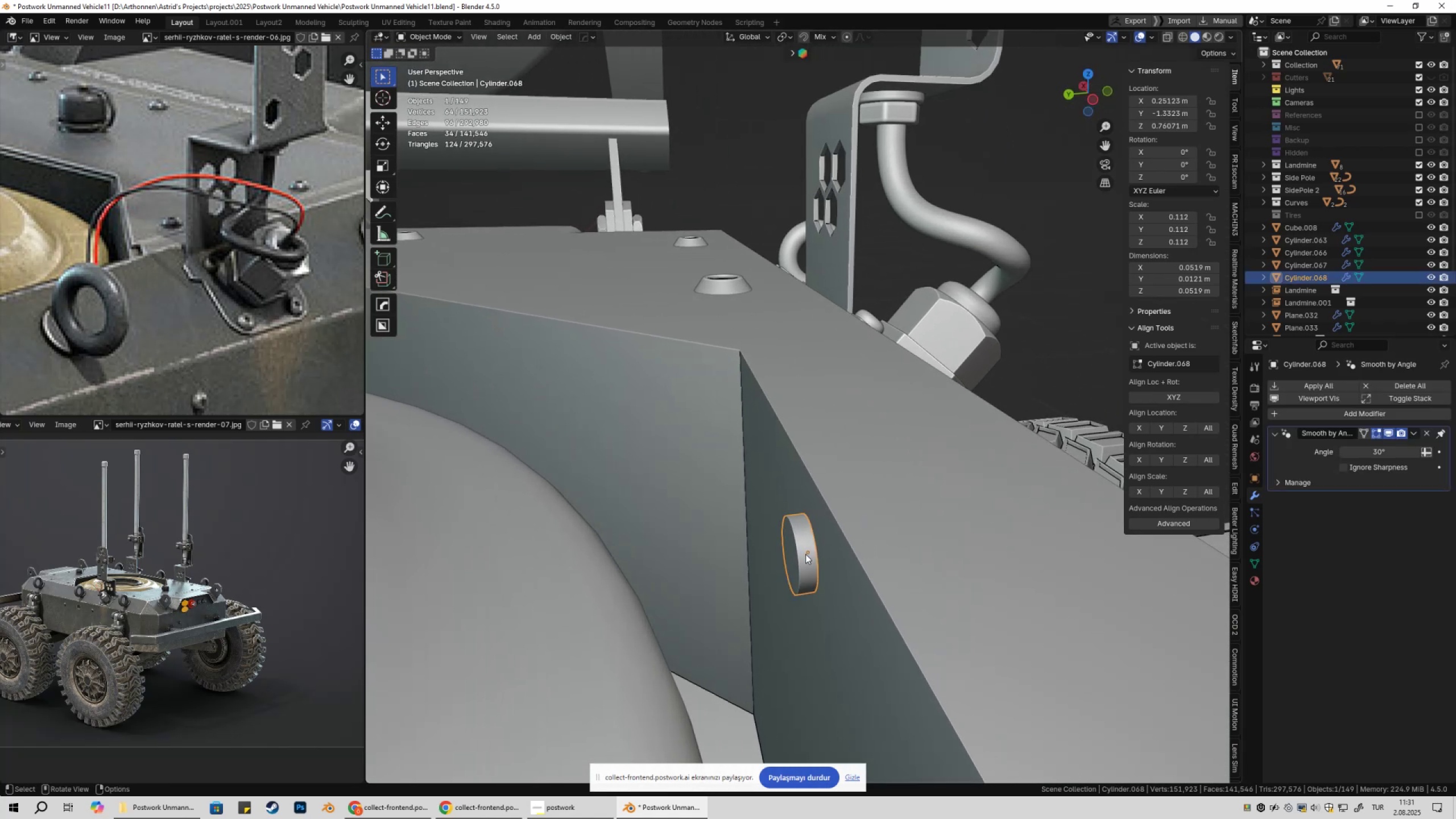 
key(Tab)
 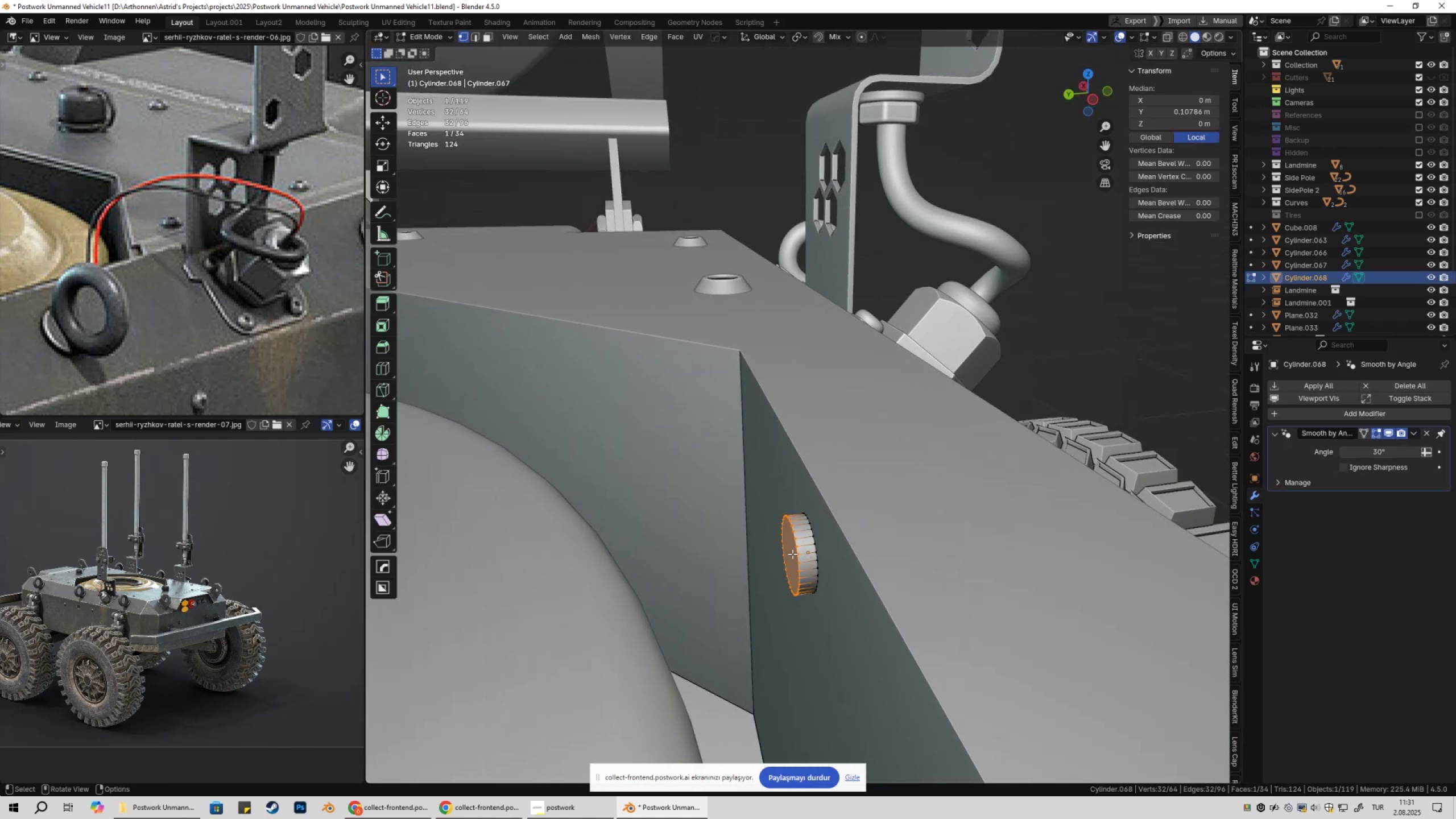 
left_click([792, 554])
 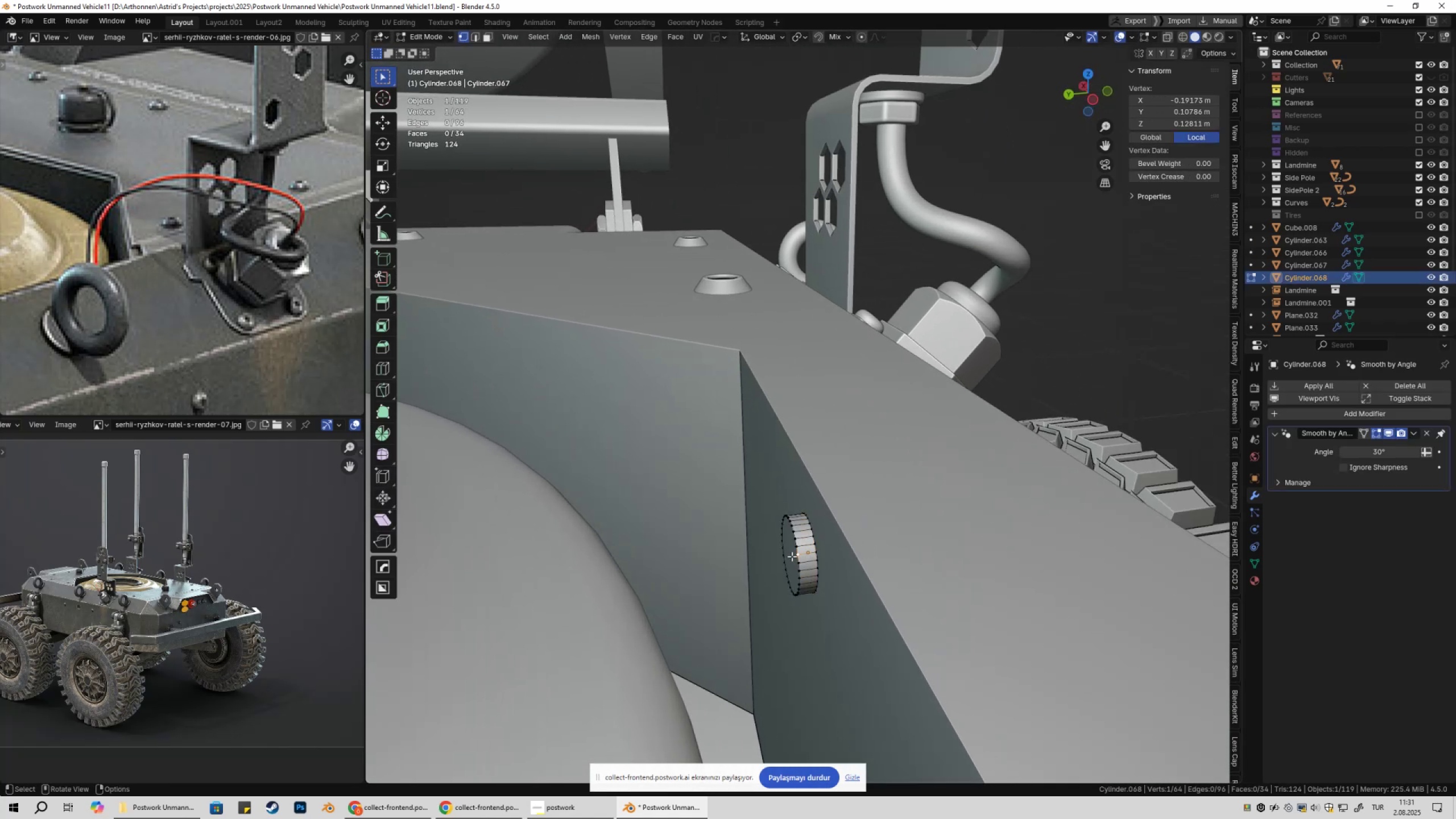 
key(3)
 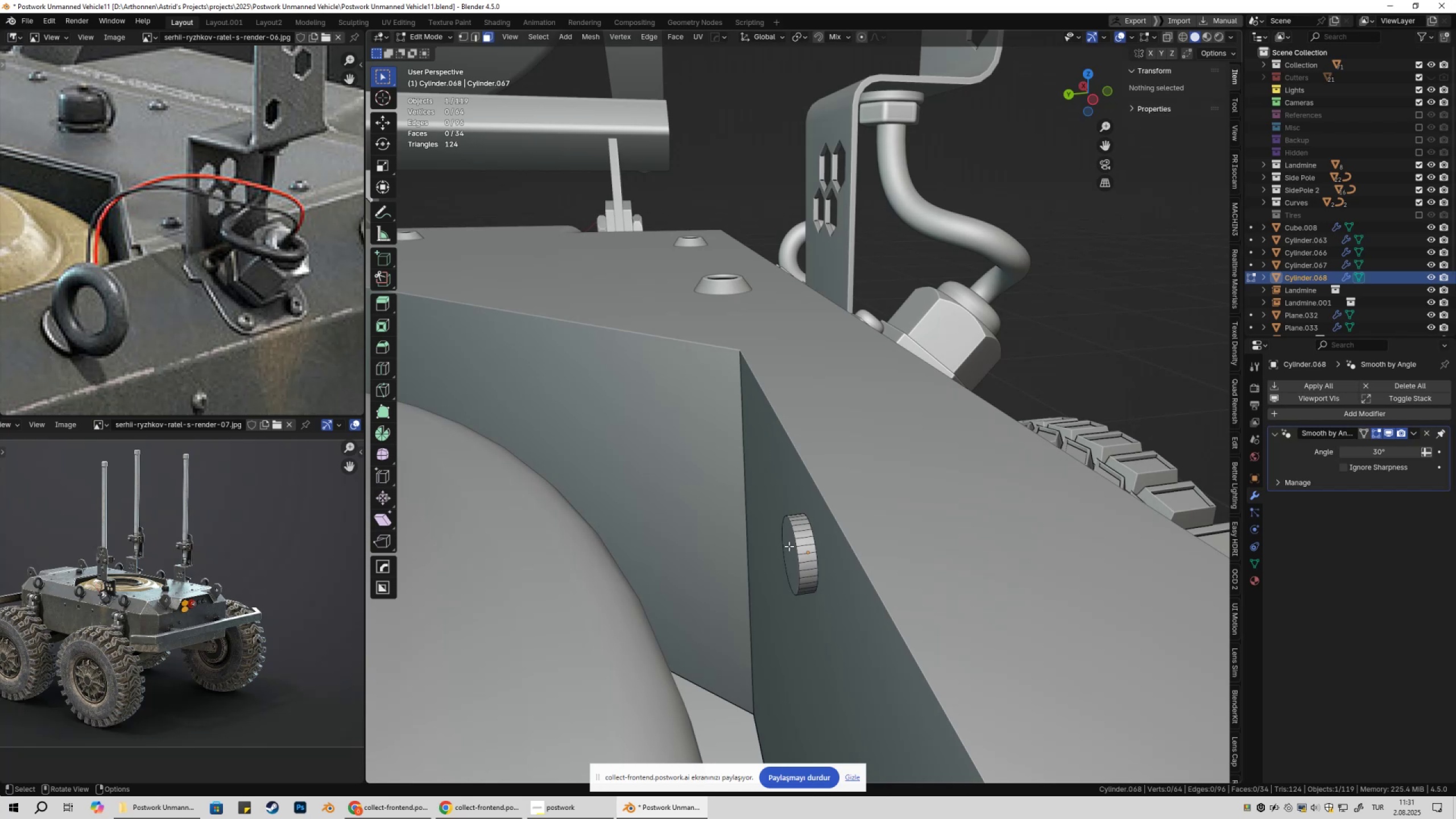 
left_click([789, 546])
 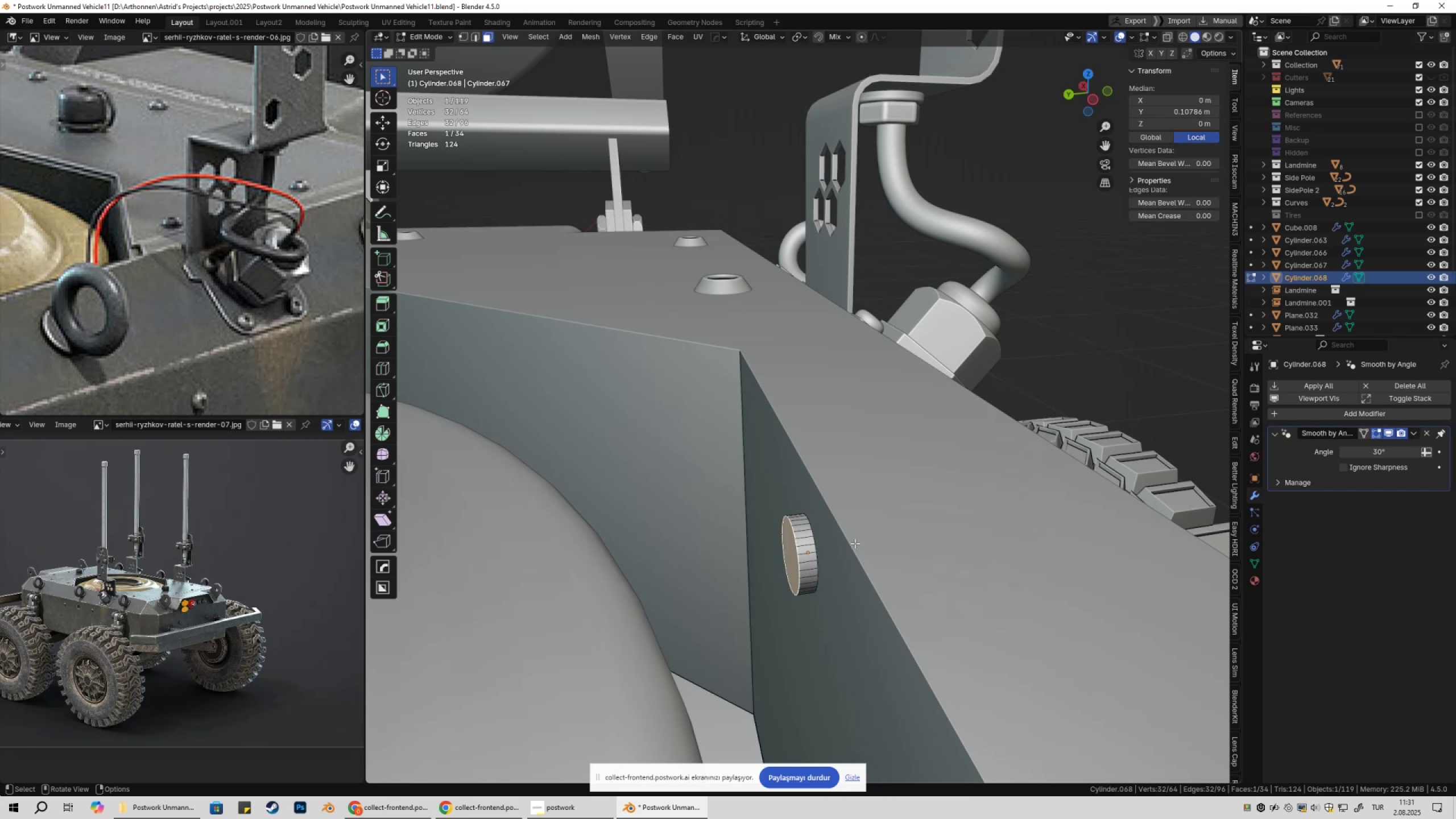 
type(gy)
 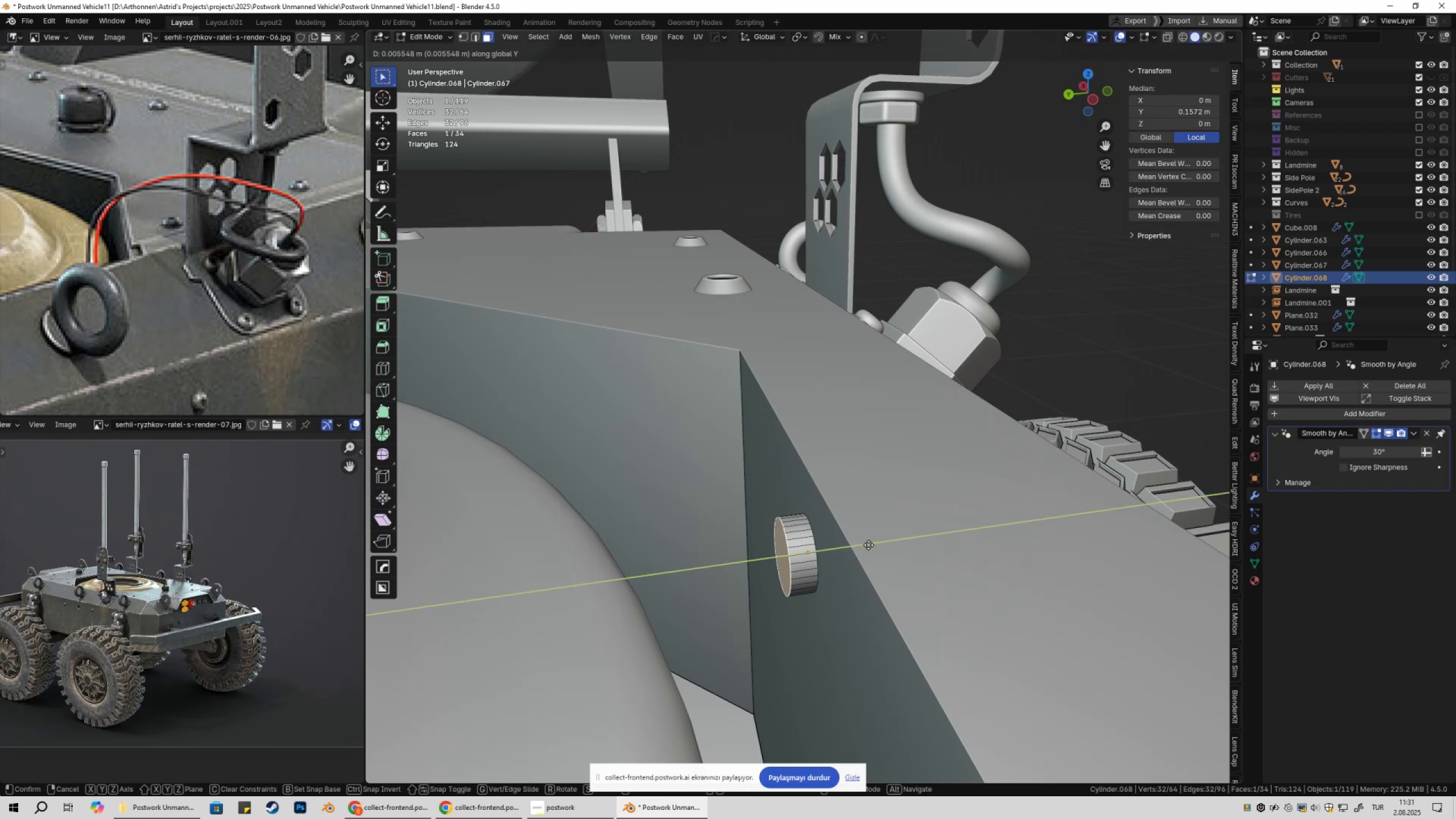 
left_click([868, 545])
 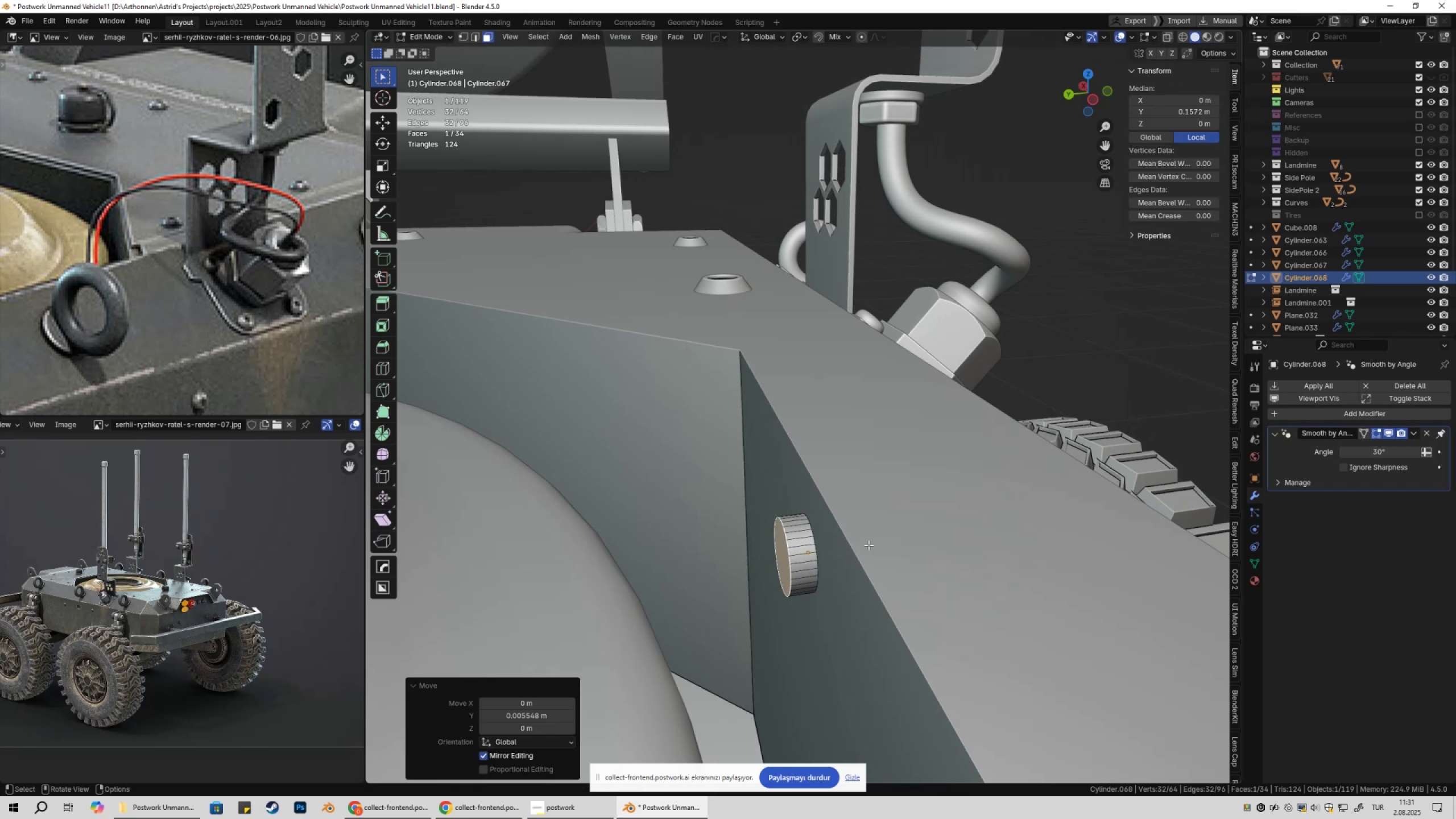 
scroll: coordinate [896, 536], scroll_direction: down, amount: 9.0
 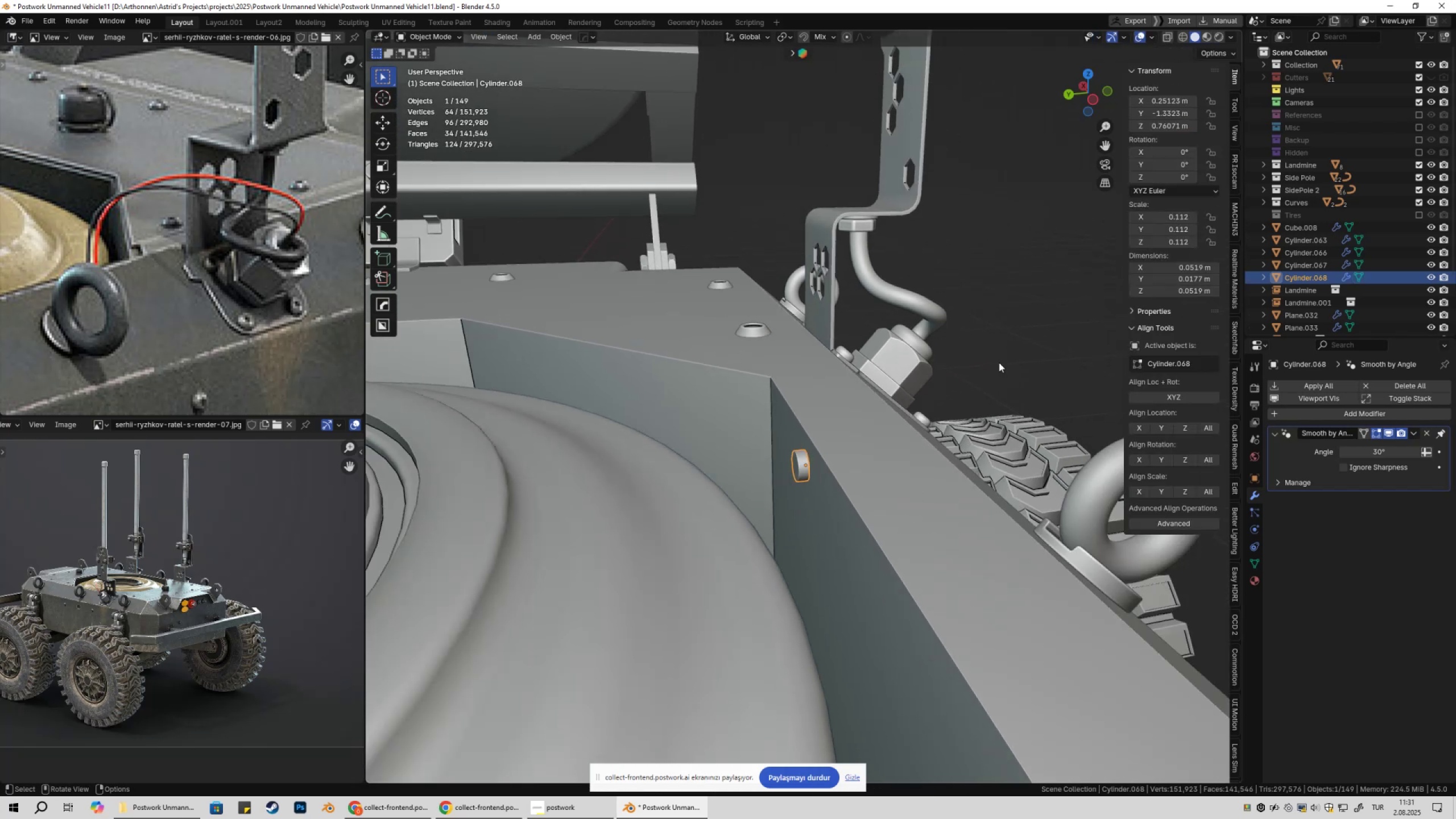 
key(Tab)
 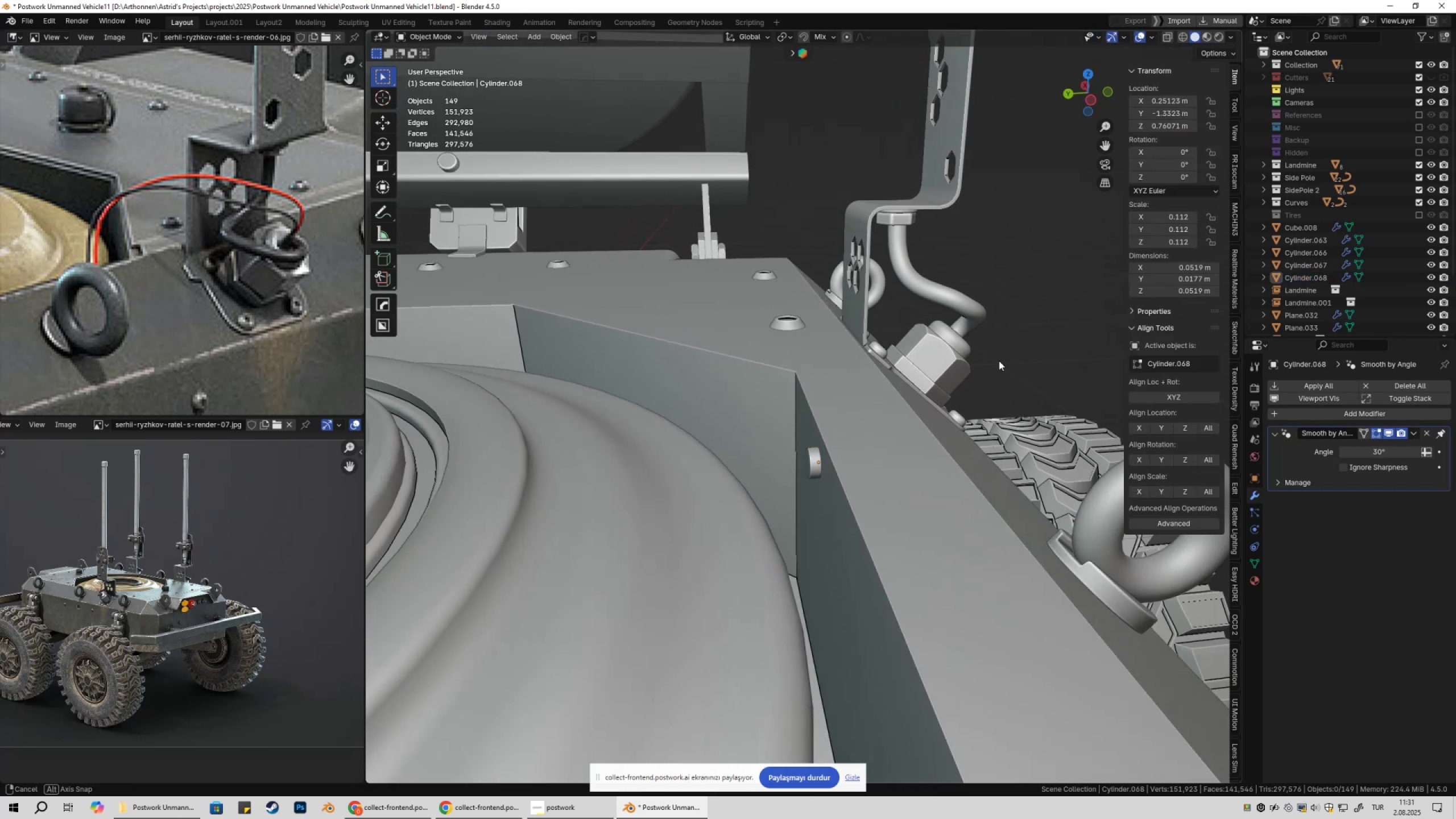 
hold_key(key=ShiftLeft, duration=0.31)
 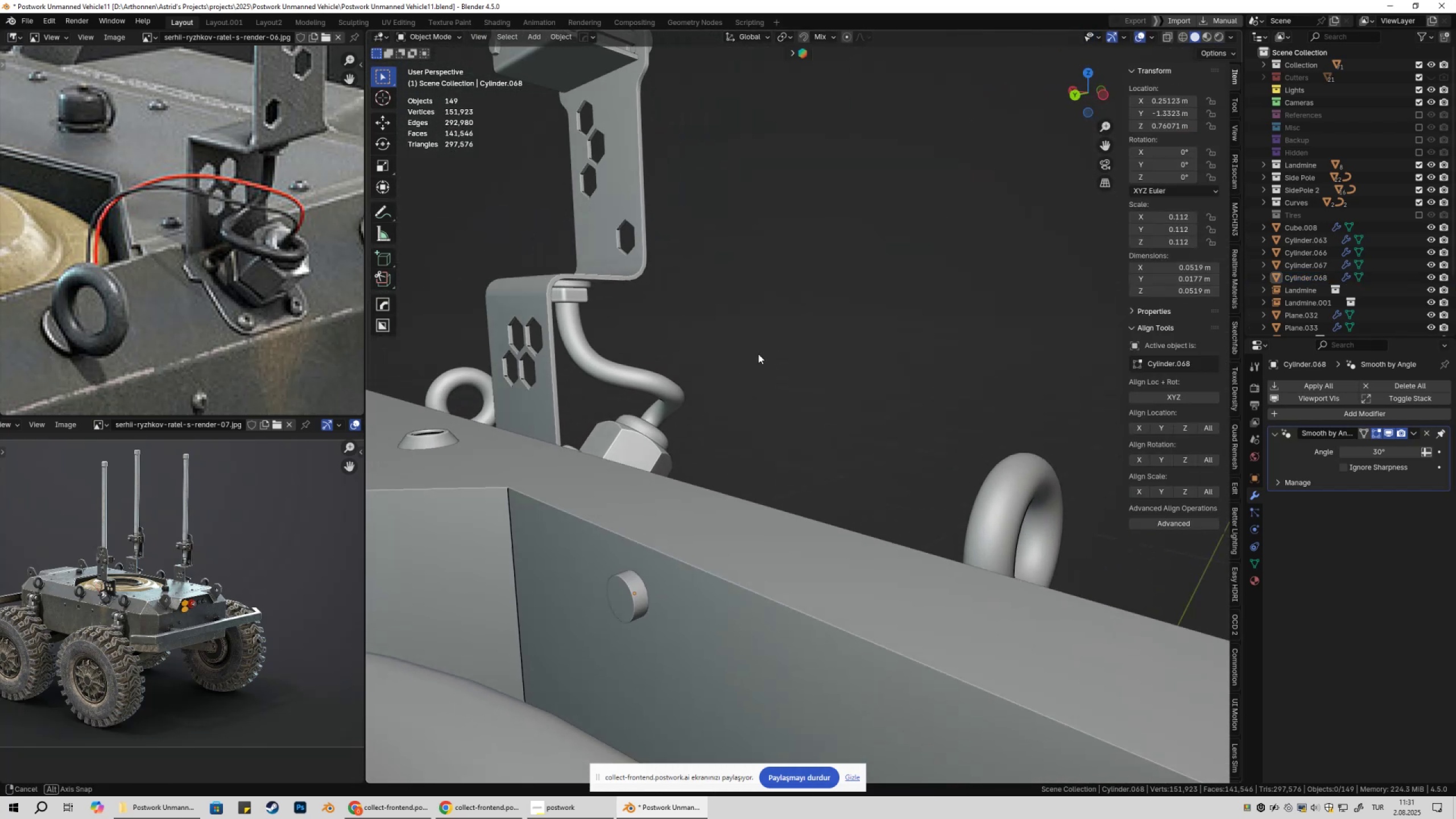 
hold_key(key=ShiftLeft, duration=0.36)
 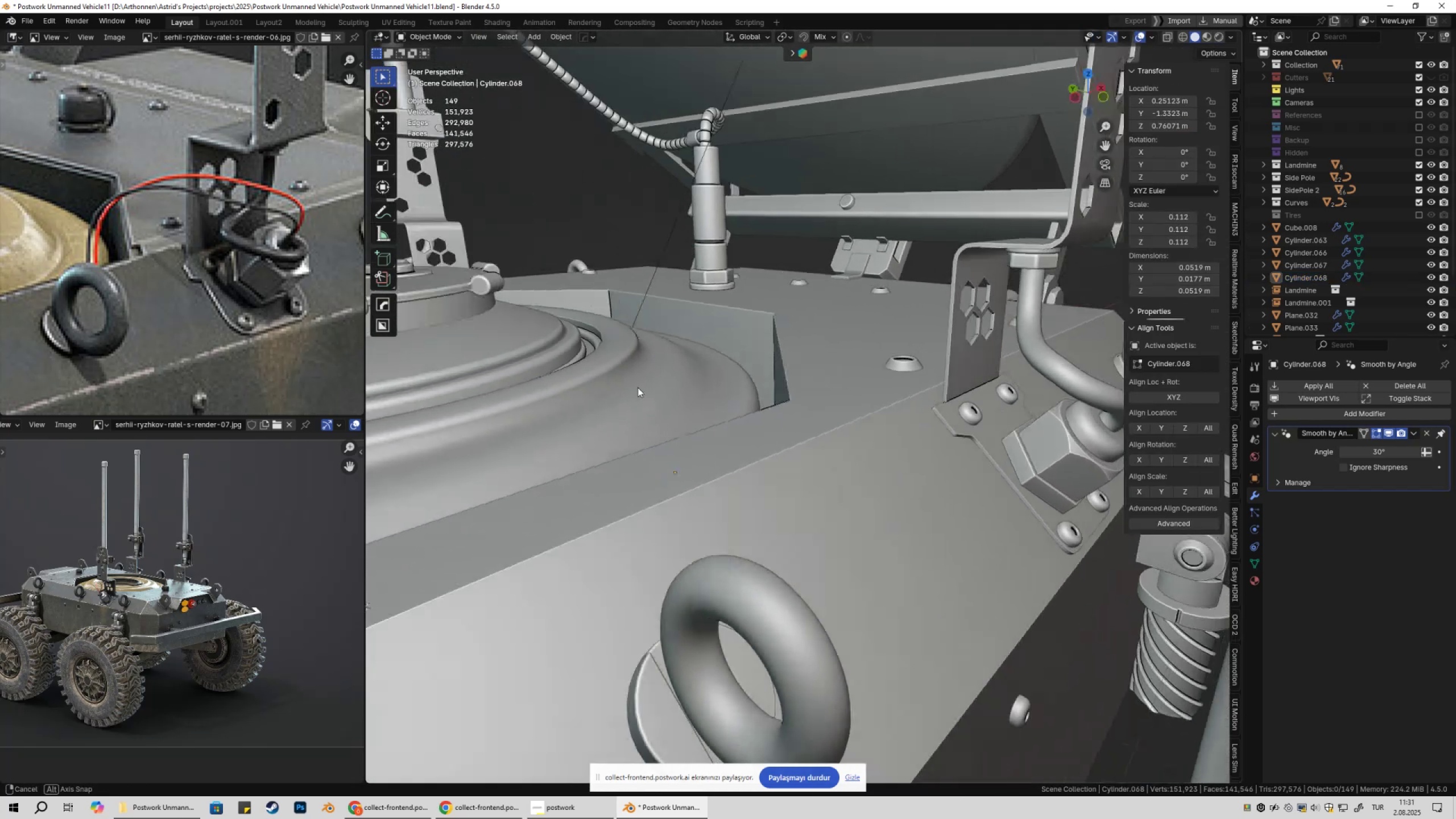 
hold_key(key=ShiftLeft, duration=0.42)
 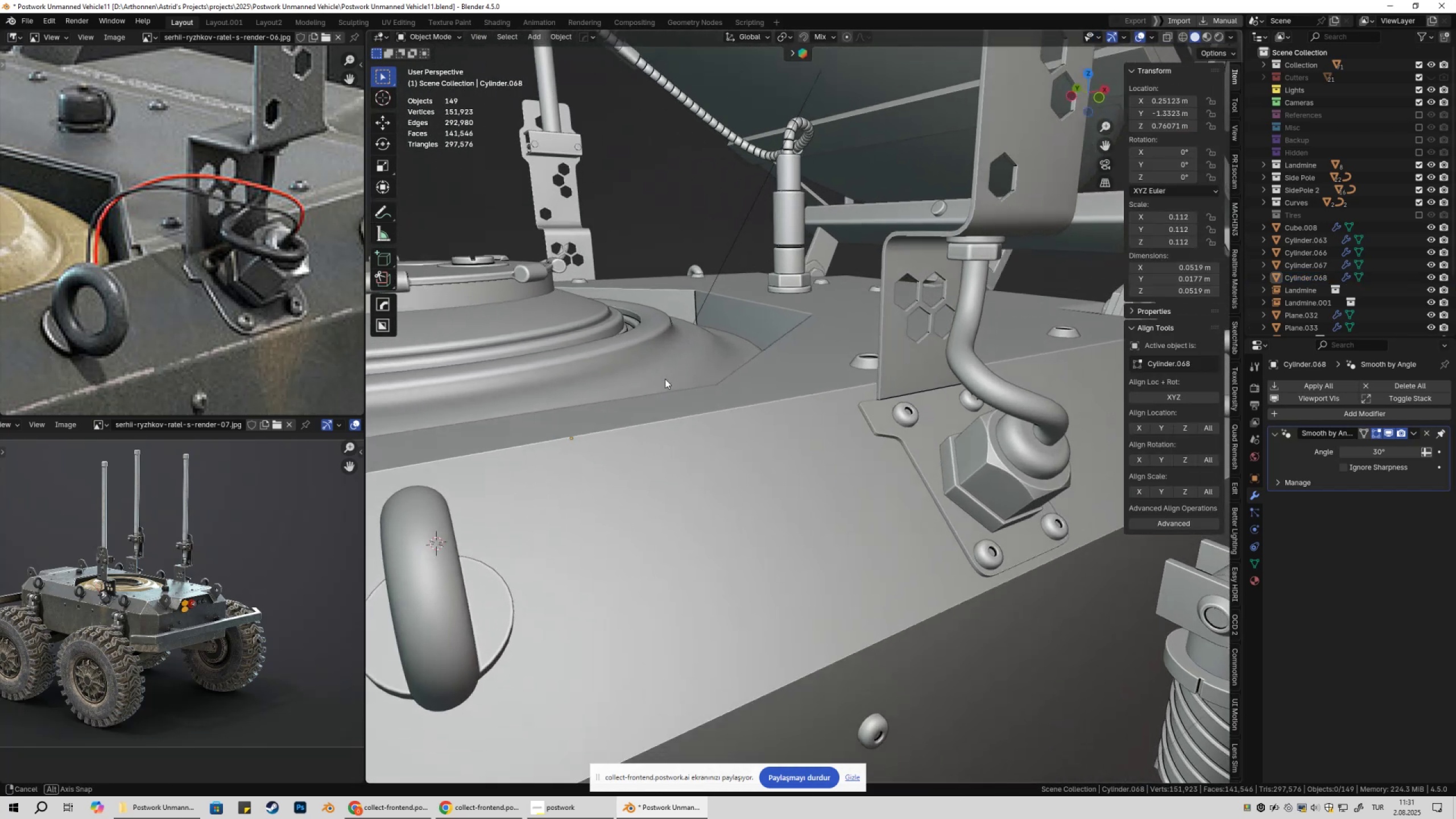 
hold_key(key=ShiftLeft, duration=0.55)
 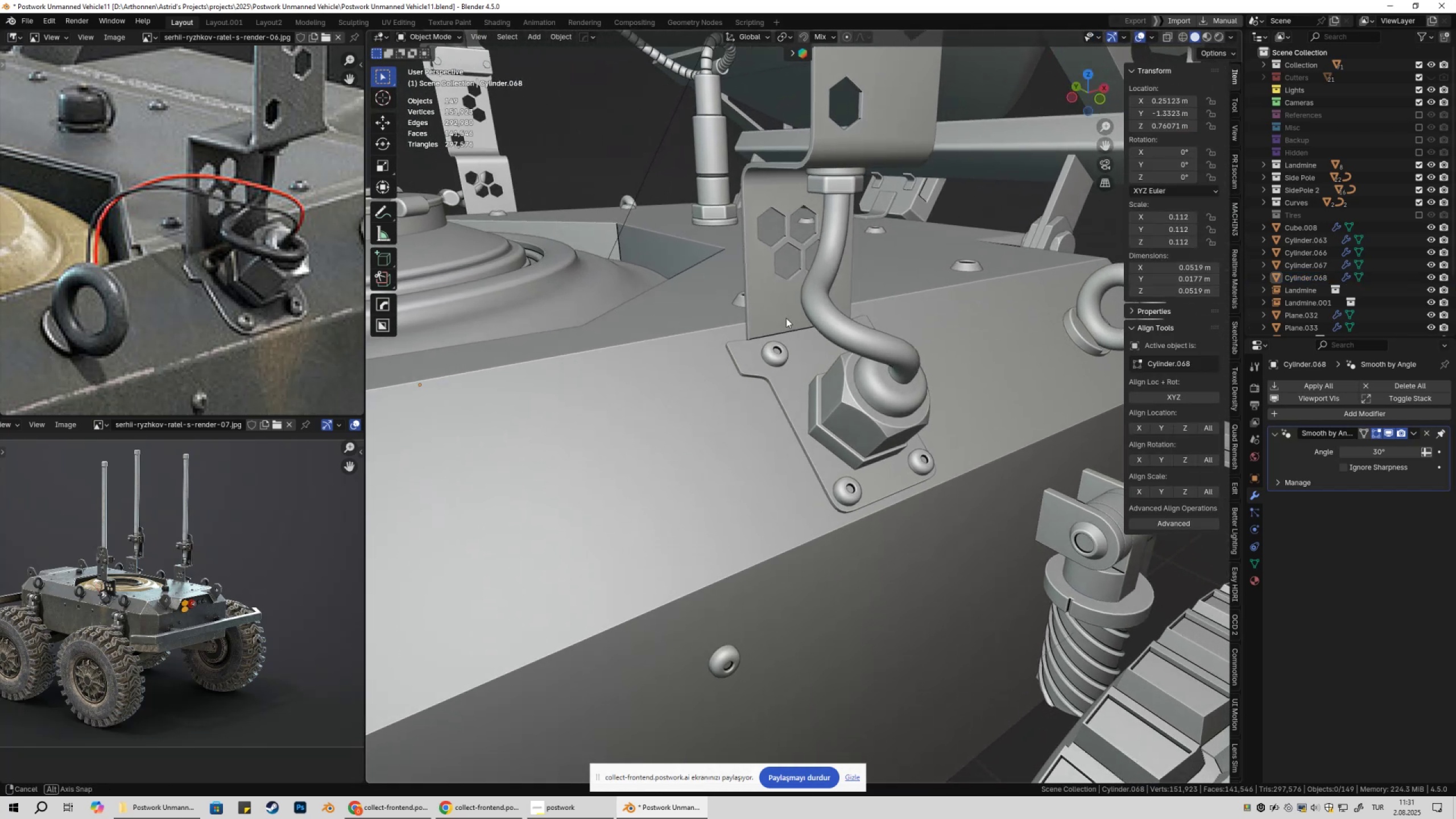 
hold_key(key=ShiftLeft, duration=0.39)
 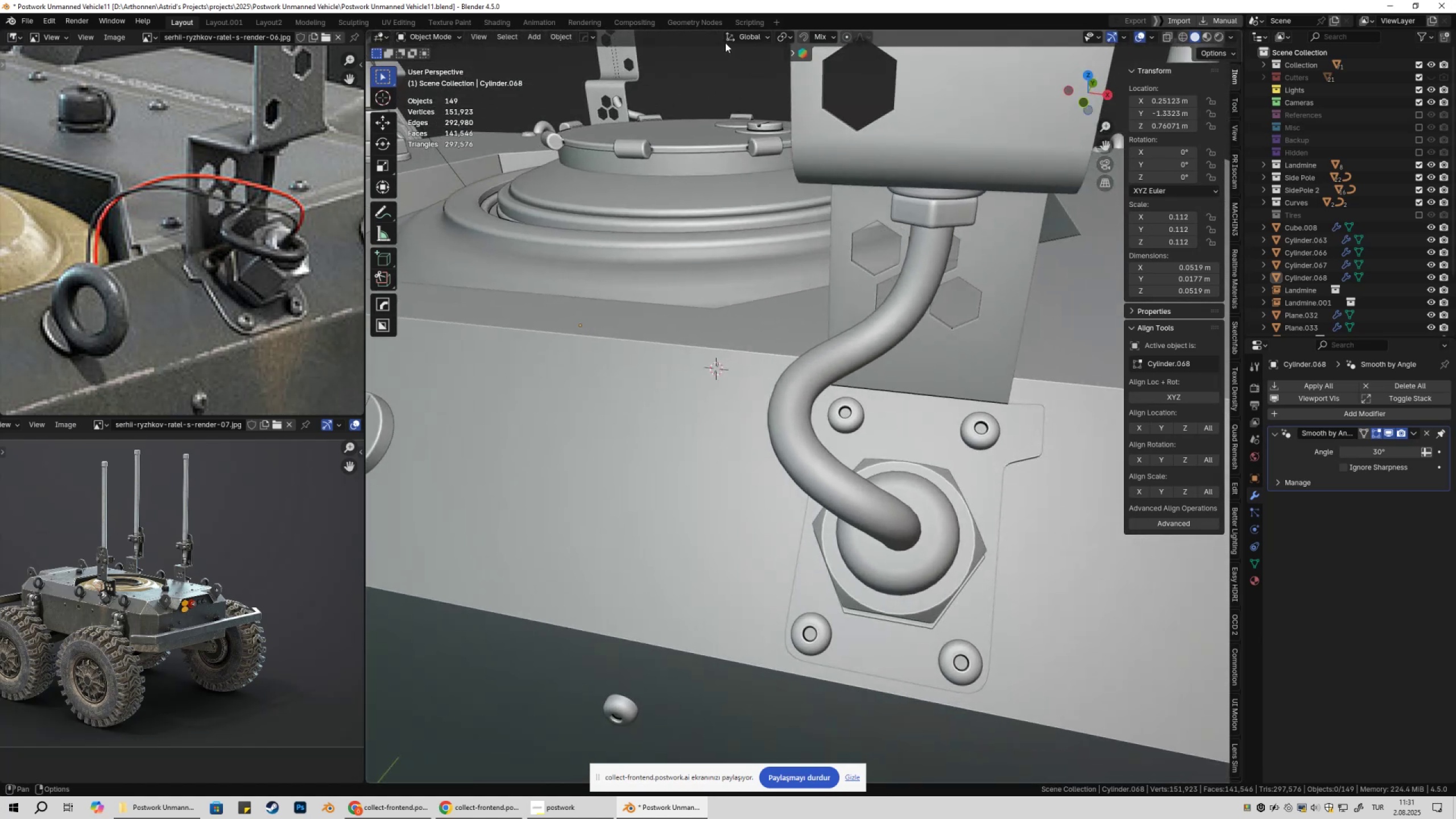 
left_click([559, 39])
 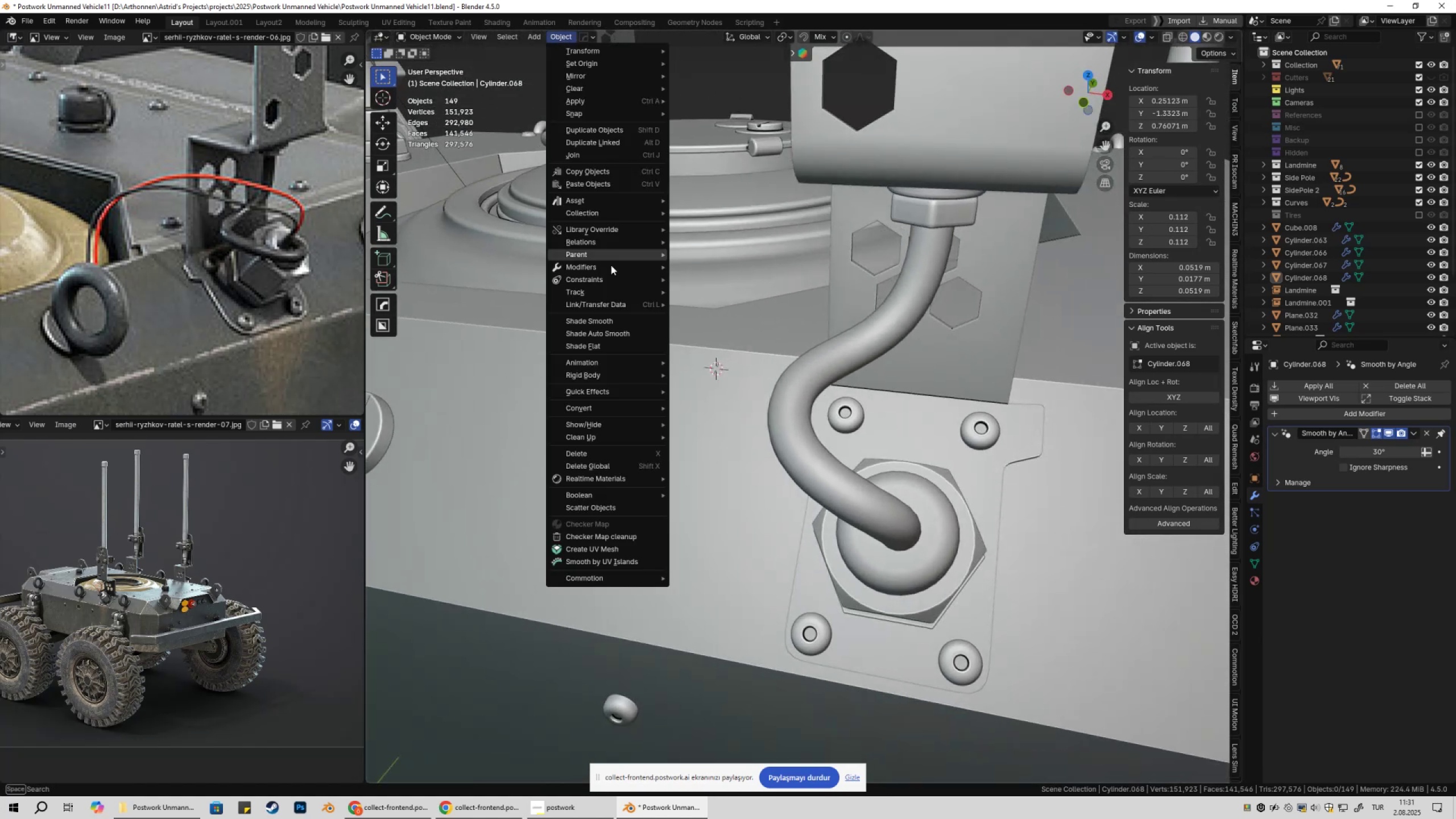 
mouse_move([624, 379])
 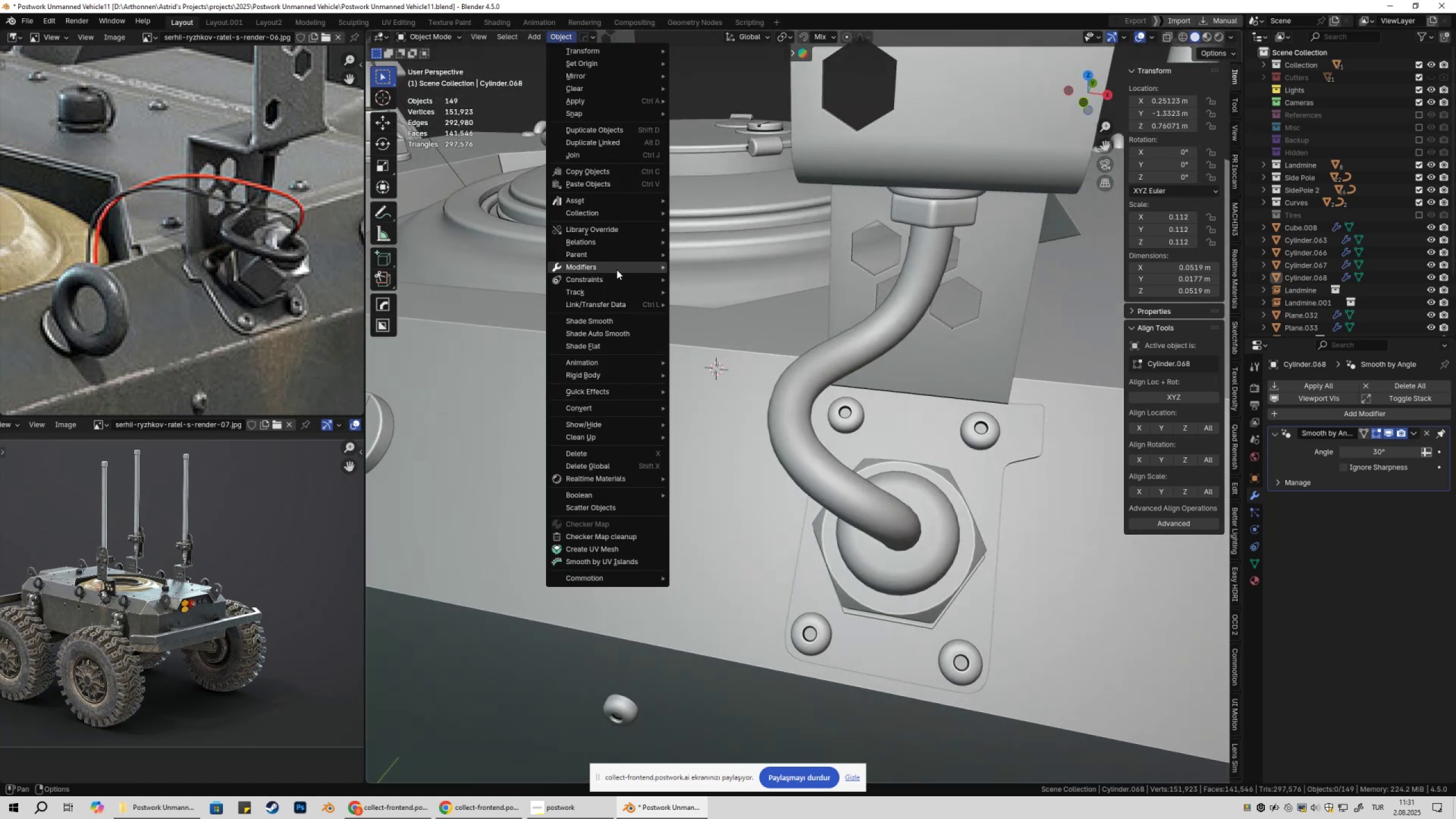 
mouse_move([629, 378])
 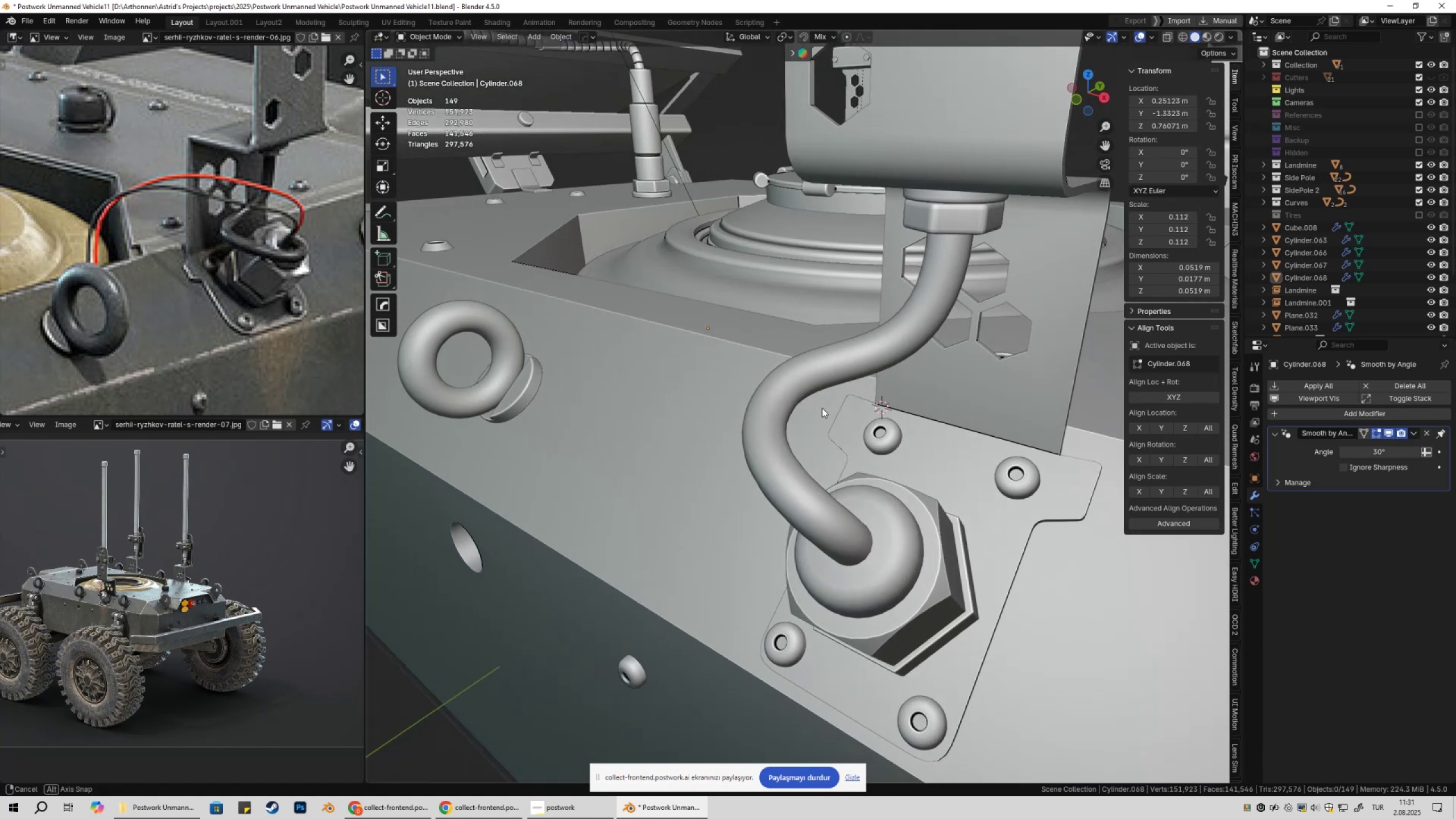 
key(Shift+ShiftLeft)
 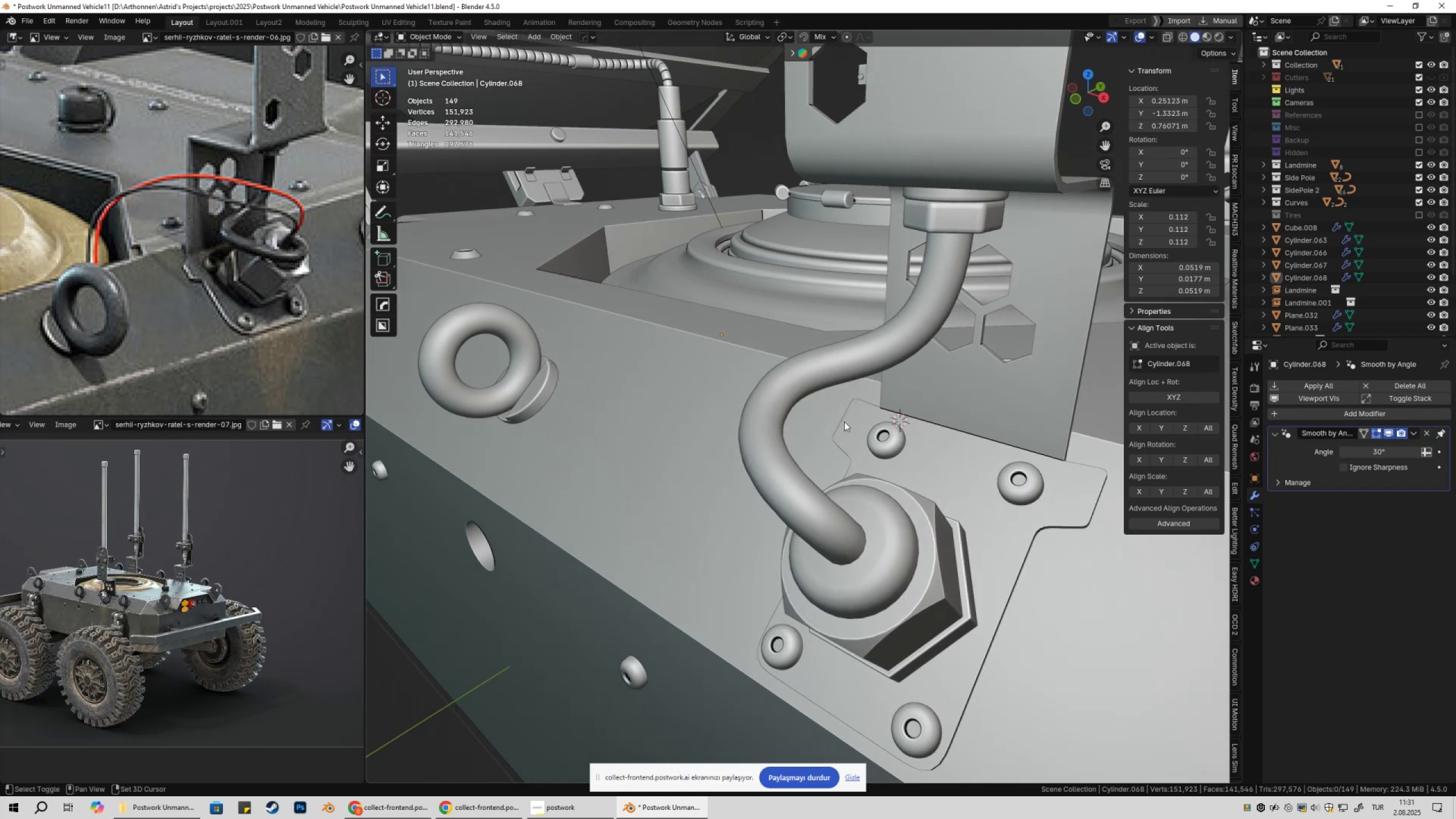 
key(Shift+A)
 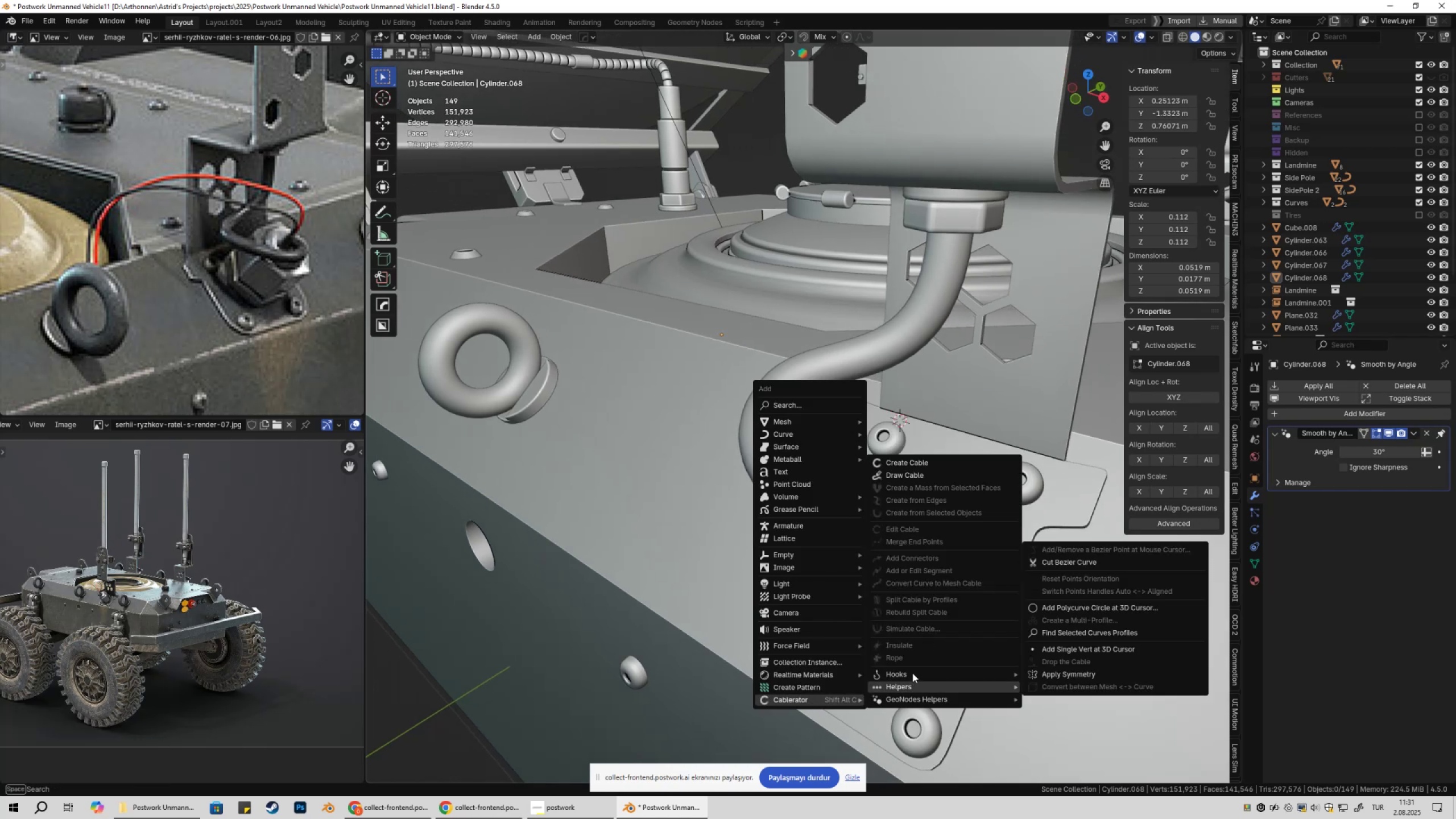 
mouse_move([917, 695])
 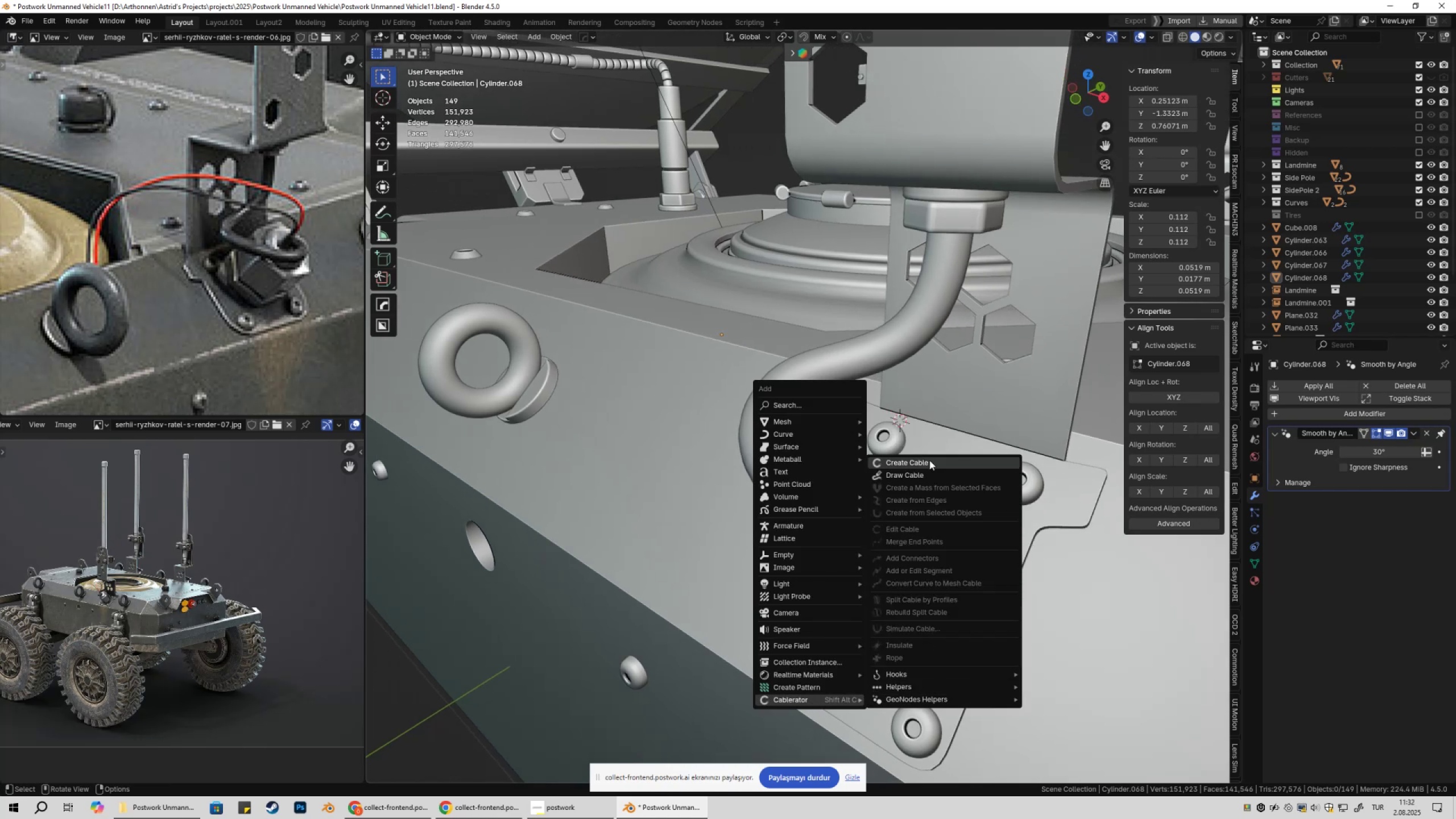 
left_click([929, 460])
 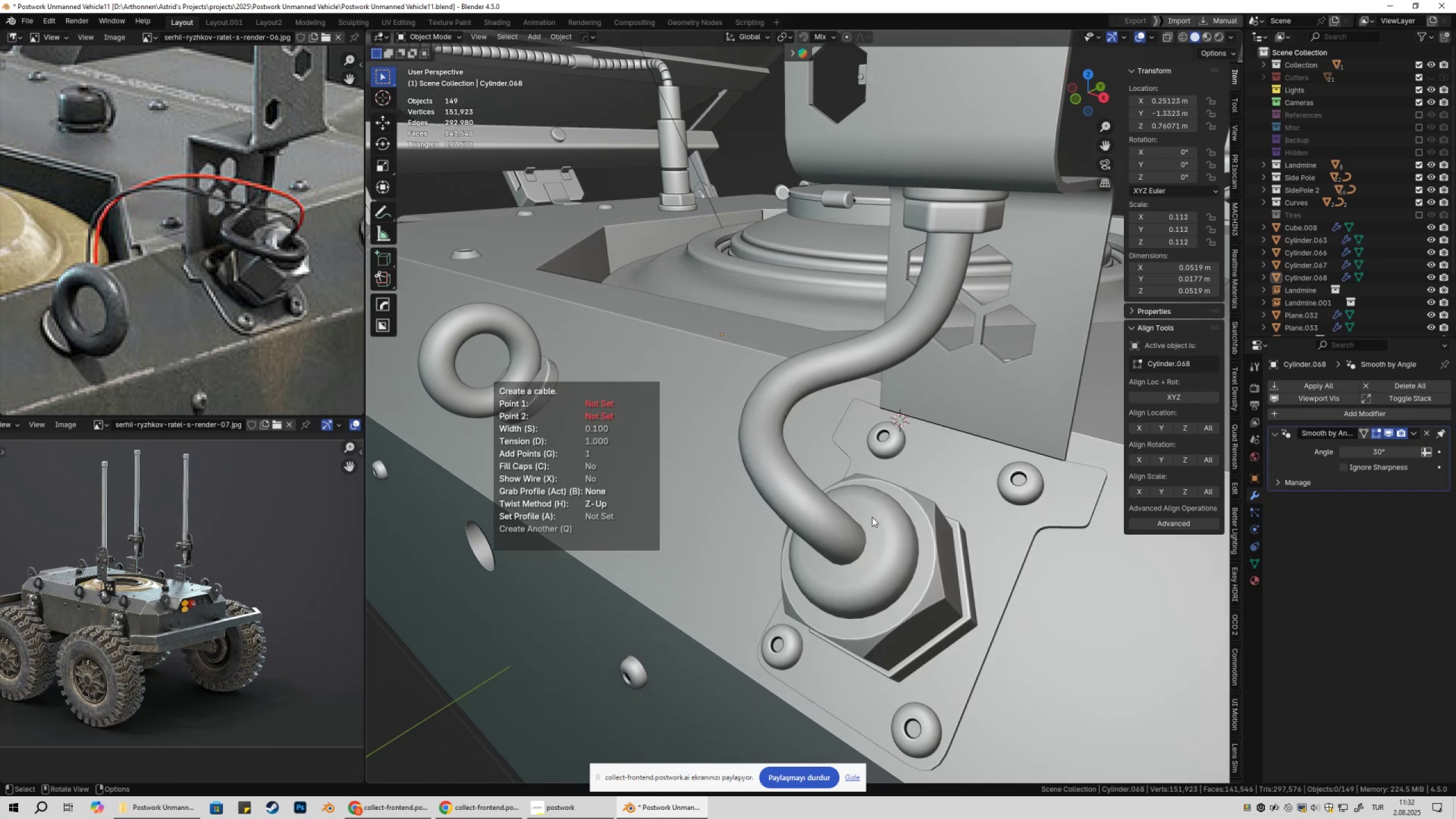 
left_click([867, 516])
 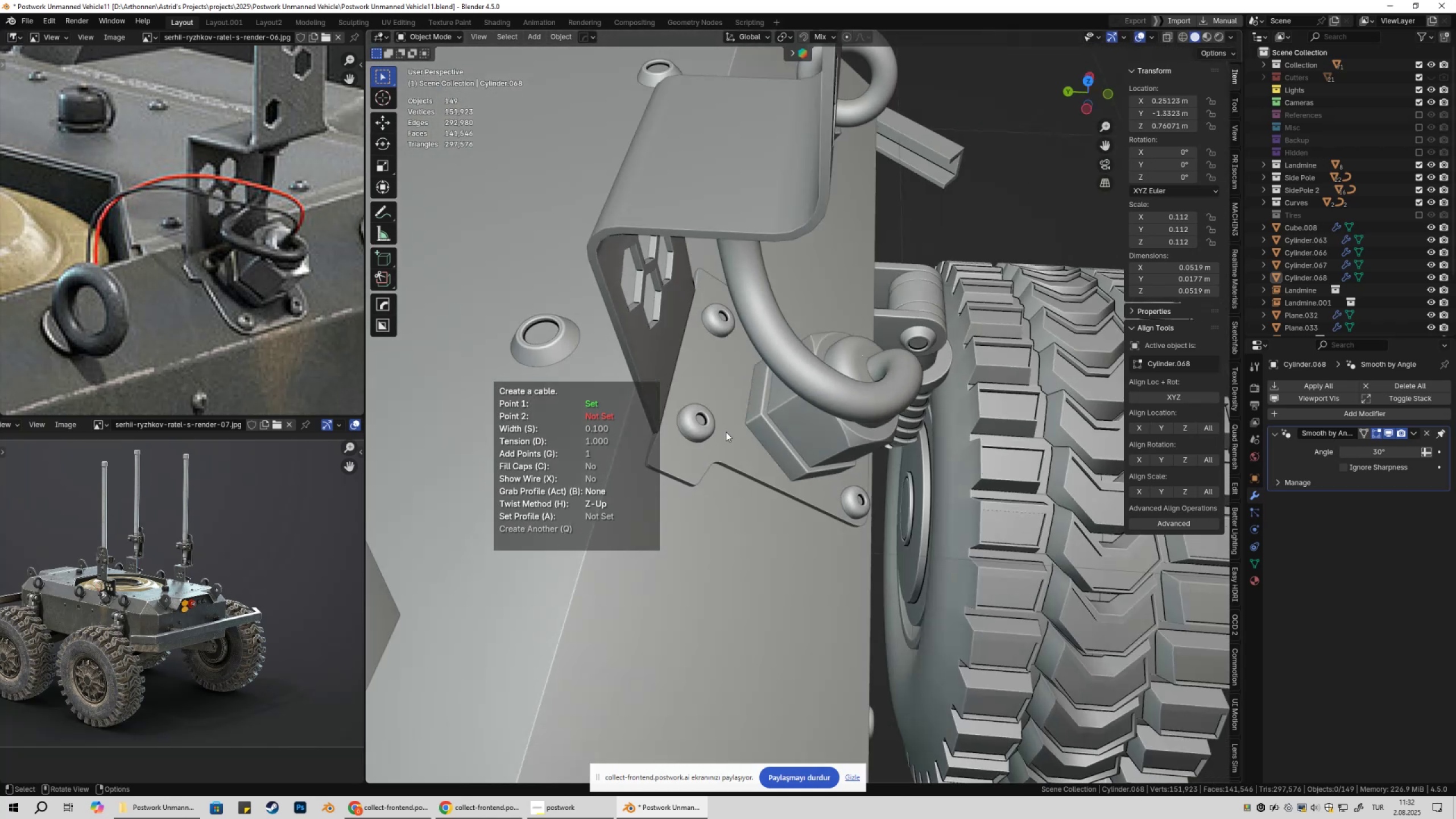 
scroll: coordinate [775, 461], scroll_direction: down, amount: 3.0
 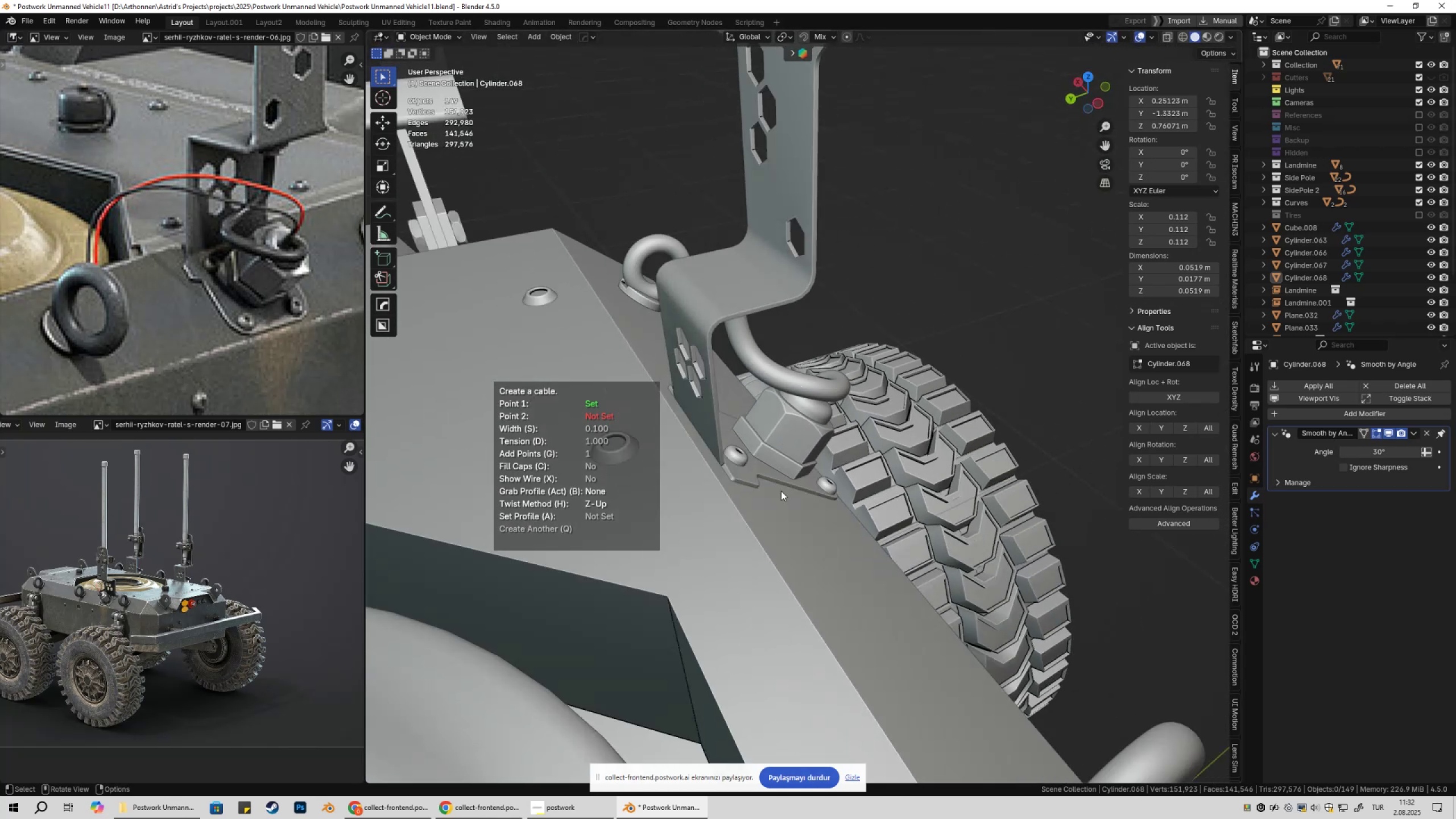 
hold_key(key=ShiftLeft, duration=0.42)
 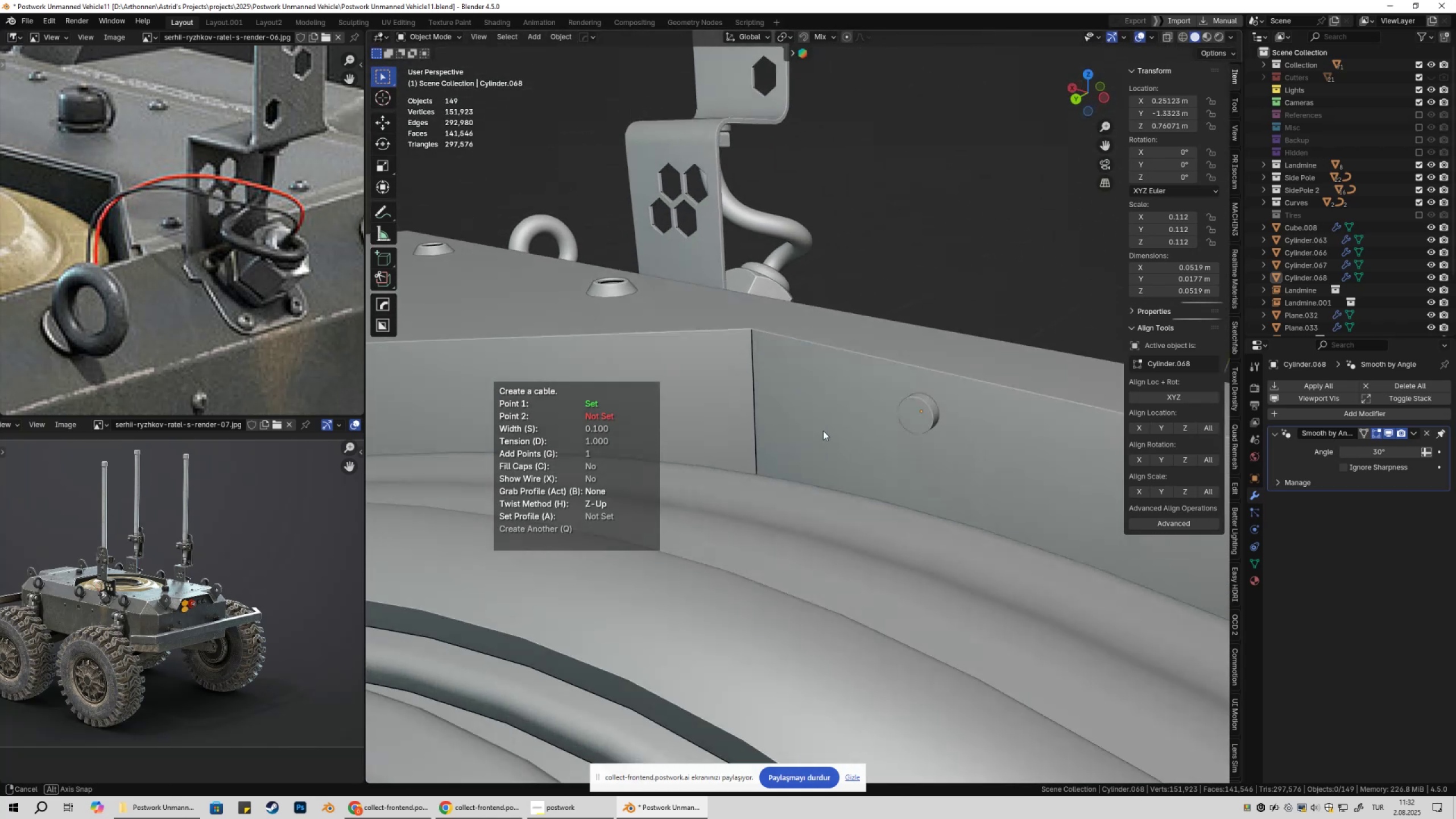 
hold_key(key=ShiftLeft, duration=0.3)
 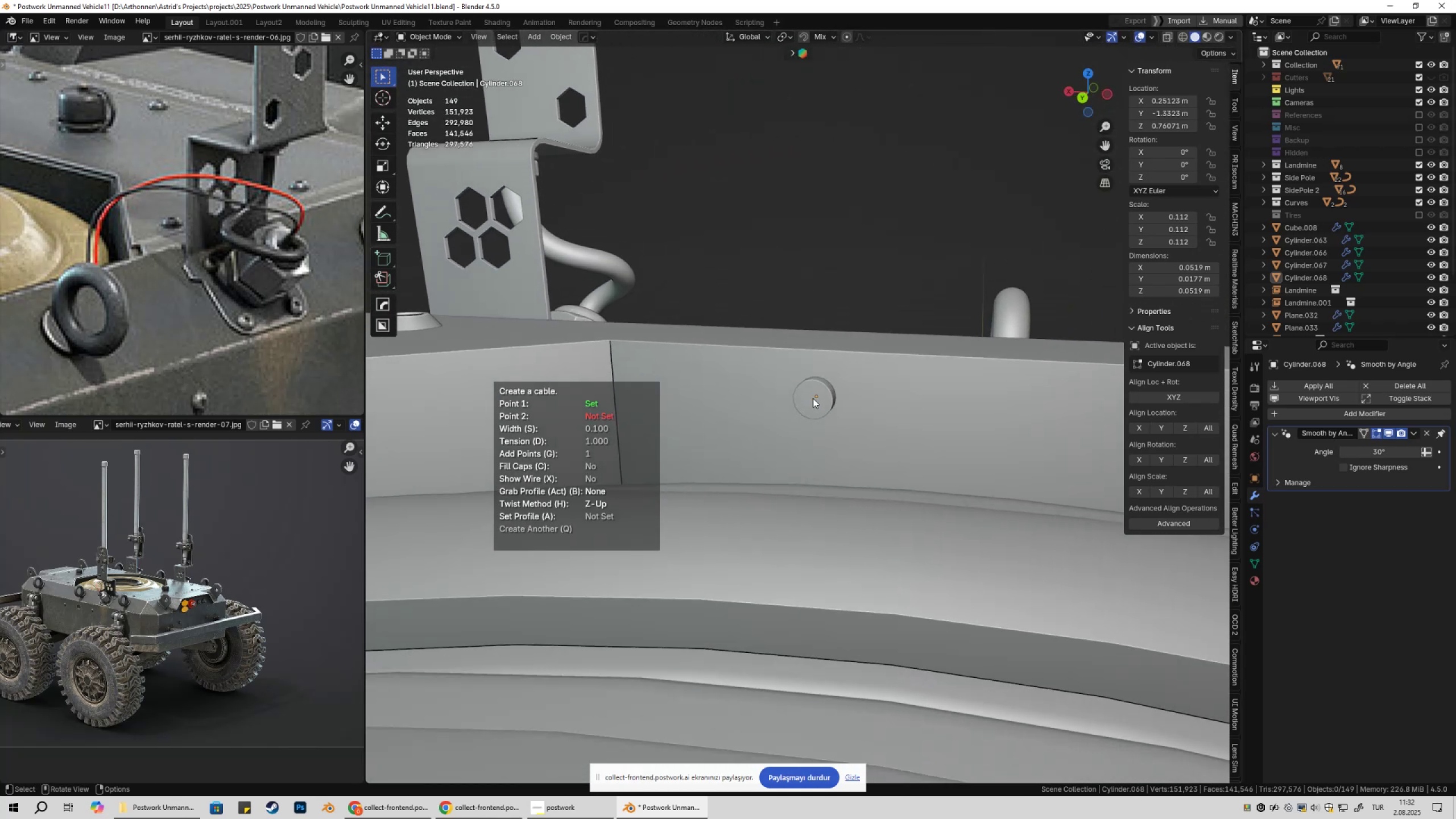 
left_click([813, 399])
 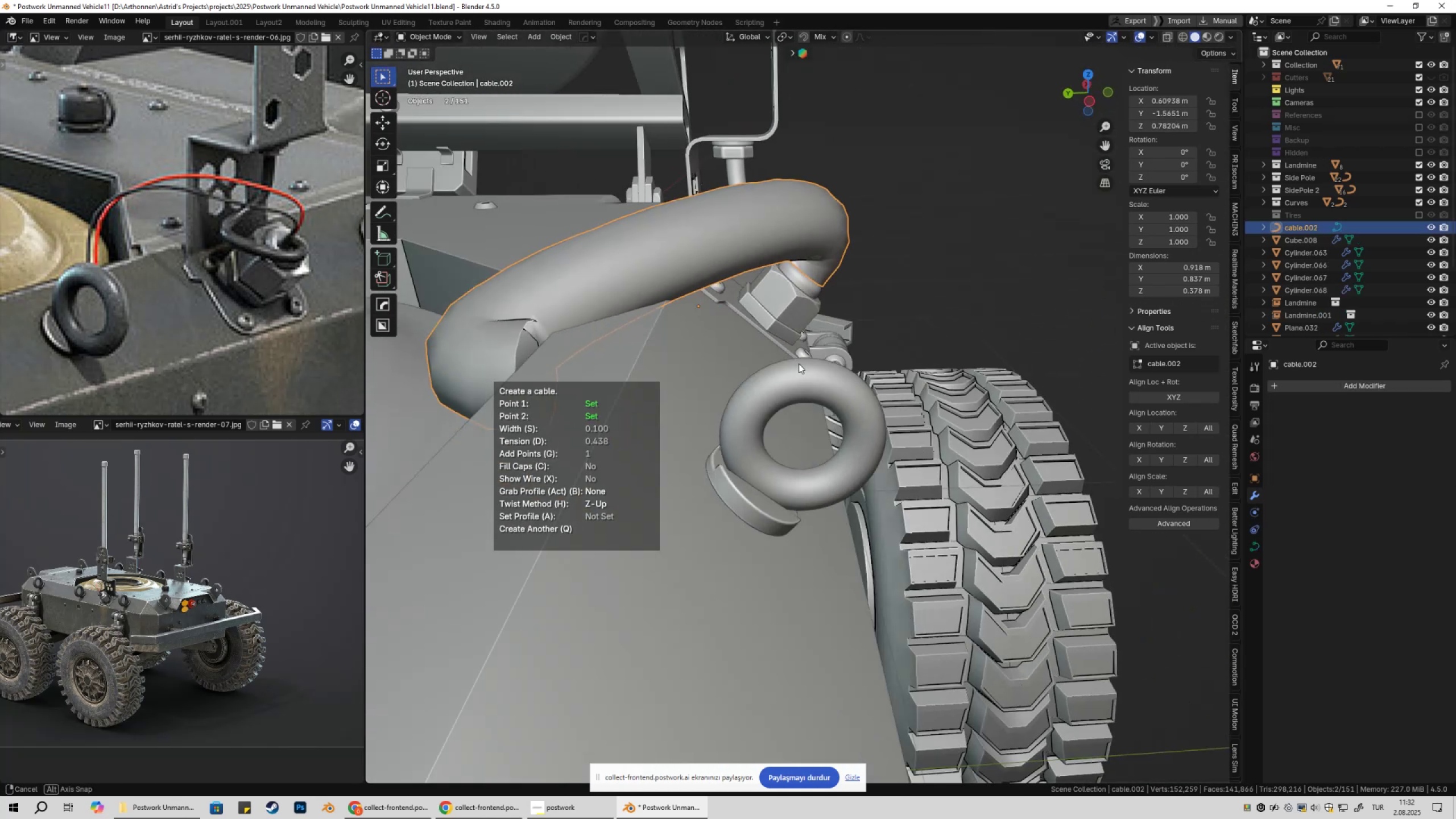 
key(S)
 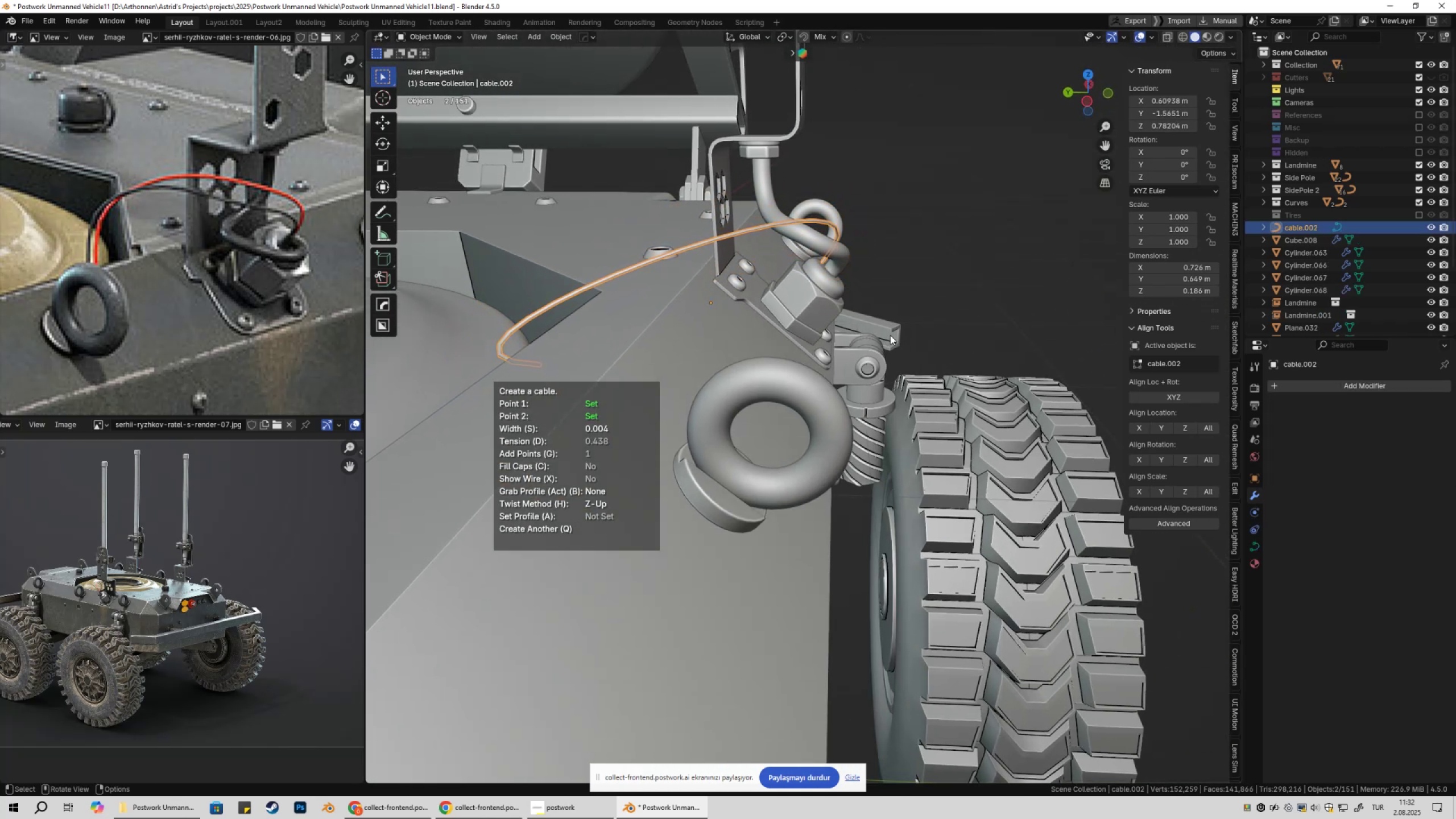 
key(D)
 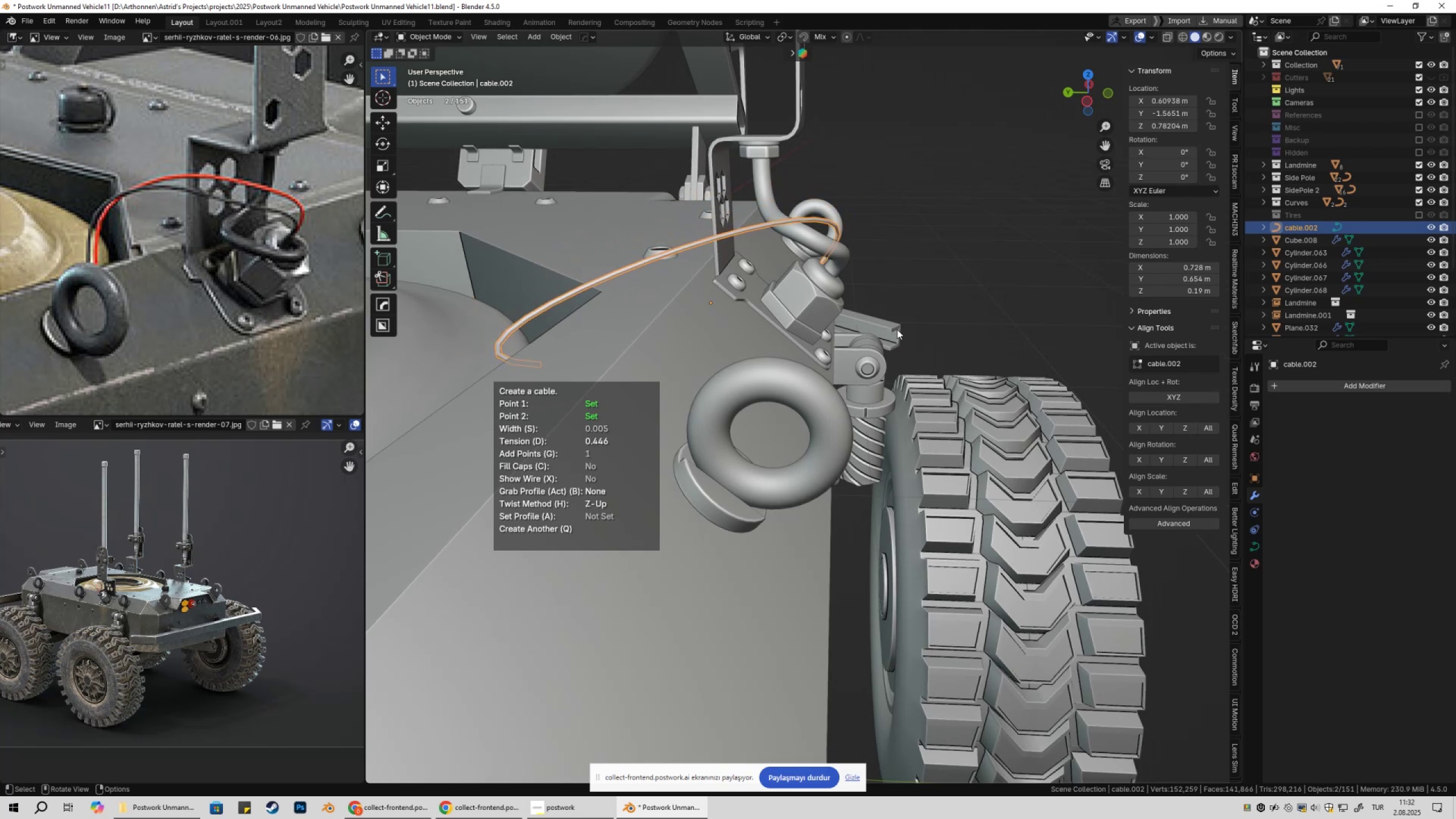 
left_click([897, 329])
 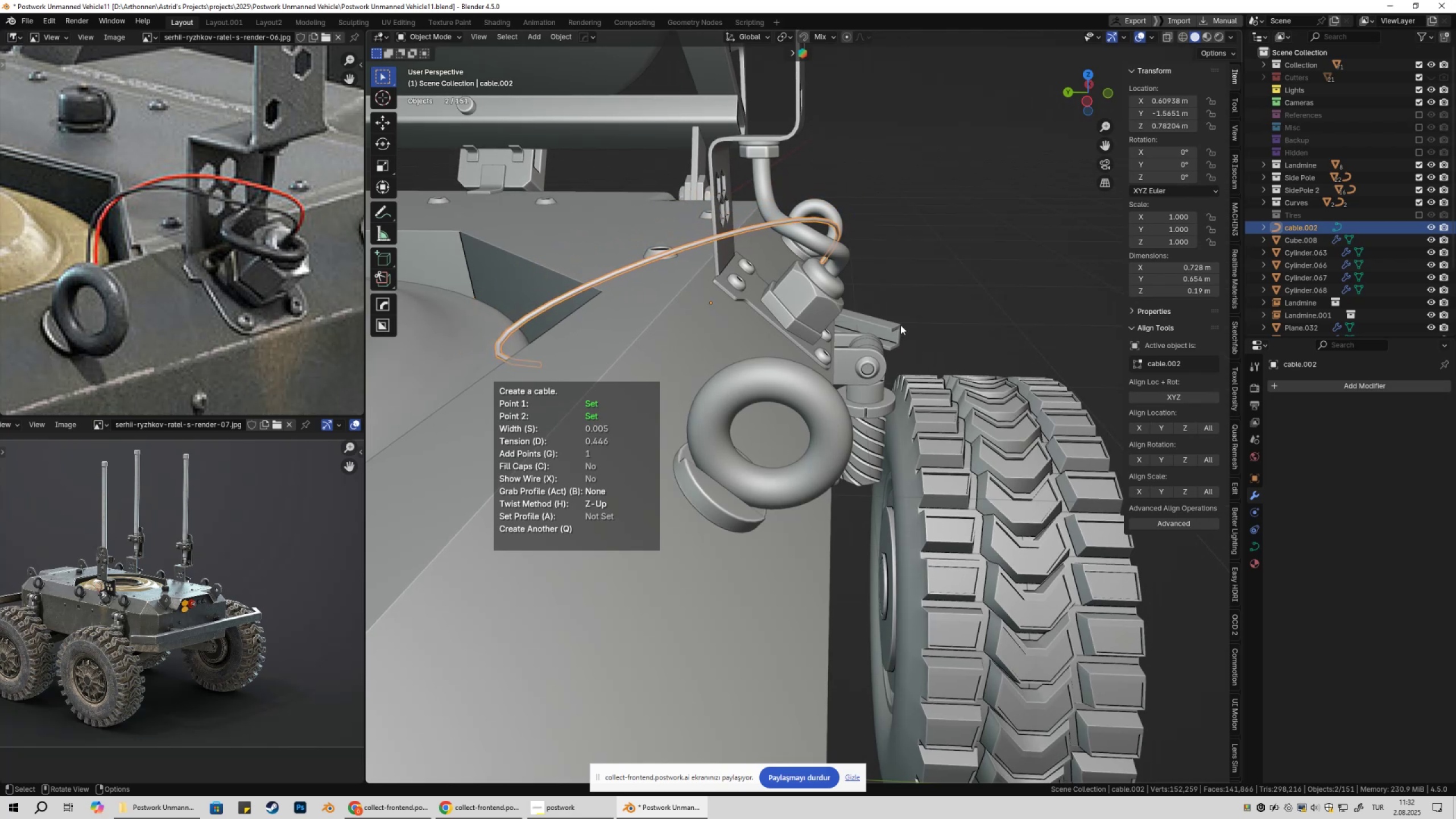 
key(Shift+ShiftLeft)
 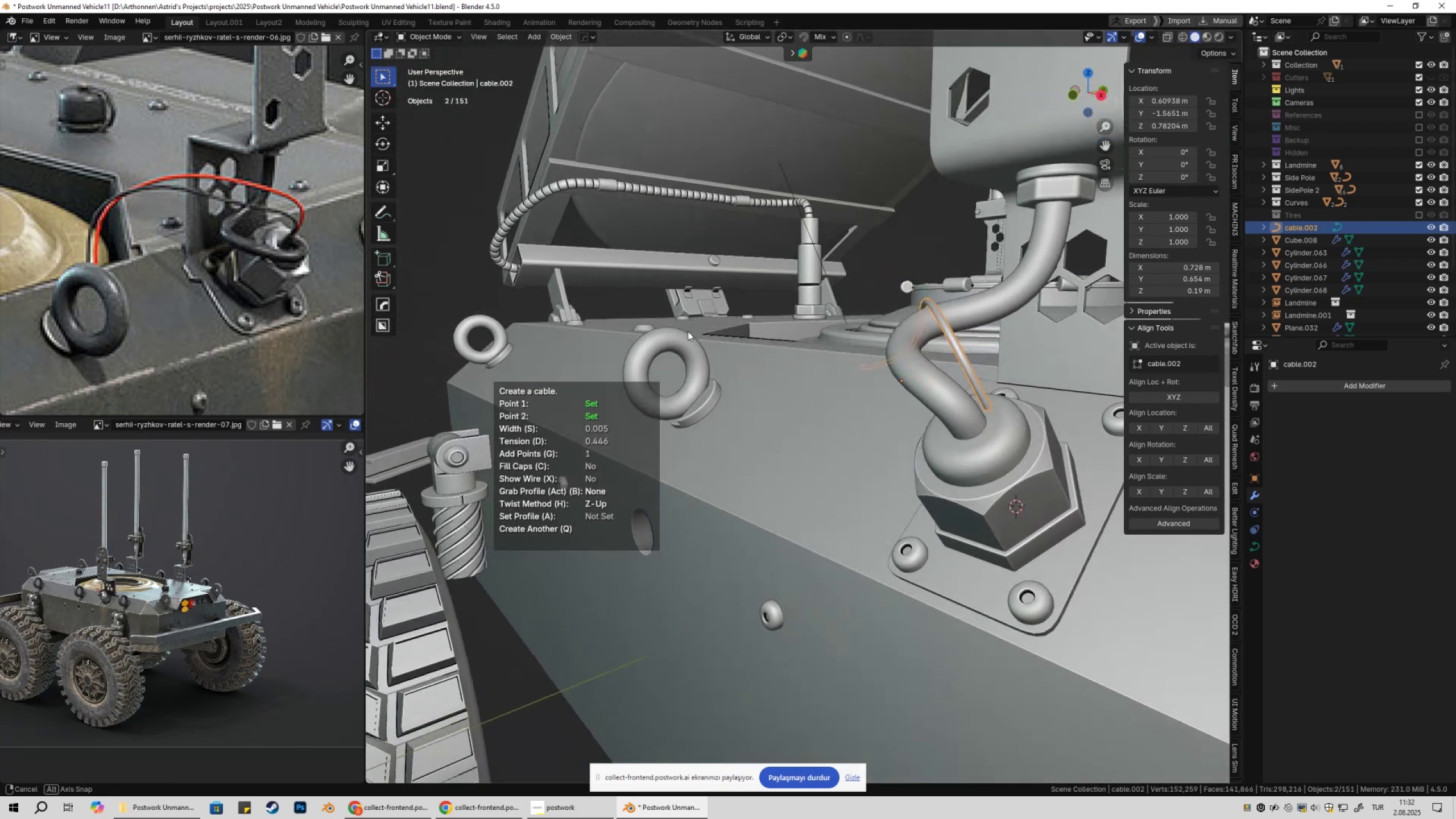 
hold_key(key=ShiftLeft, duration=0.4)
 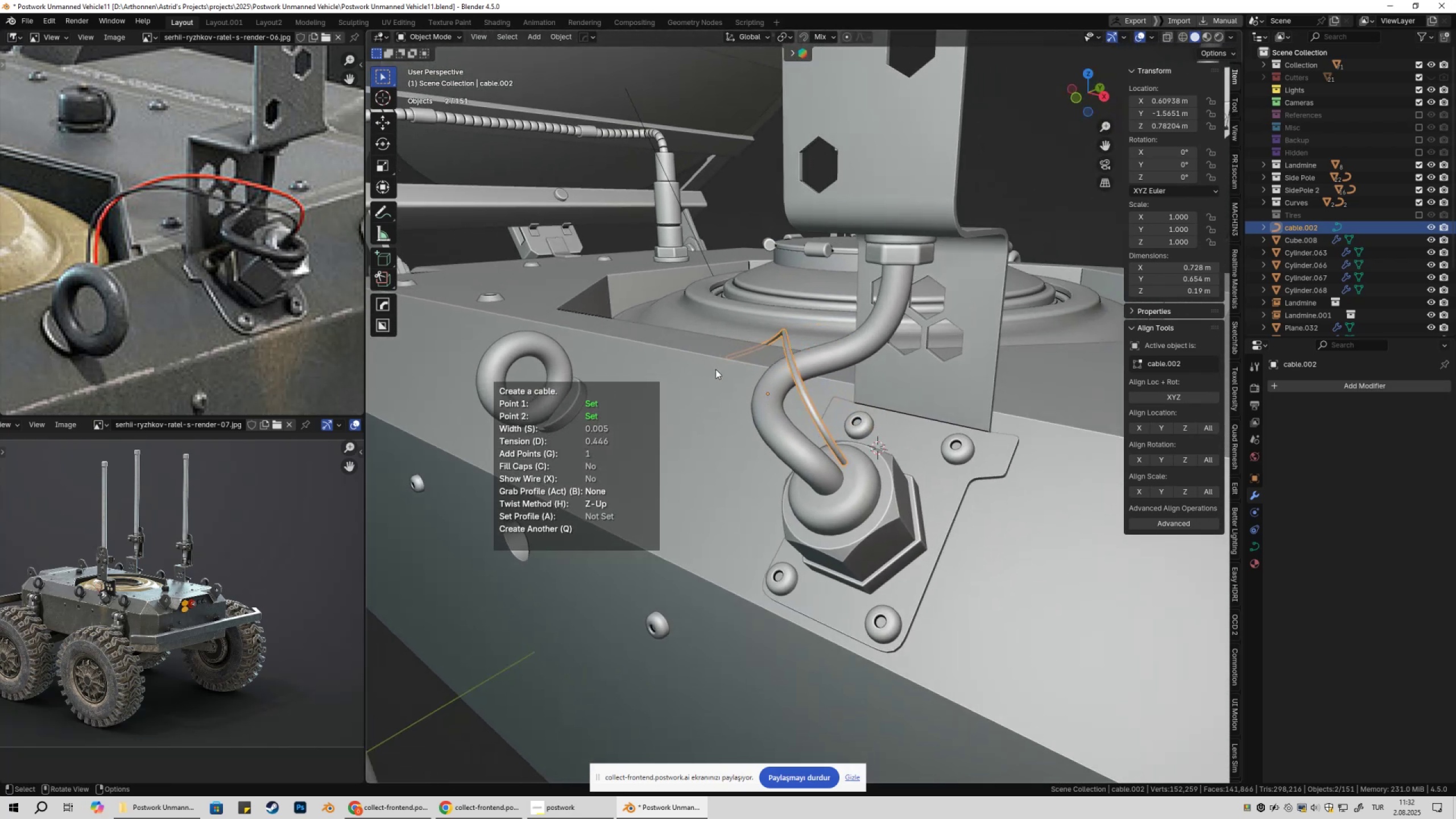 
scroll: coordinate [795, 413], scroll_direction: up, amount: 1.0
 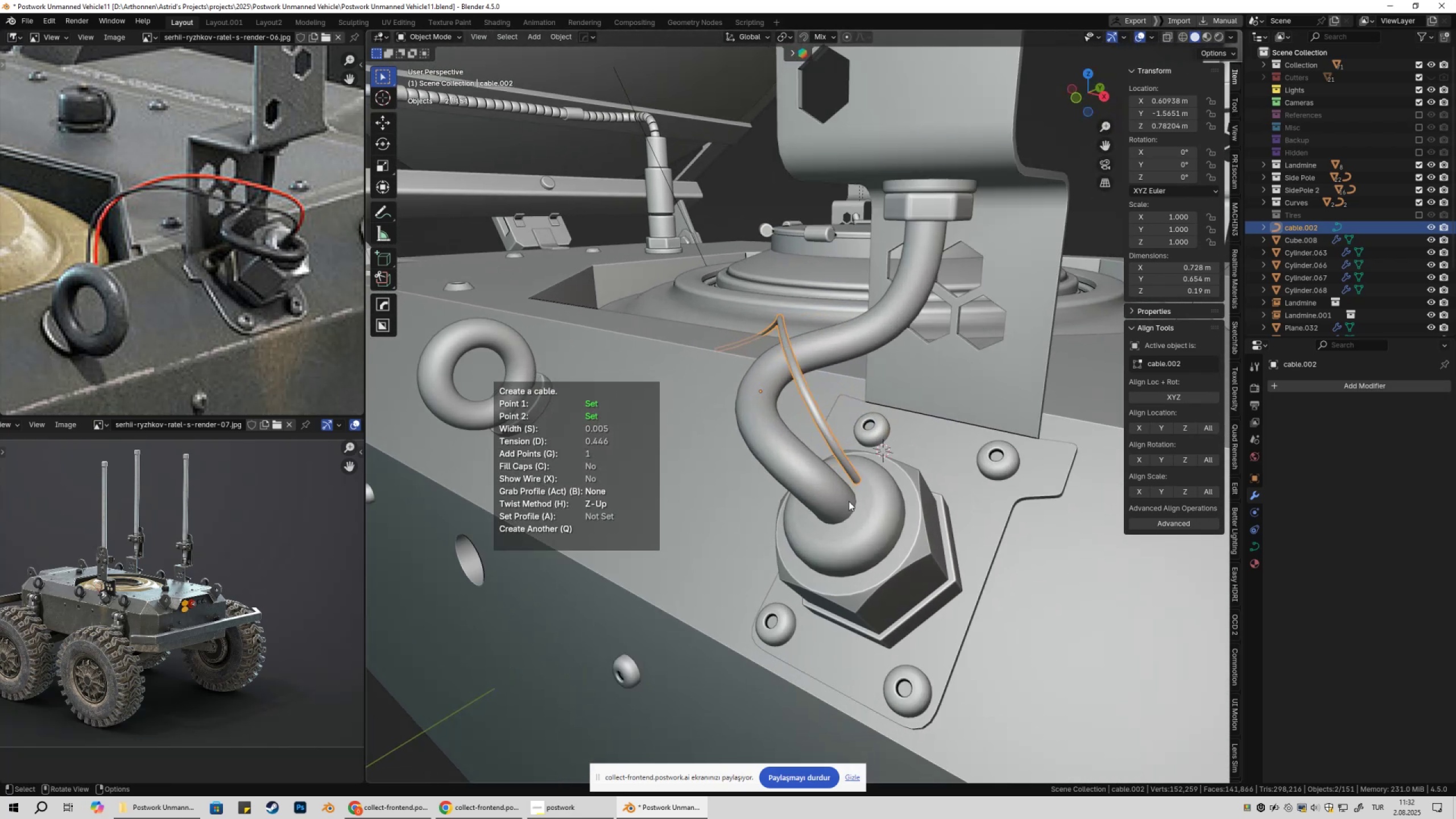 
key(Q)
 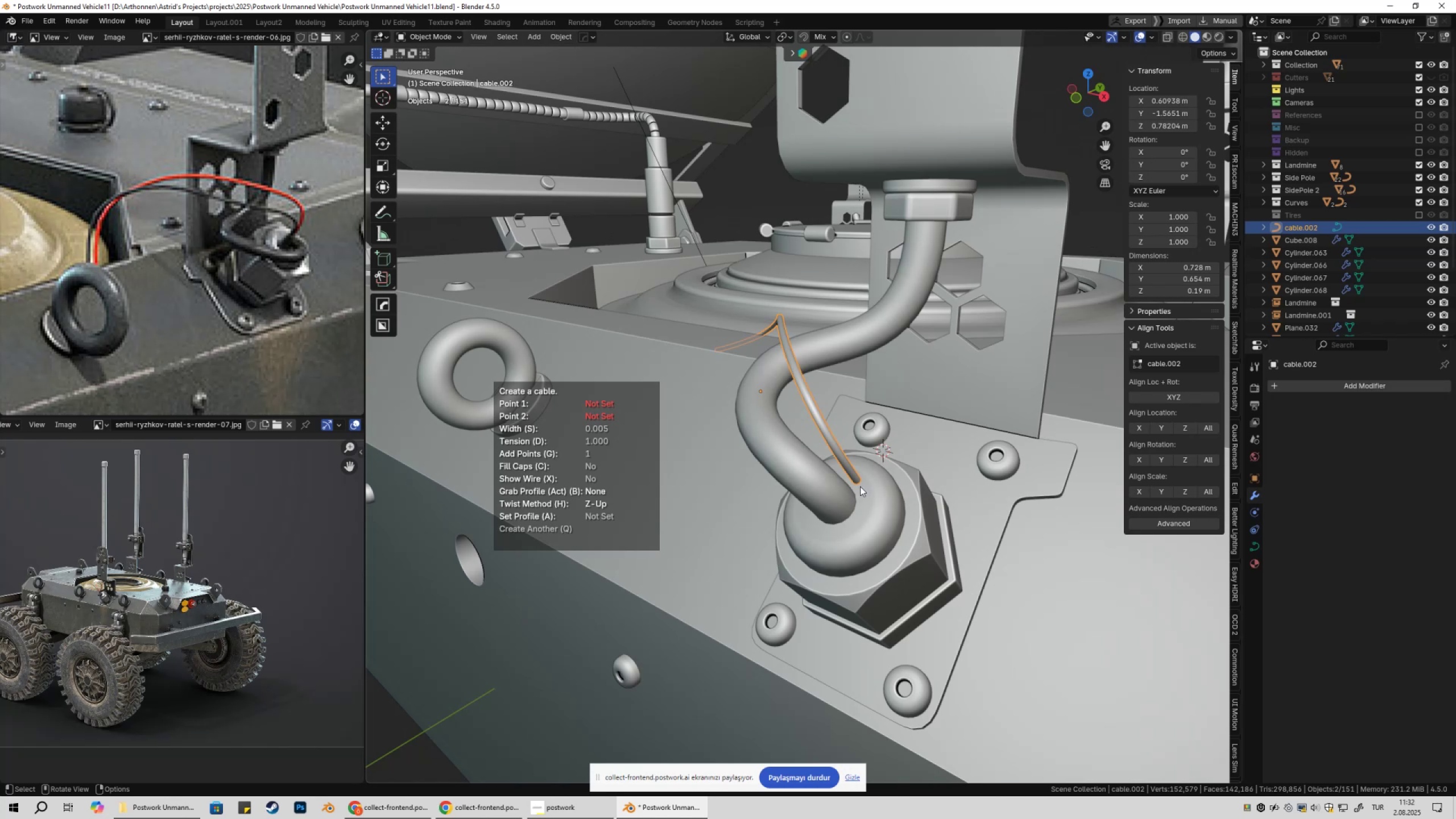 
left_click([861, 486])
 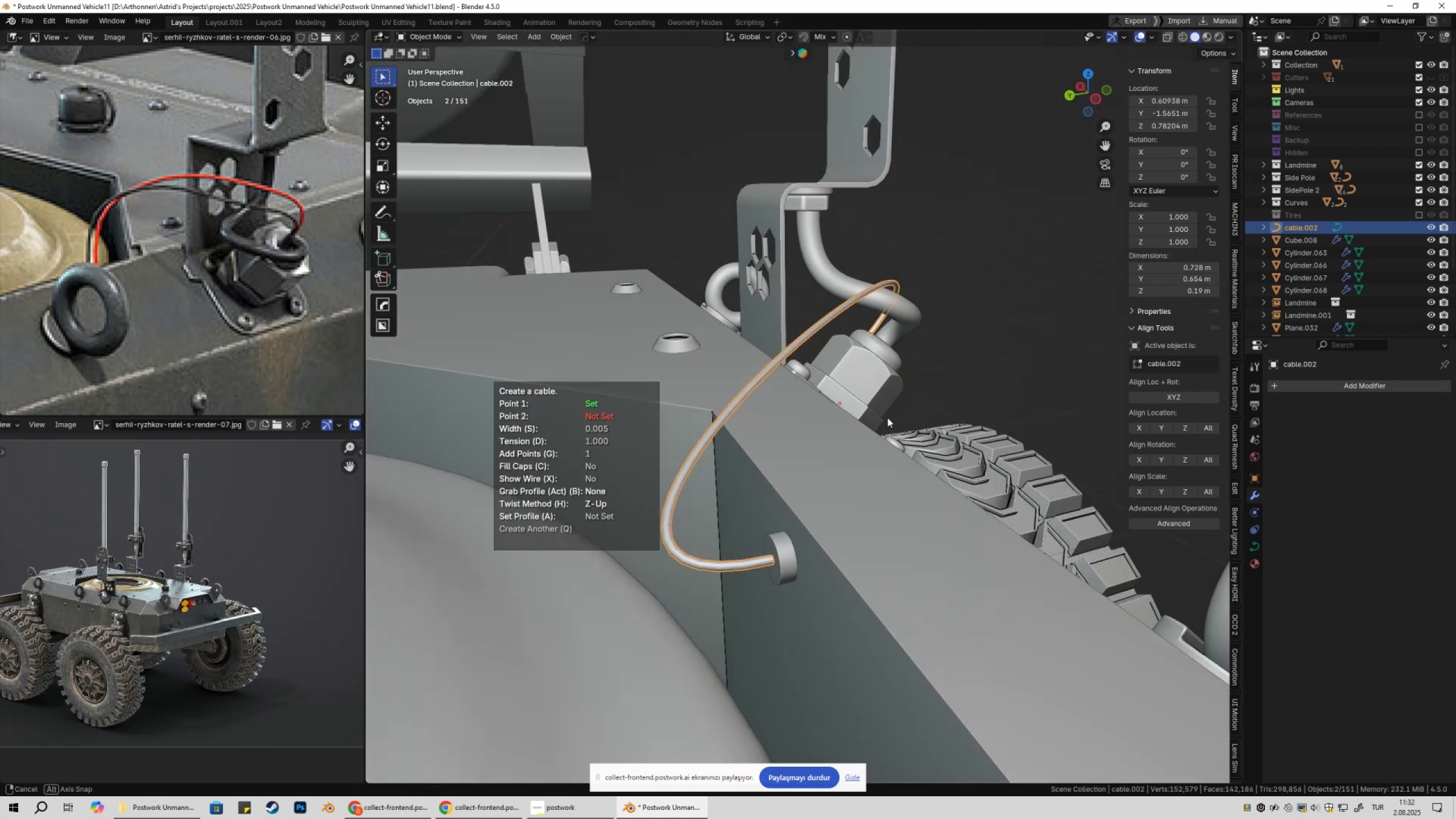 
hold_key(key=ShiftLeft, duration=0.32)
 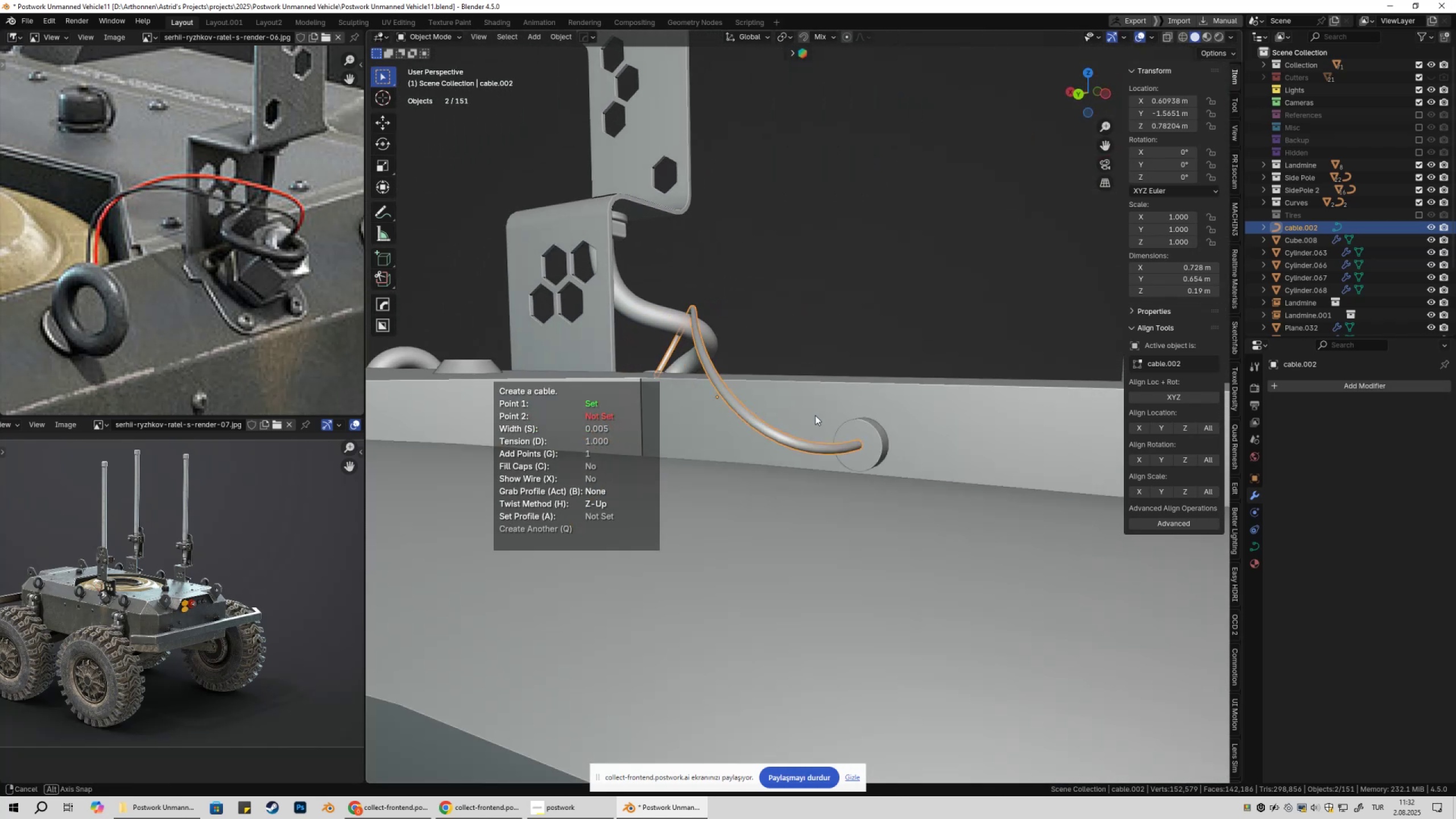 
scroll: coordinate [854, 446], scroll_direction: up, amount: 1.0
 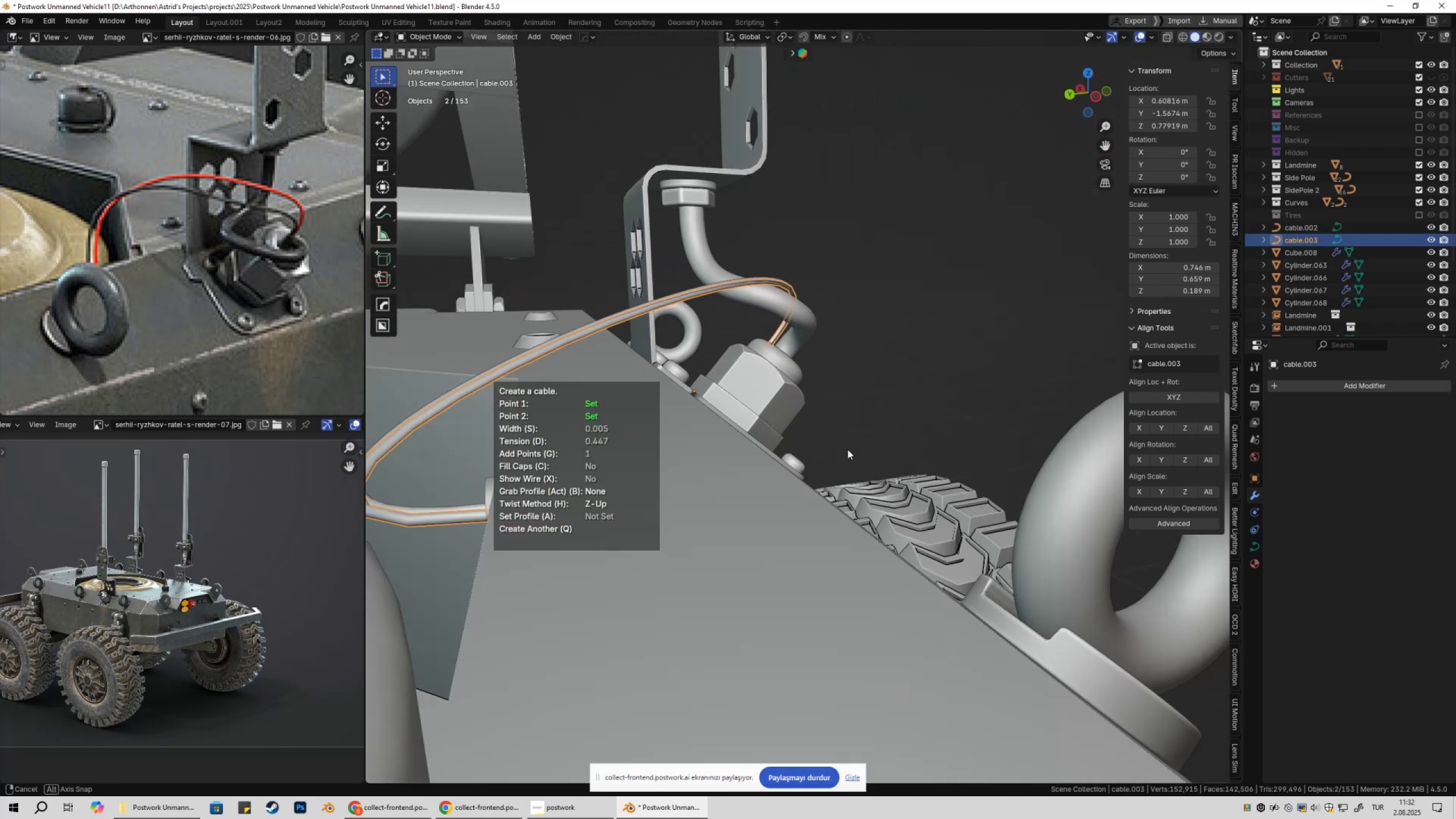 
key(D)
 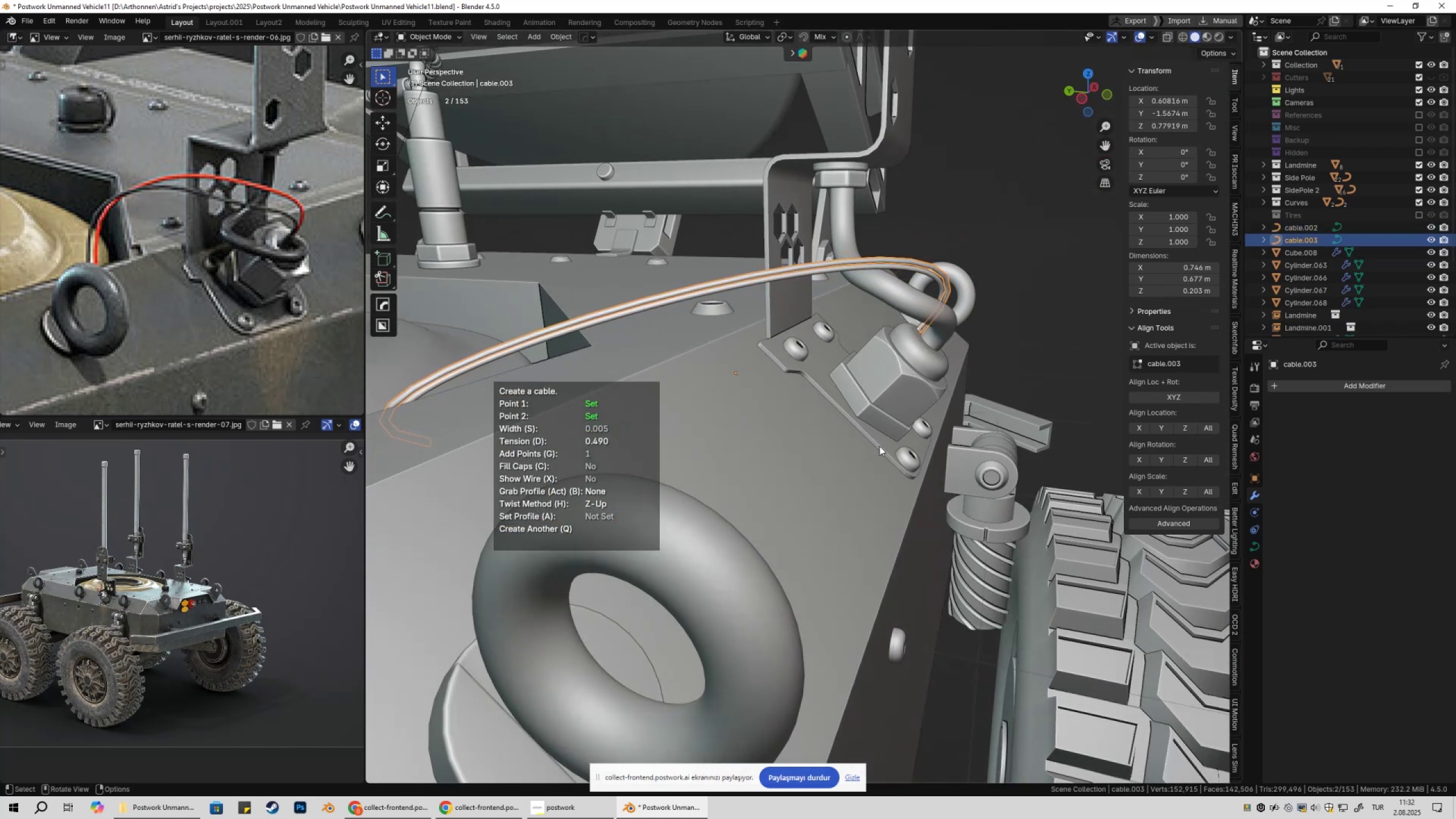 
left_click([879, 446])
 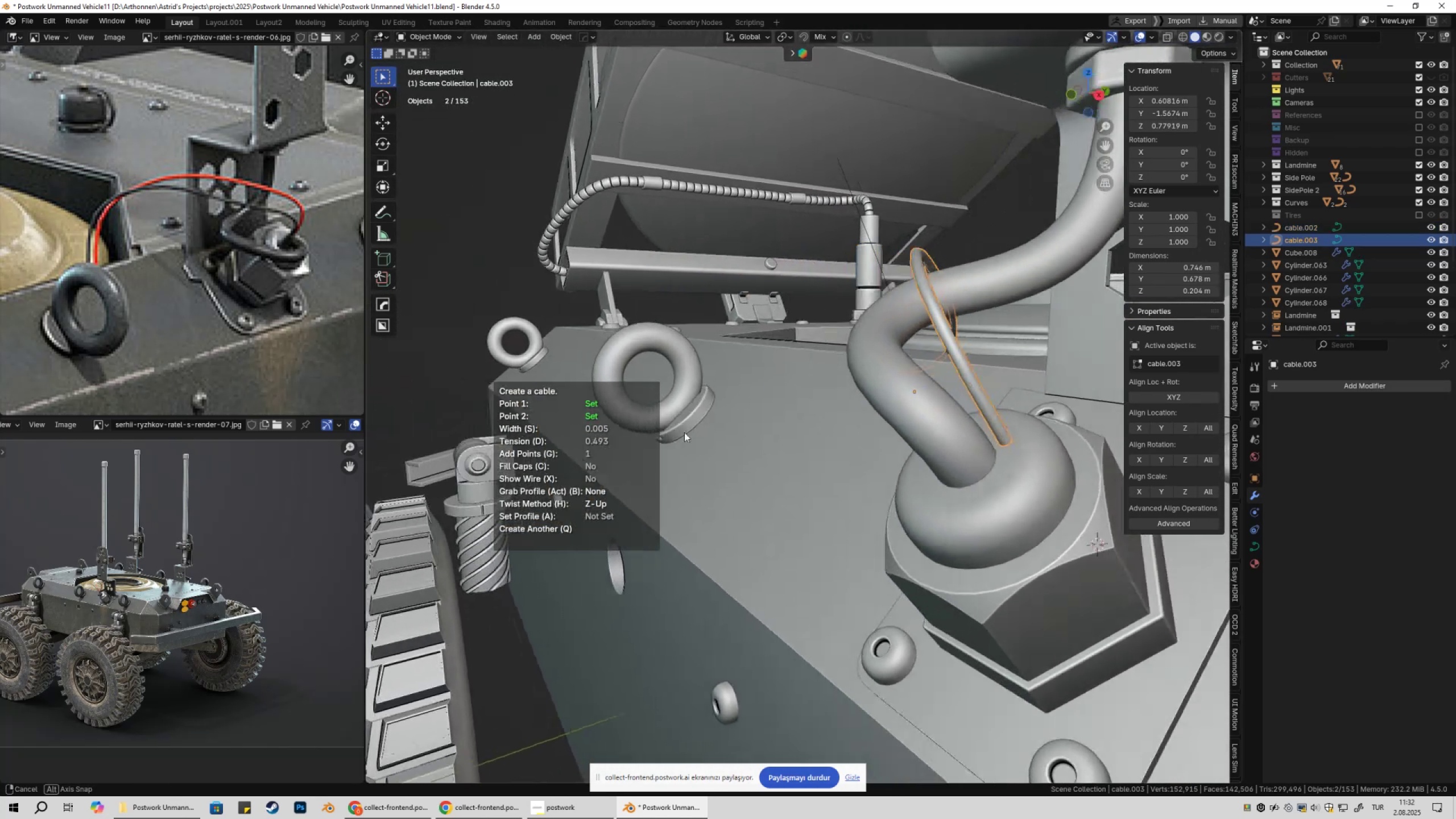 
key(Shift+ShiftLeft)
 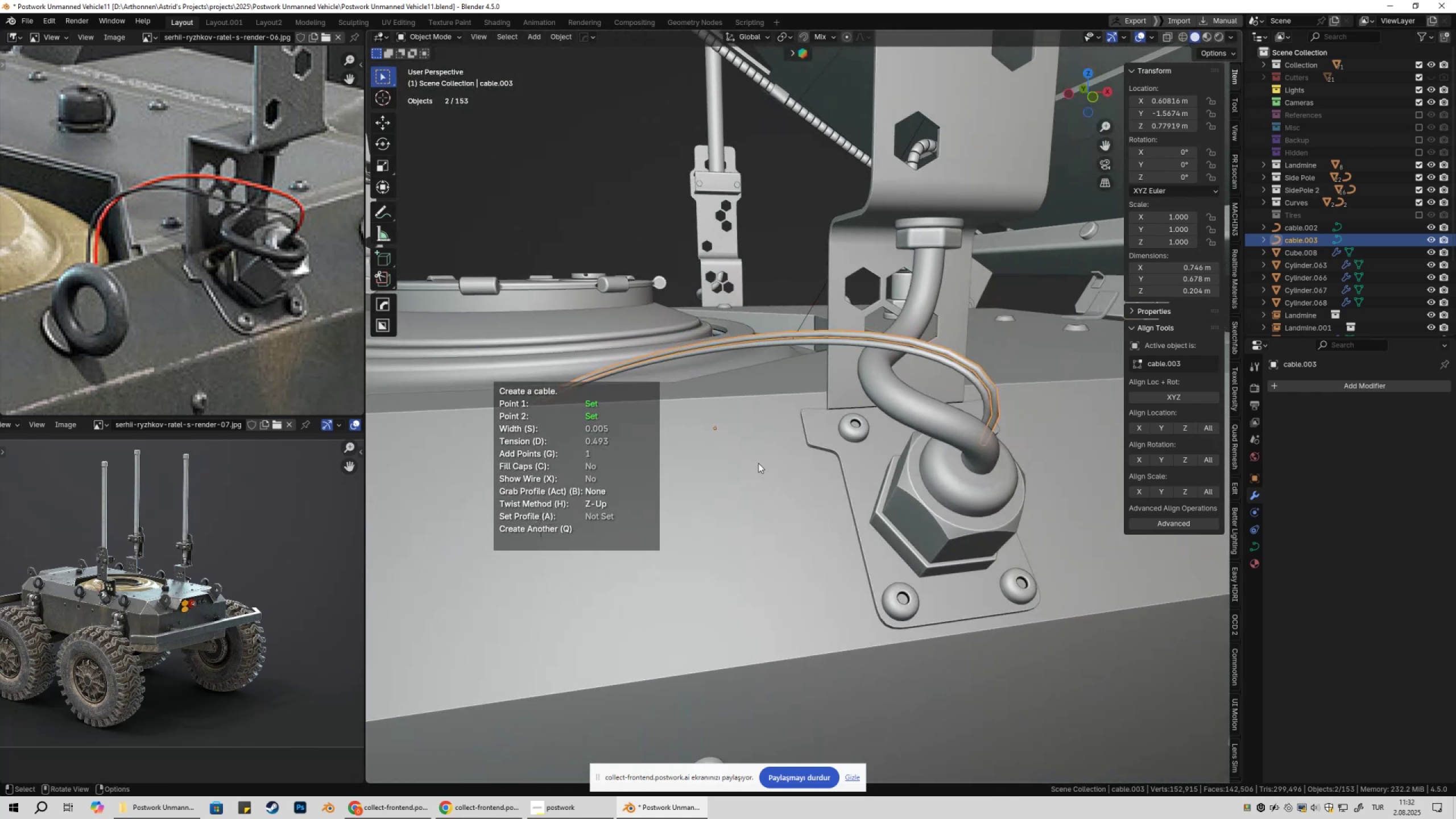 
left_click([784, 446])
 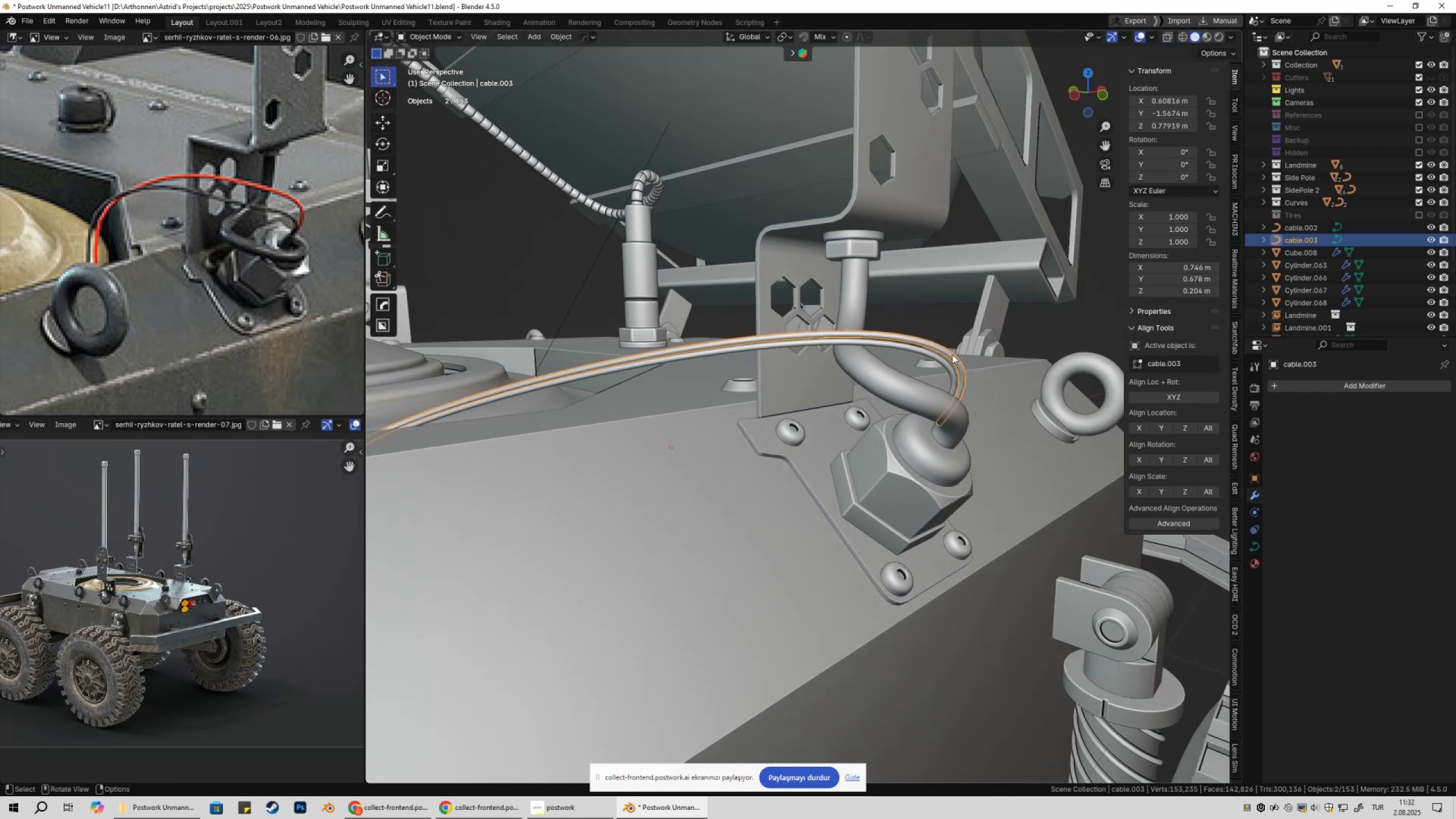 
left_click([967, 337])
 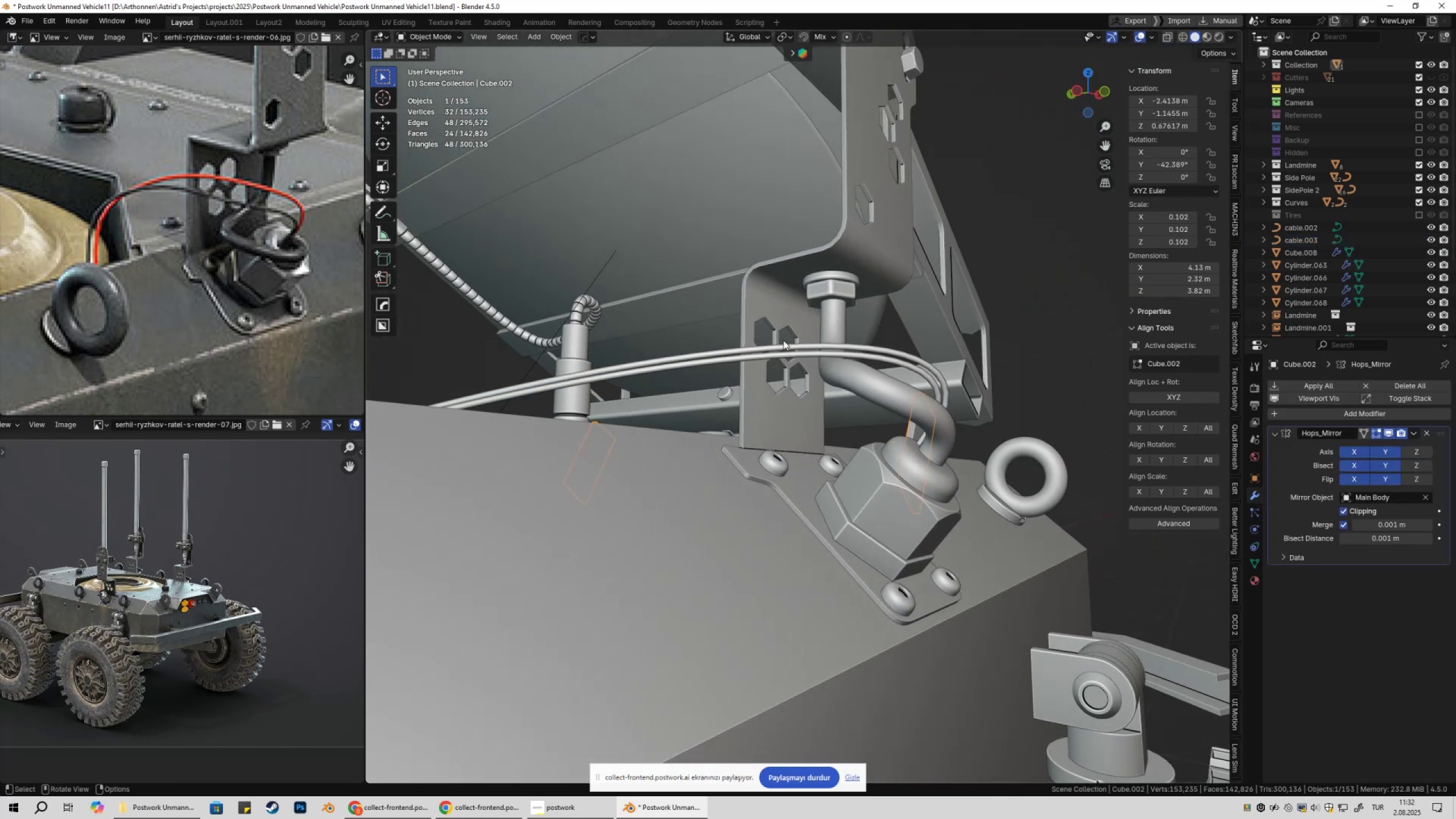 
left_click([777, 348])
 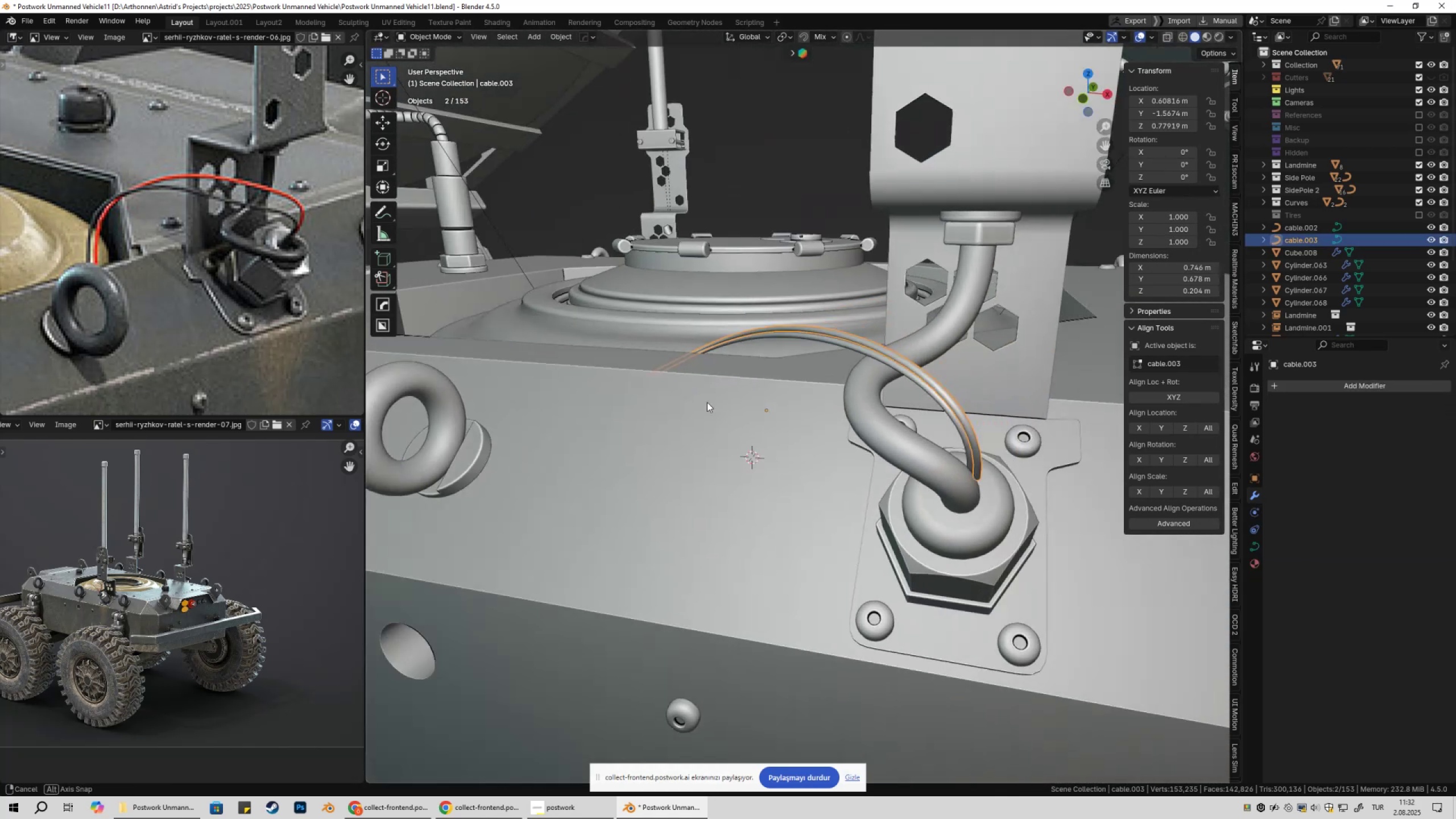 
key(Tab)
type(gy)
 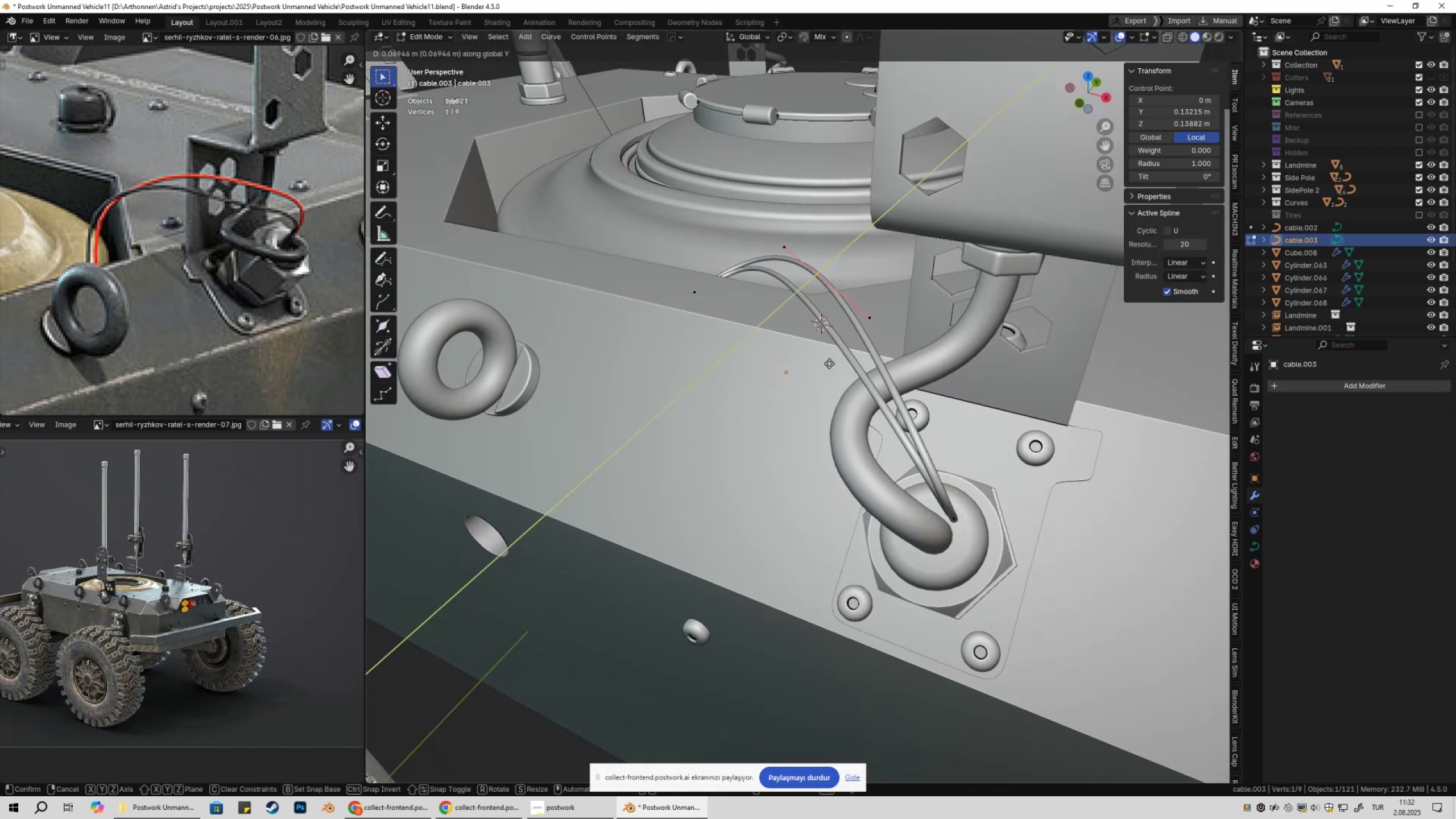 
left_click_drag(start_coordinate=[752, 291], to_coordinate=[816, 343])
 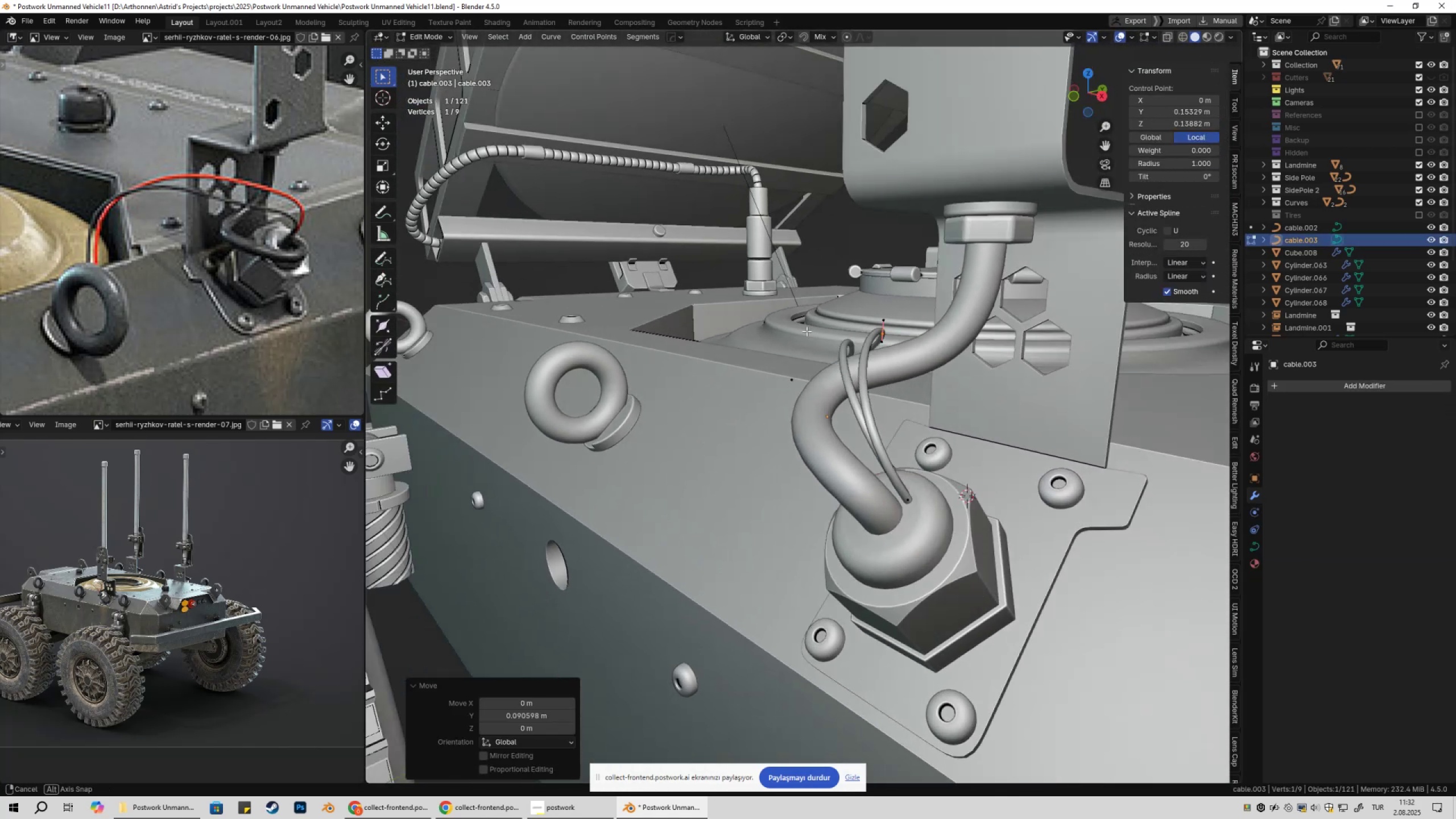 
type(gz)
key(Tab)
 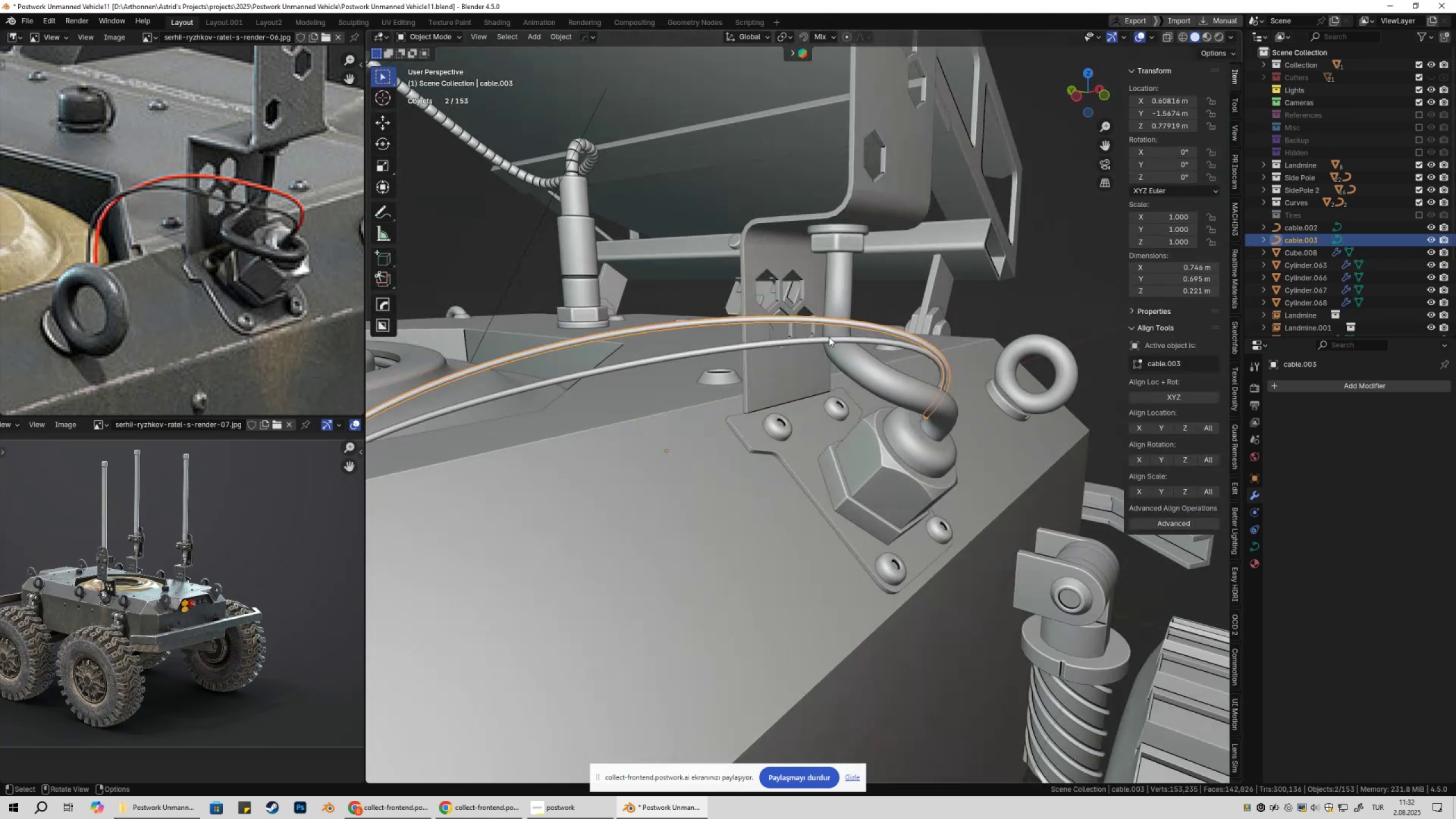 
left_click([829, 337])
 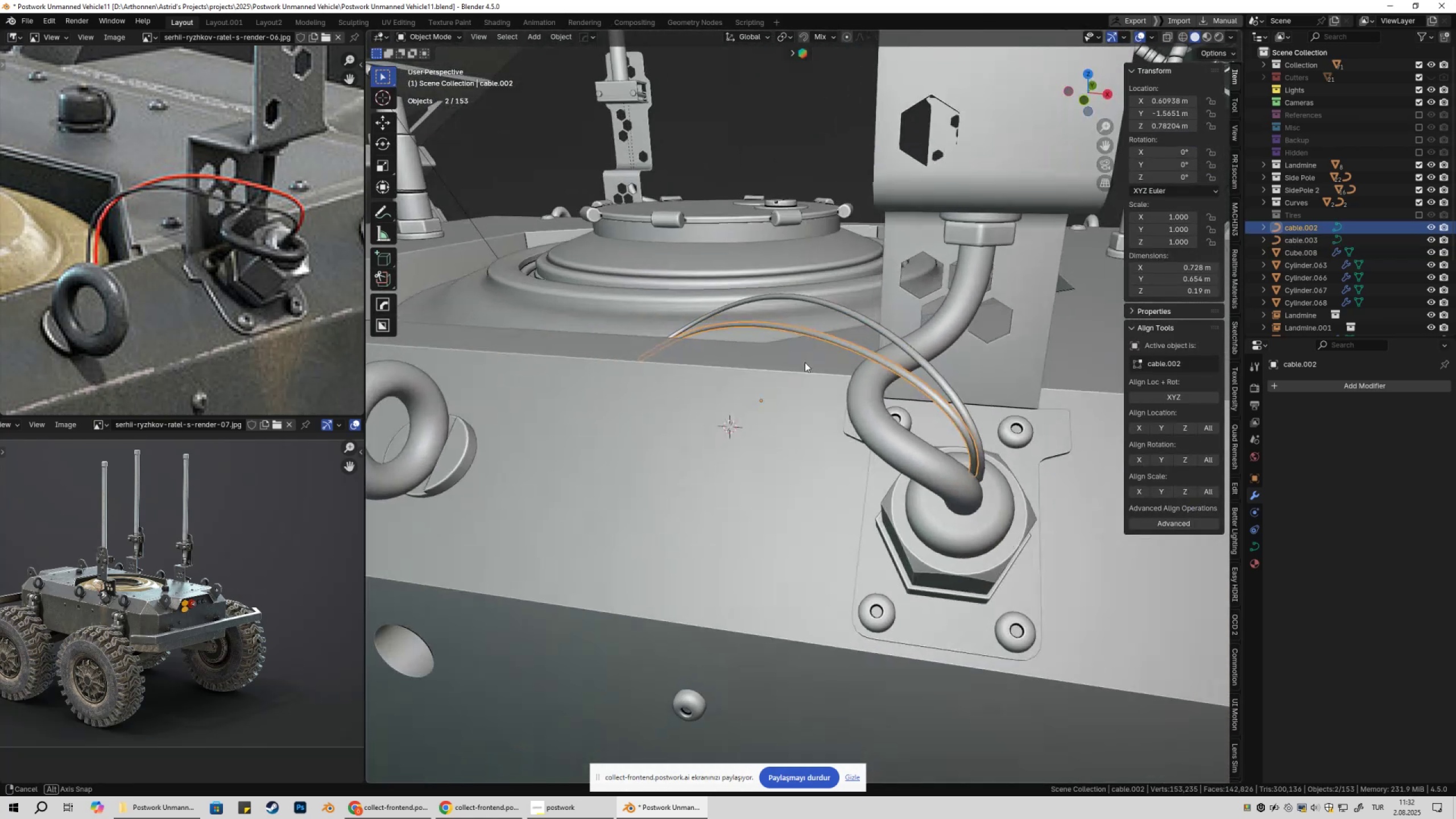 
key(Shift+ShiftLeft)
 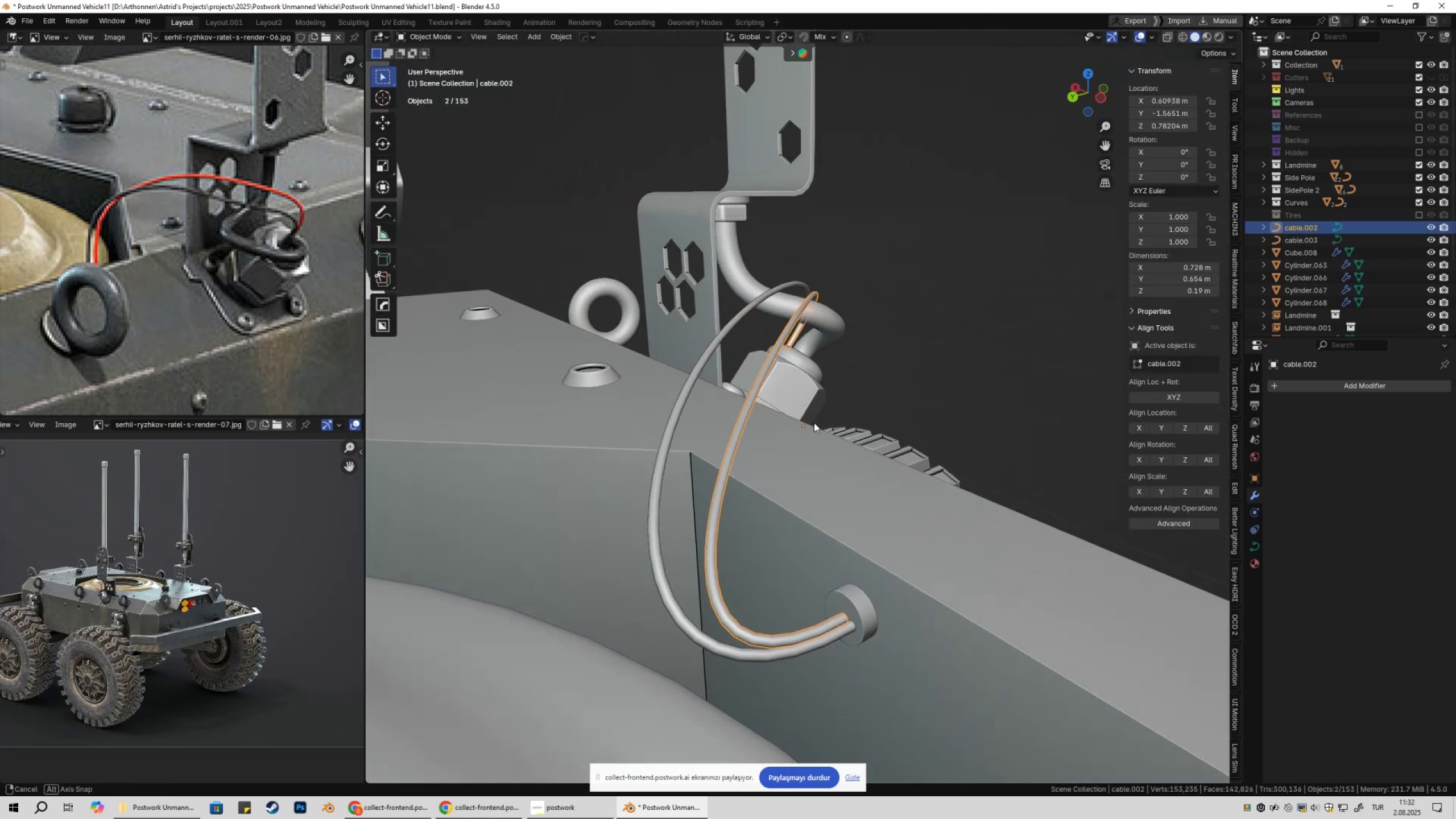 
hold_key(key=ShiftLeft, duration=0.45)
 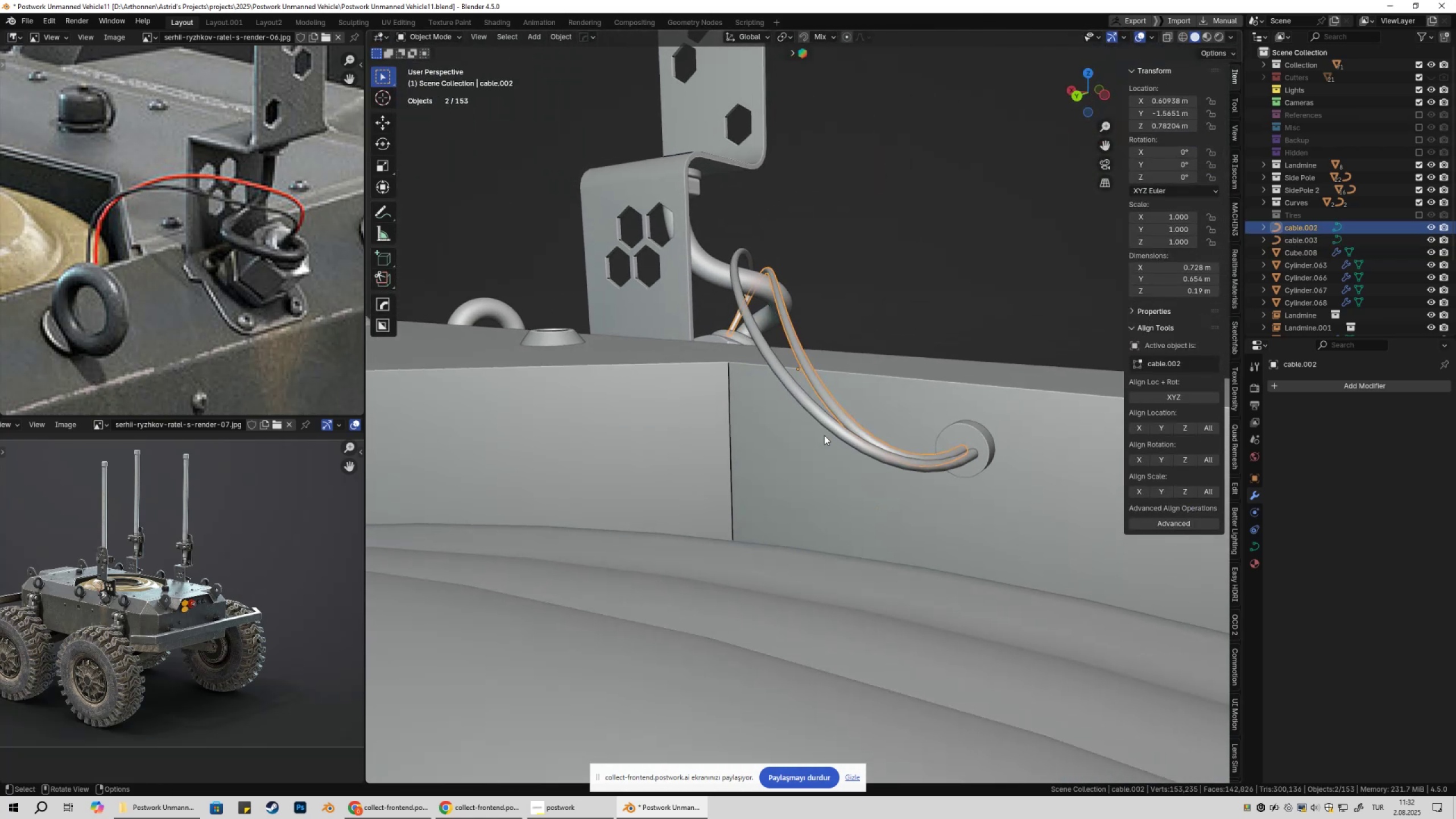 
key(Tab)
 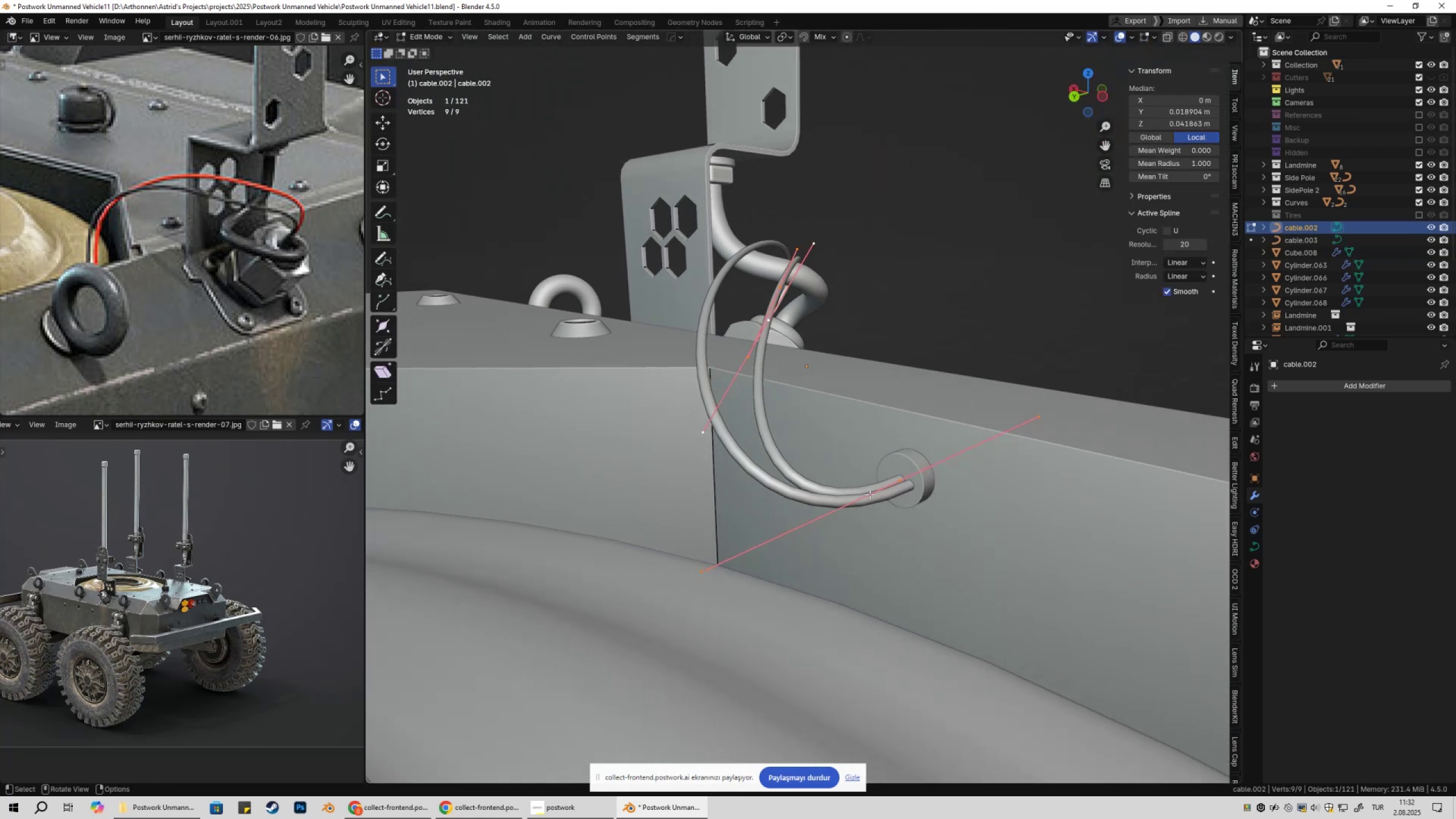 
double_click([896, 487])
 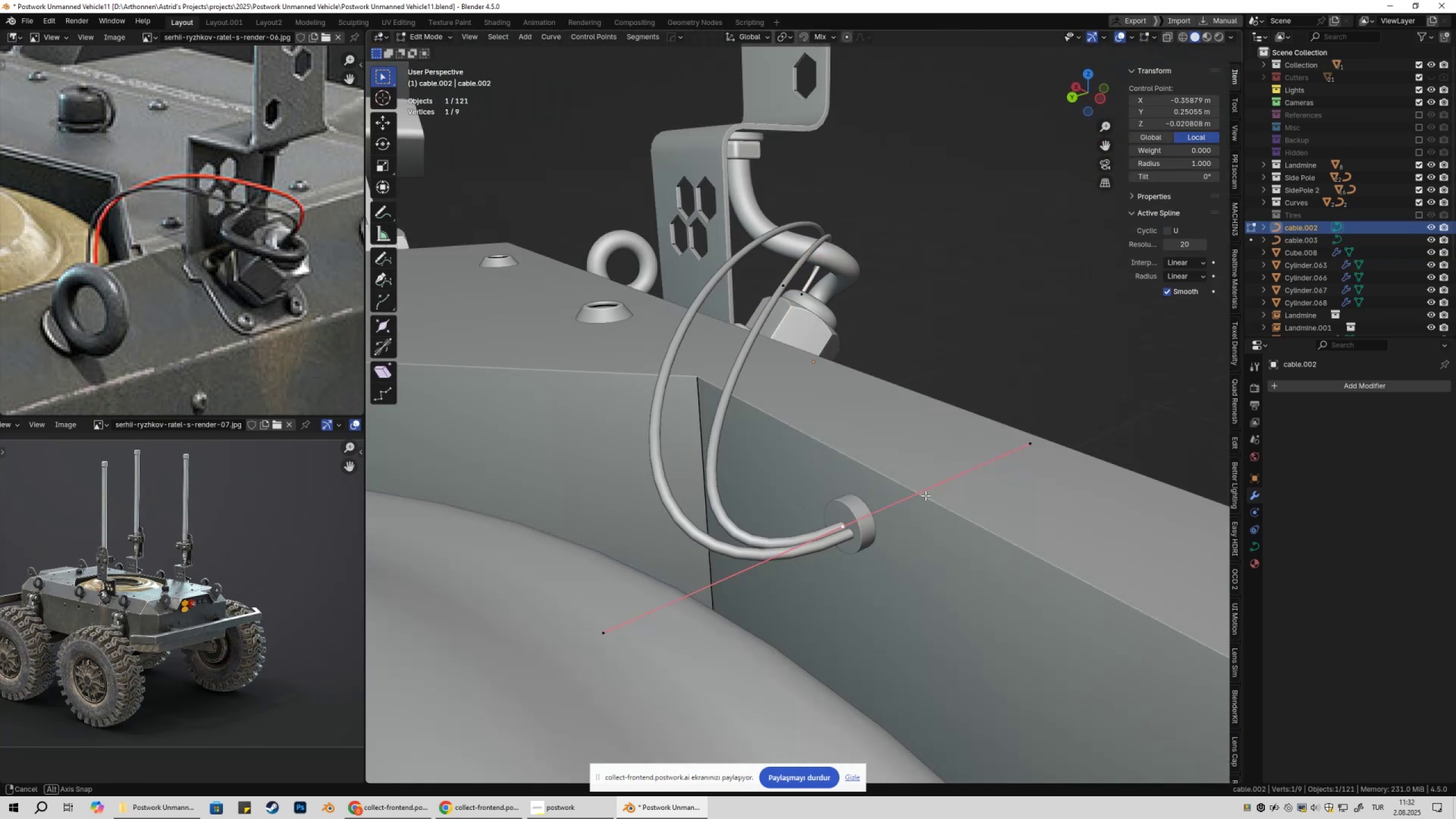 
type(s)
key(Escape)
type(rxyz)
key(Escape)
 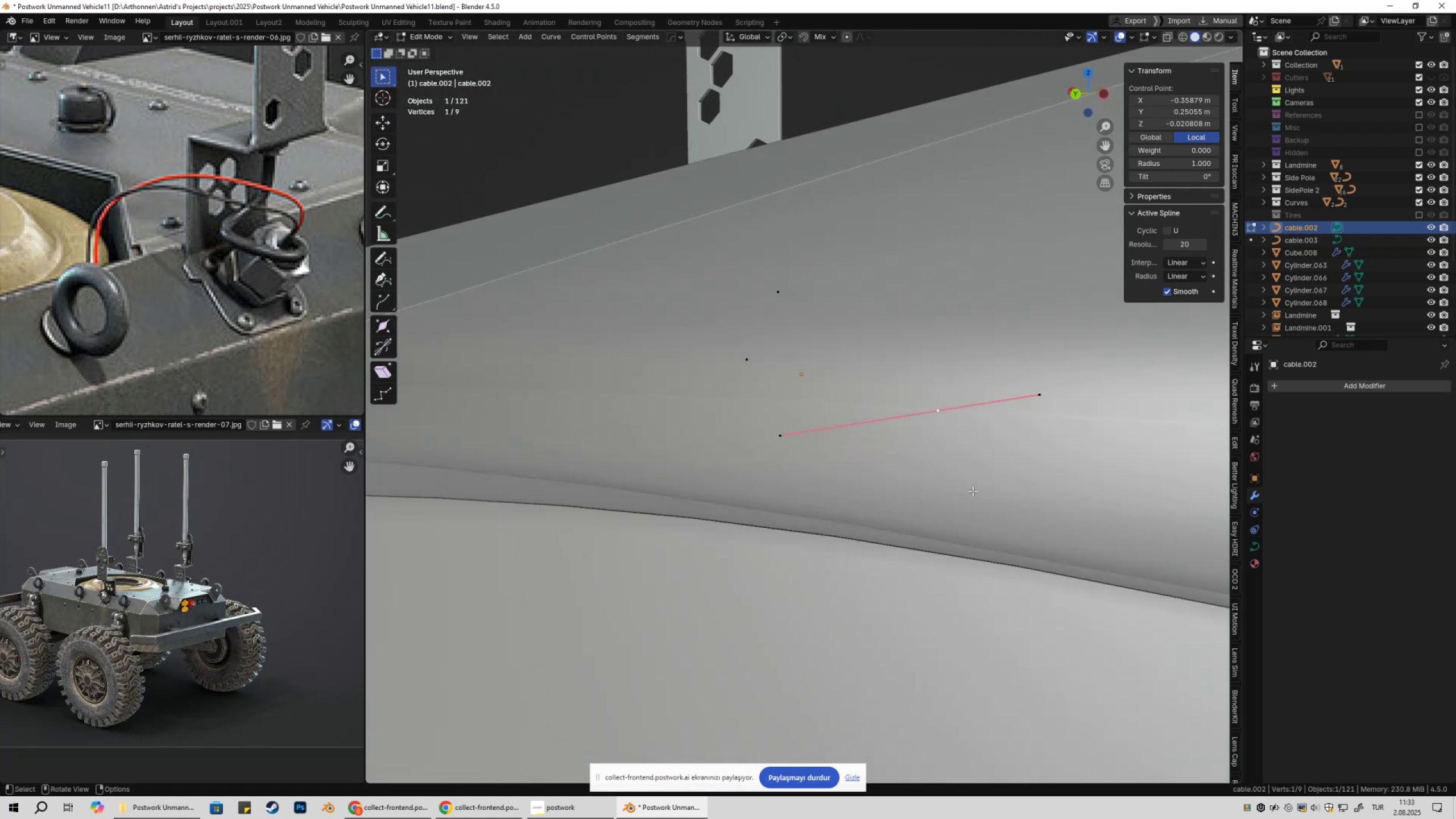 
scroll: coordinate [737, 490], scroll_direction: down, amount: 3.0
 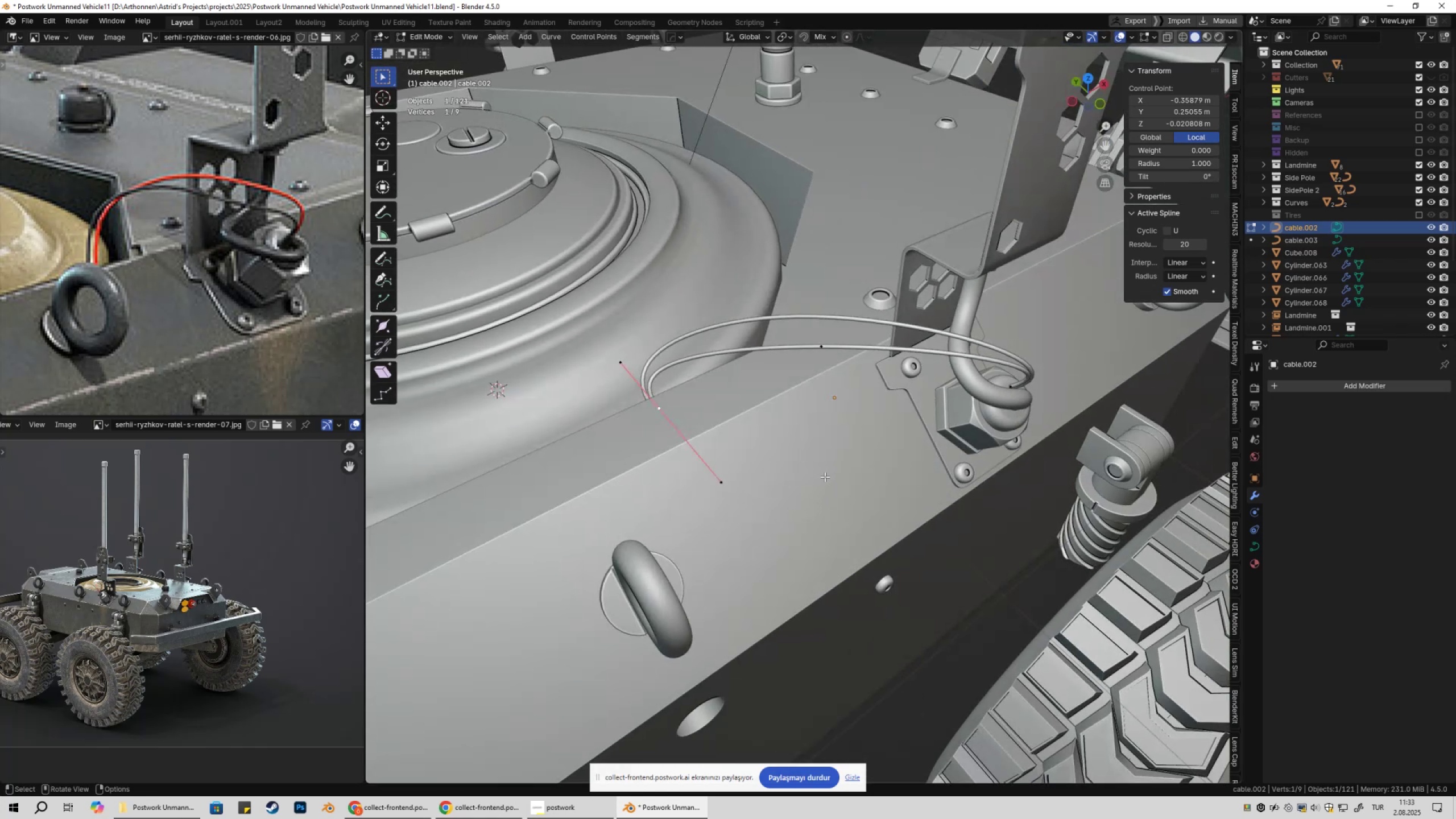 
key(Tab)
 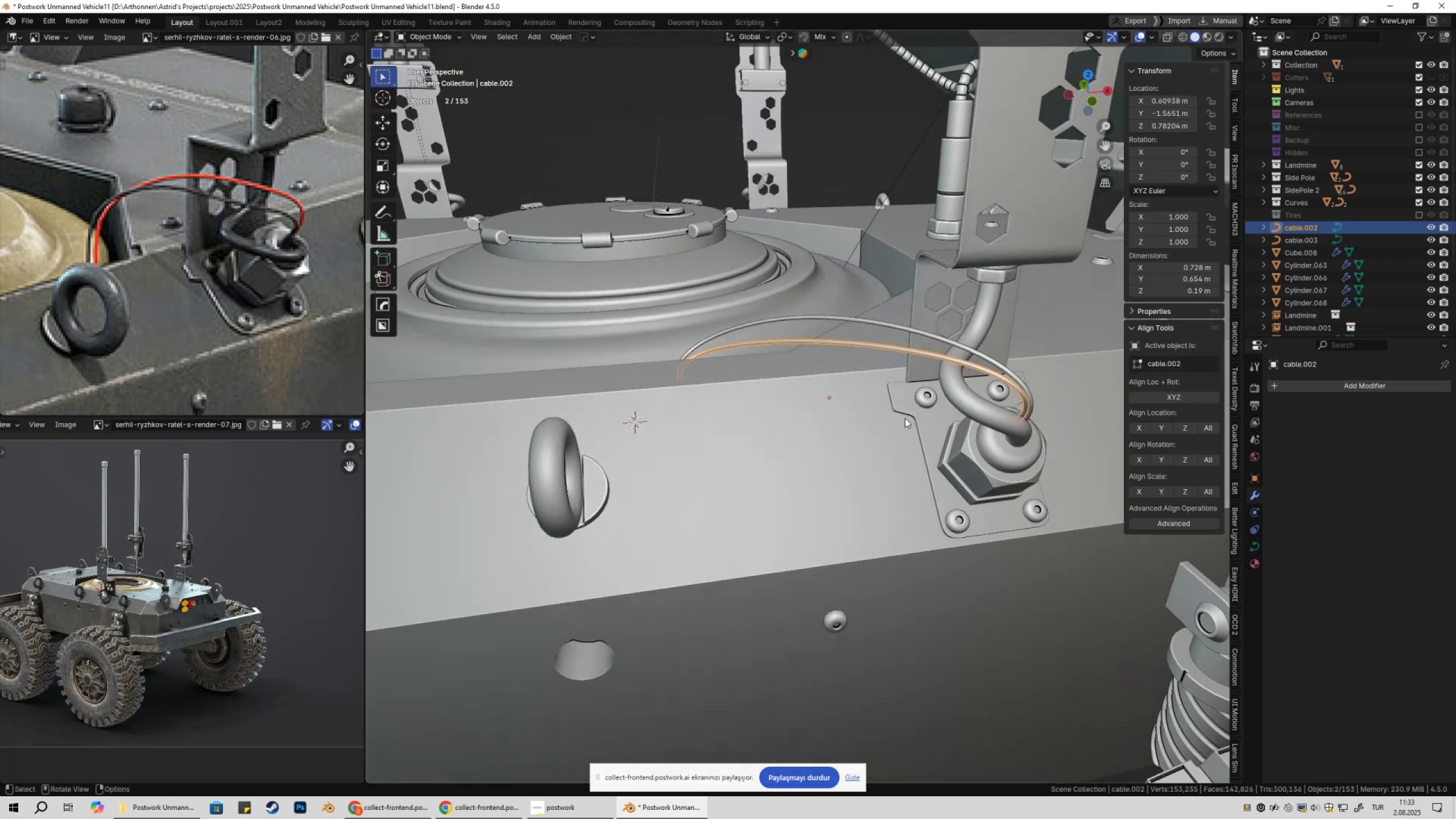 
left_click([905, 418])
 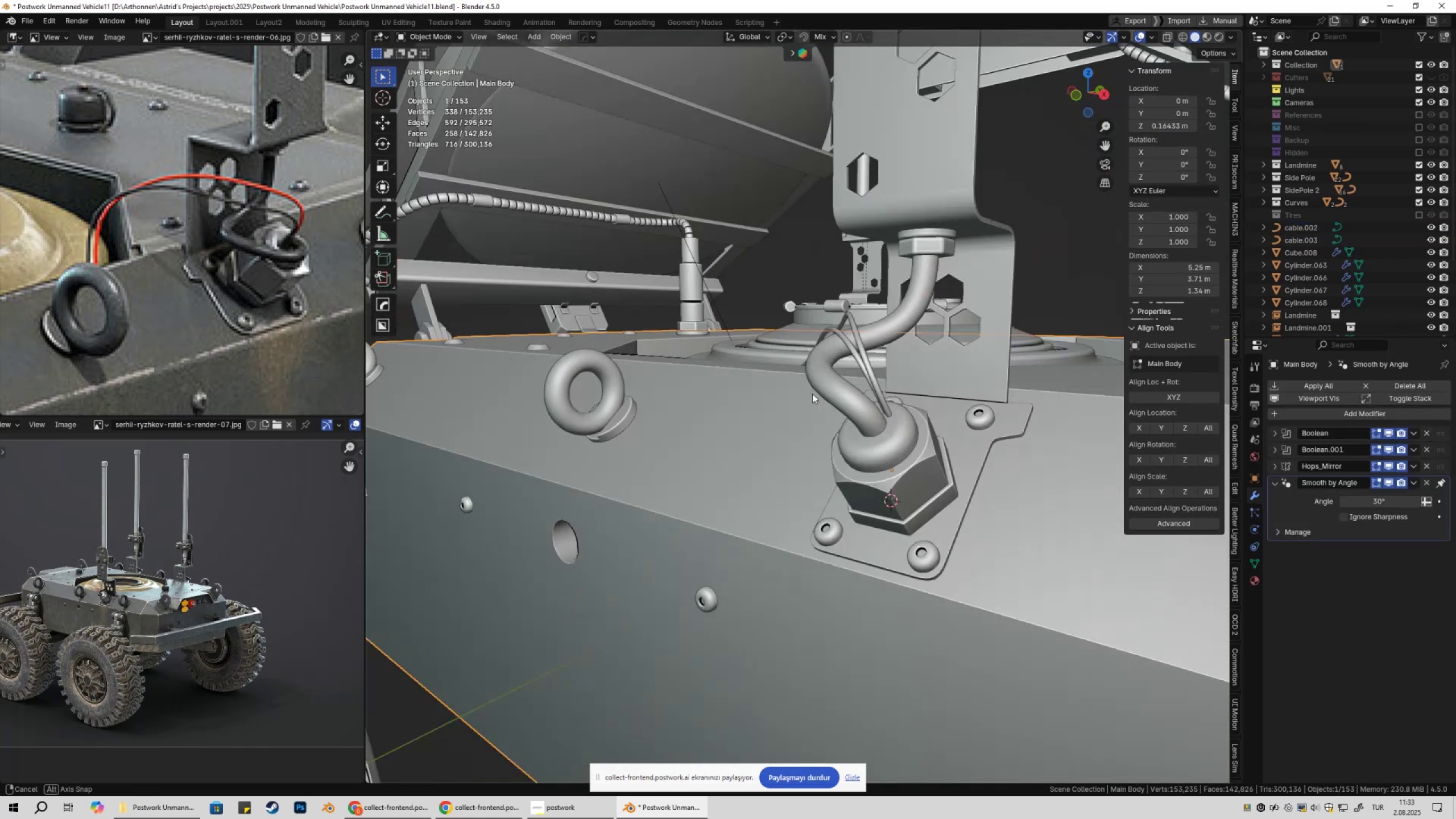 
scroll: coordinate [874, 494], scroll_direction: down, amount: 8.0
 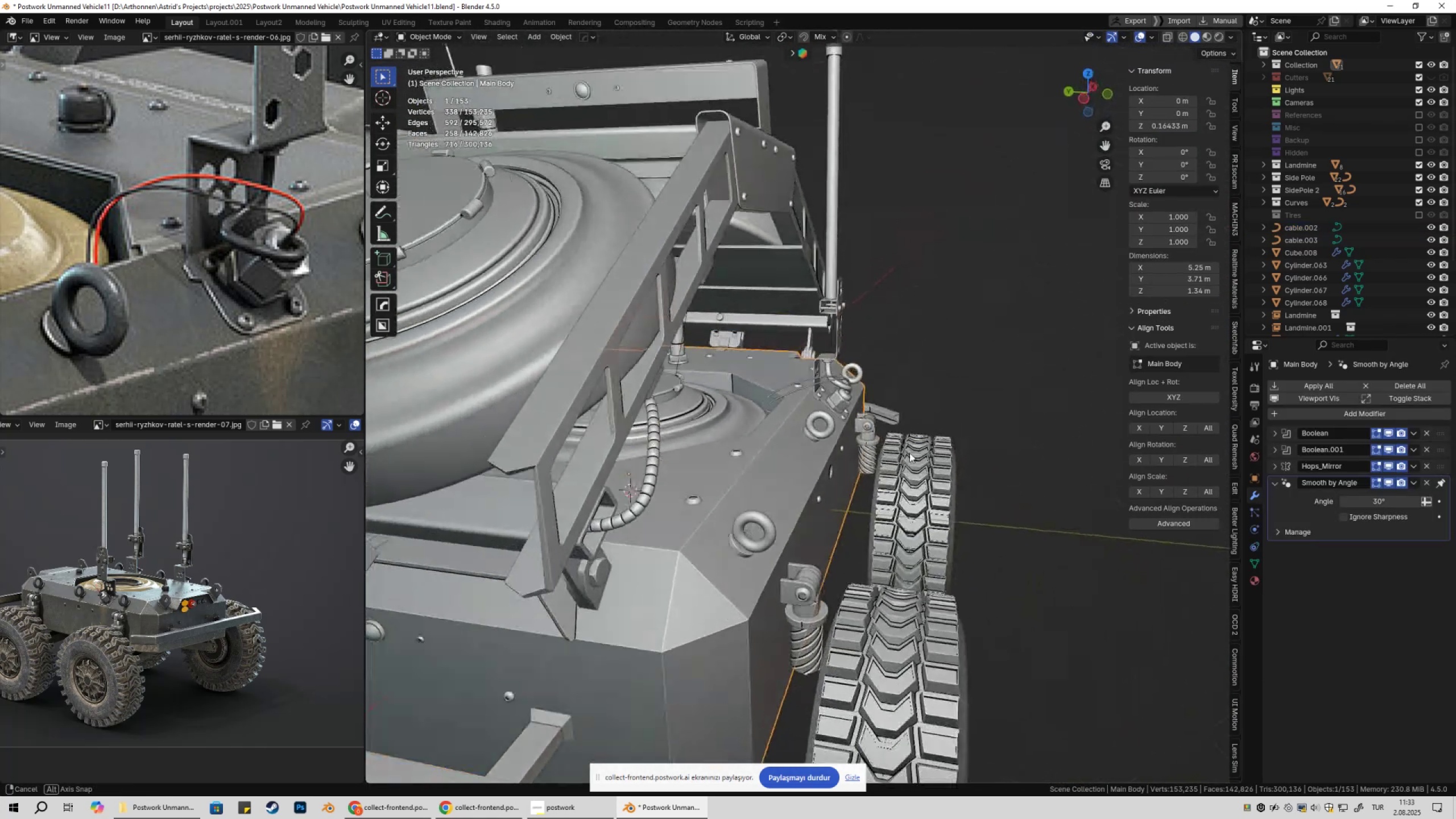 
scroll: coordinate [812, 447], scroll_direction: up, amount: 7.0
 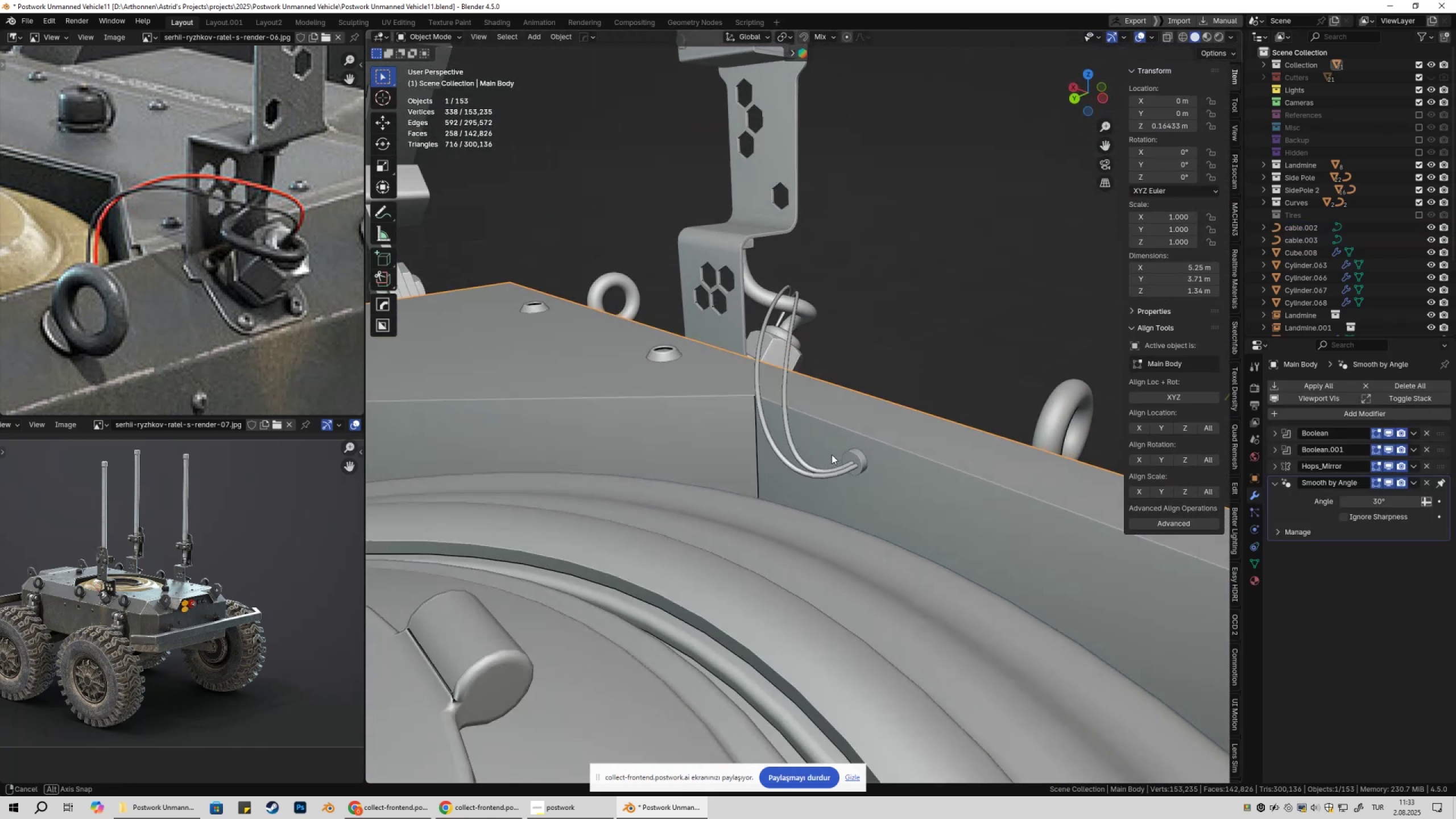 
left_click([826, 462])
 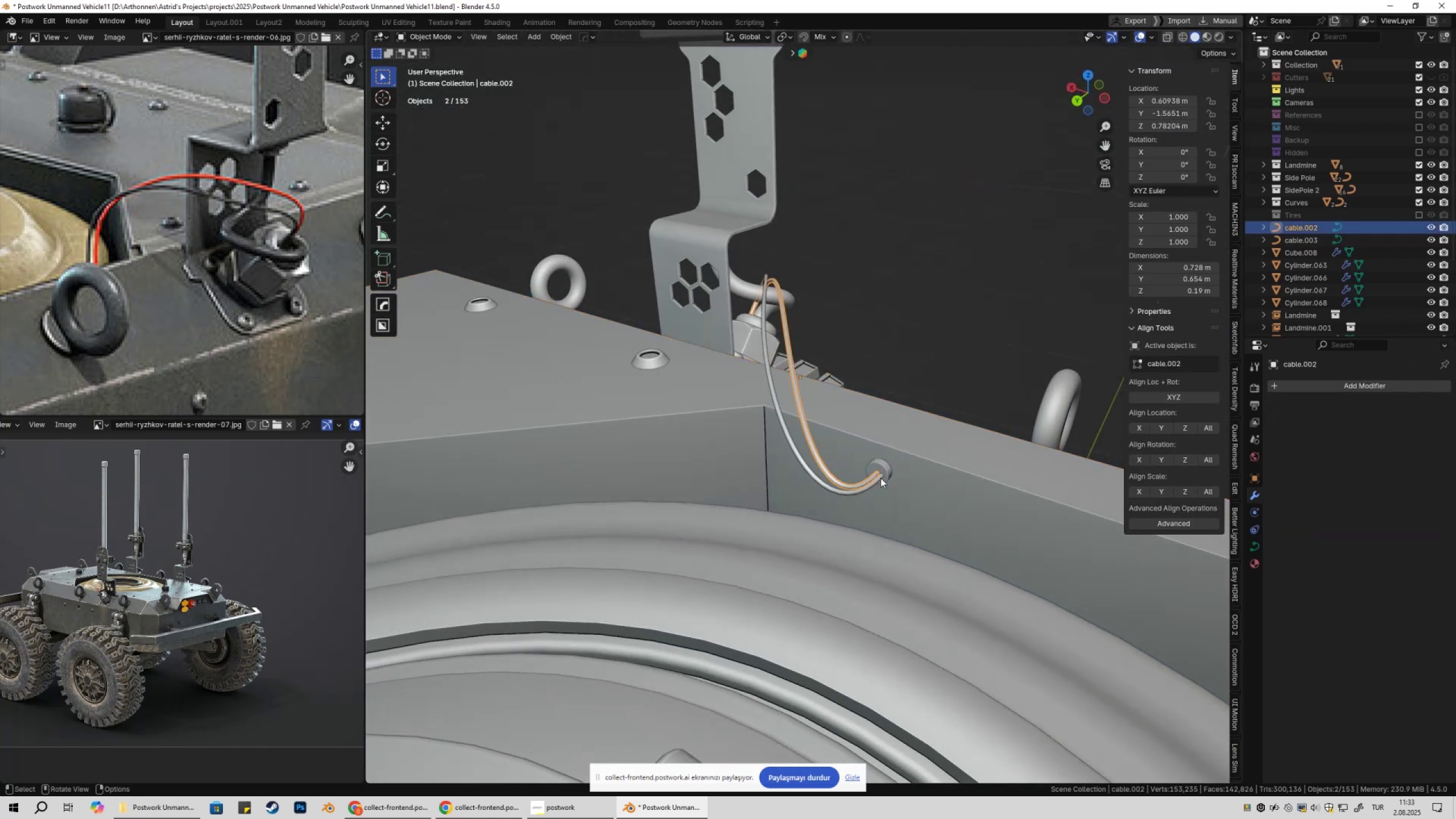 
key(Tab)
 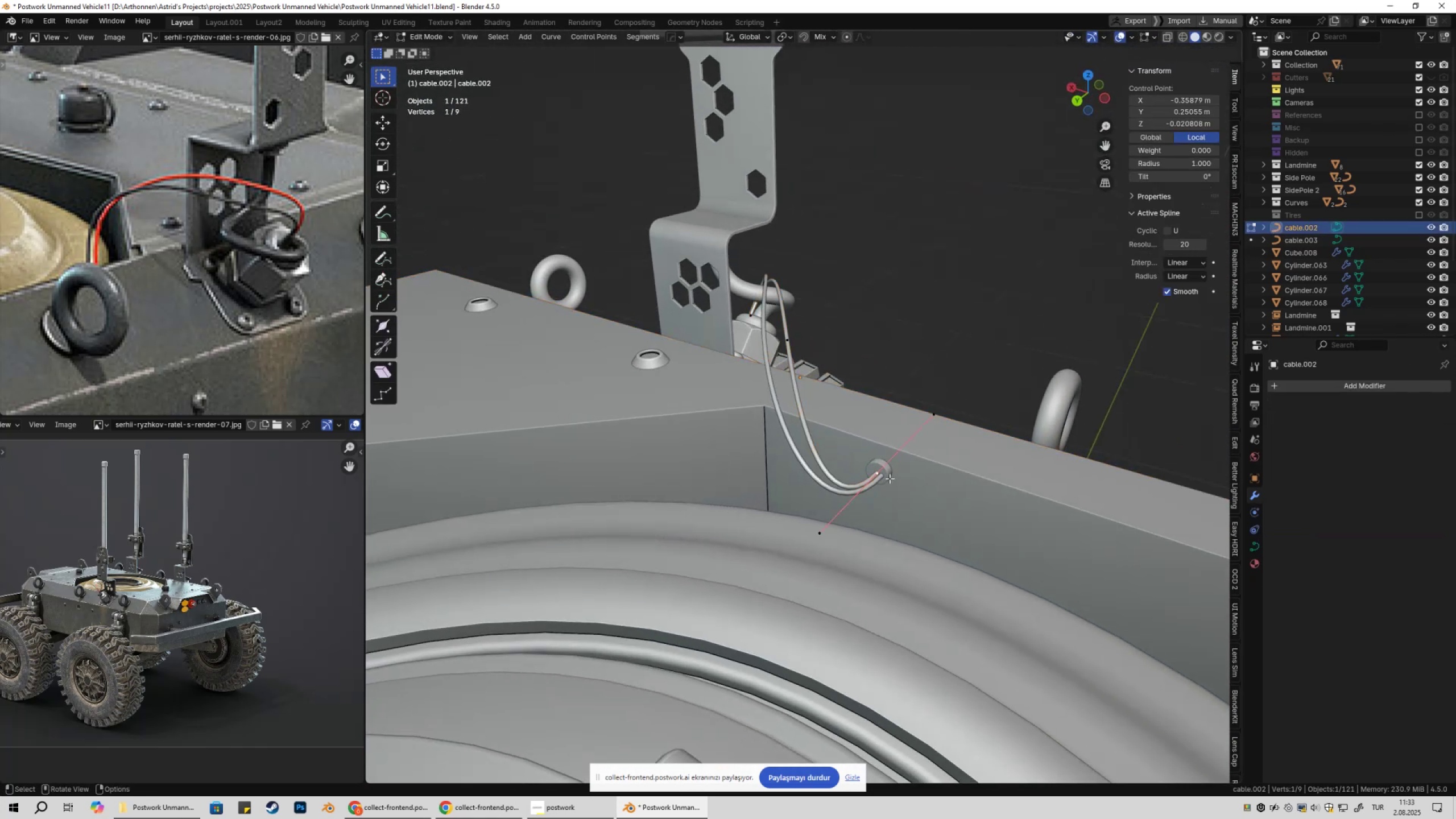 
left_click([889, 478])
 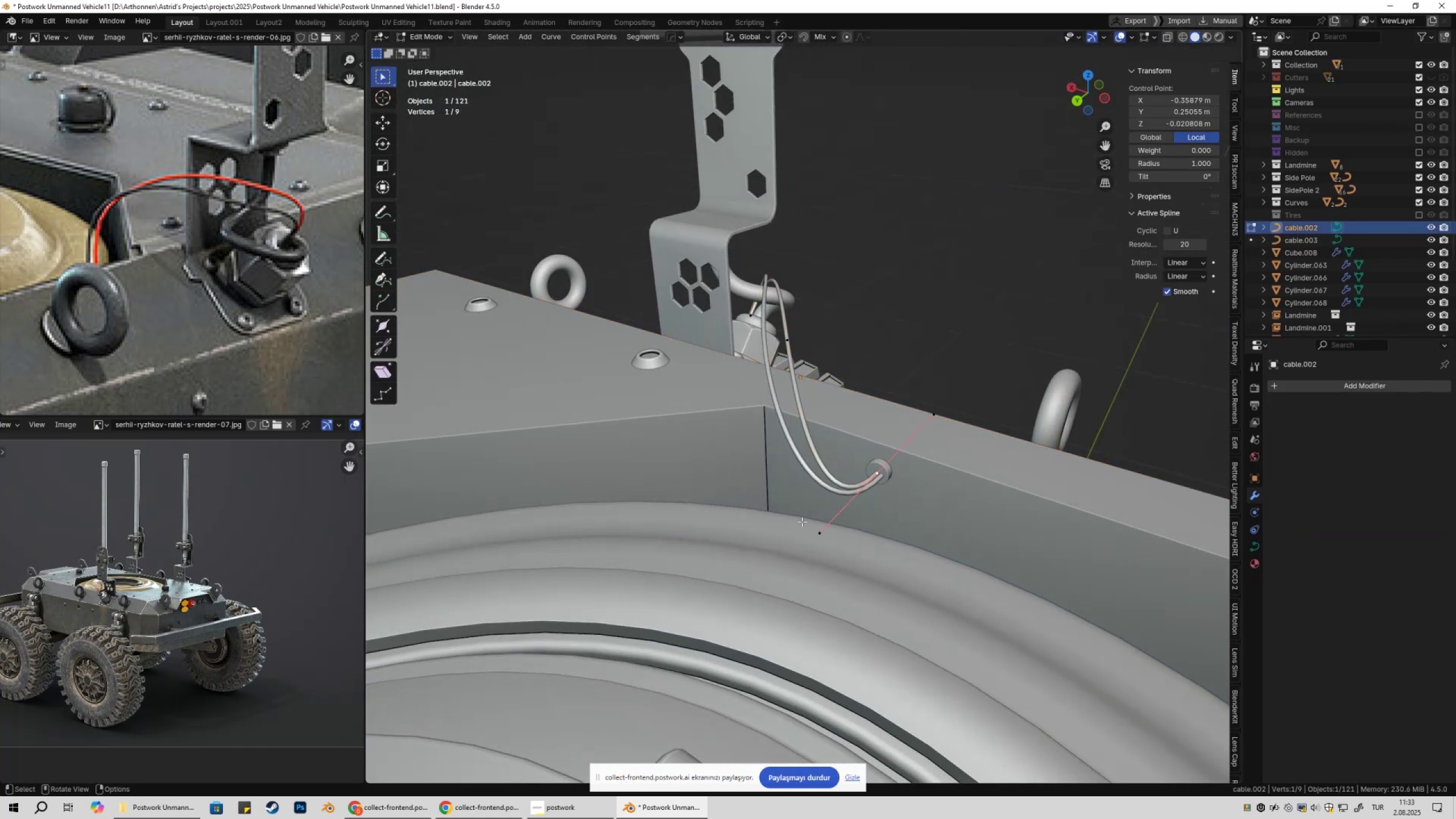 
left_click_drag(start_coordinate=[783, 511], to_coordinate=[867, 562])
 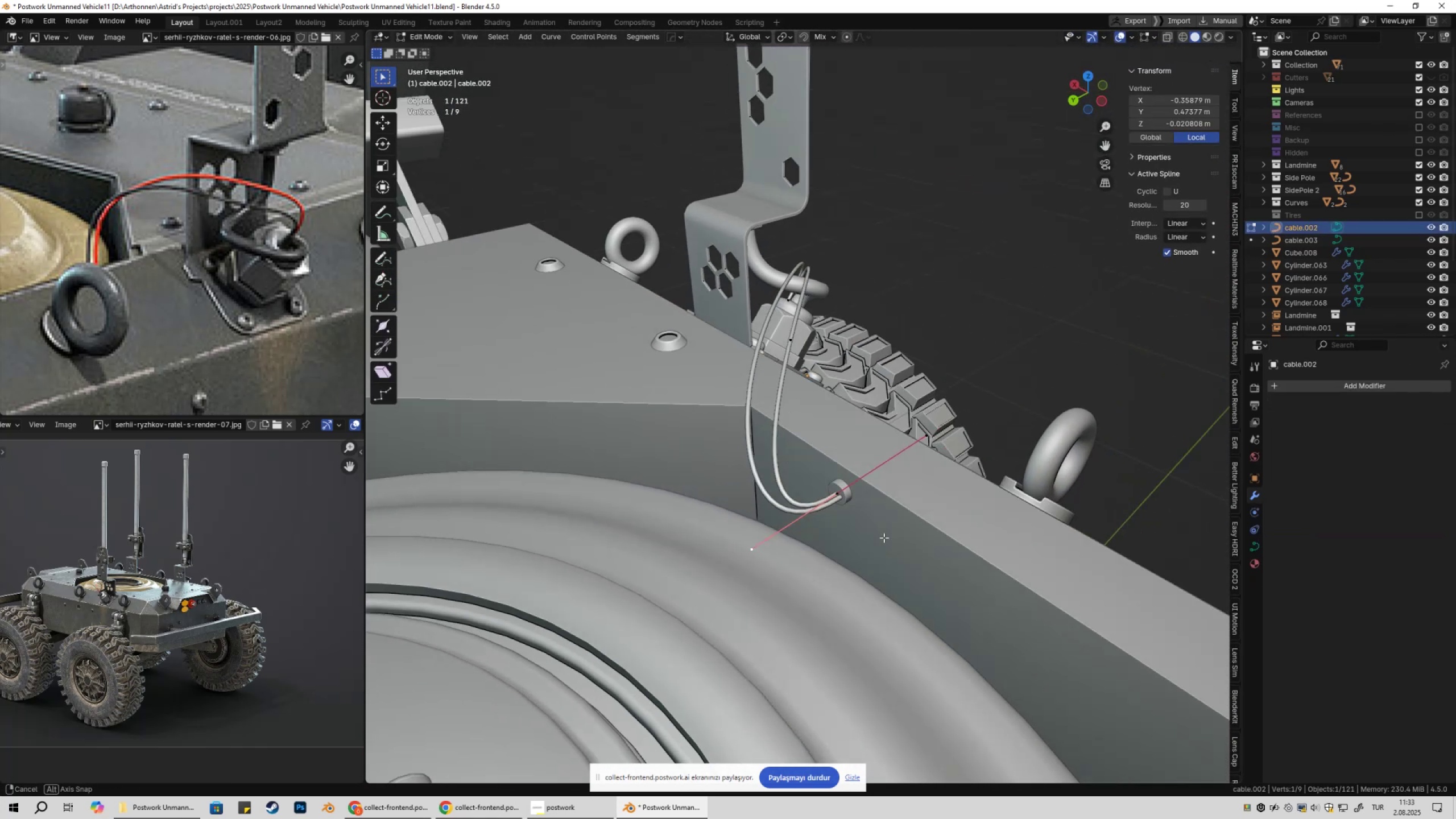 
type(gy)
 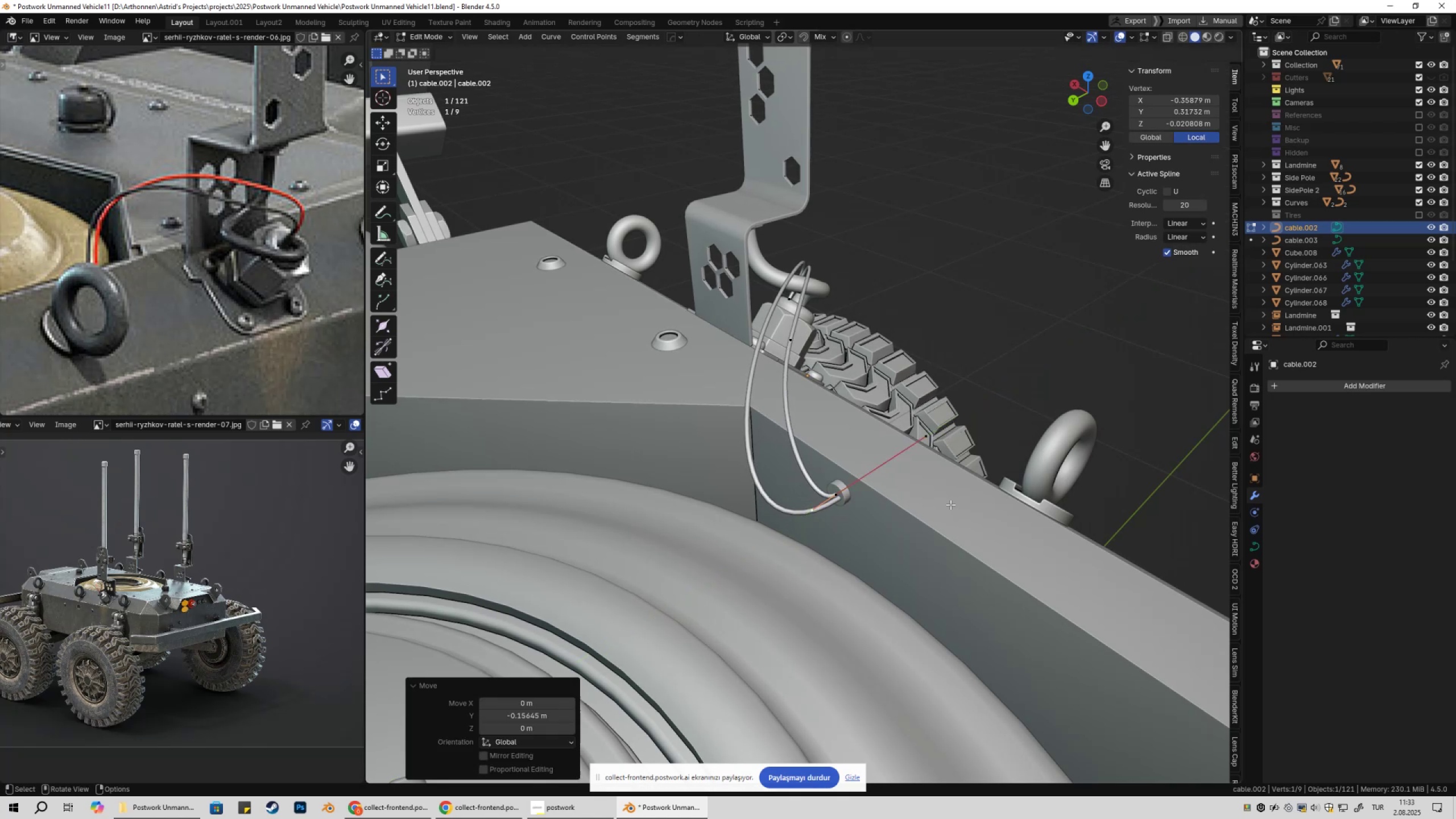 
key(Tab)
 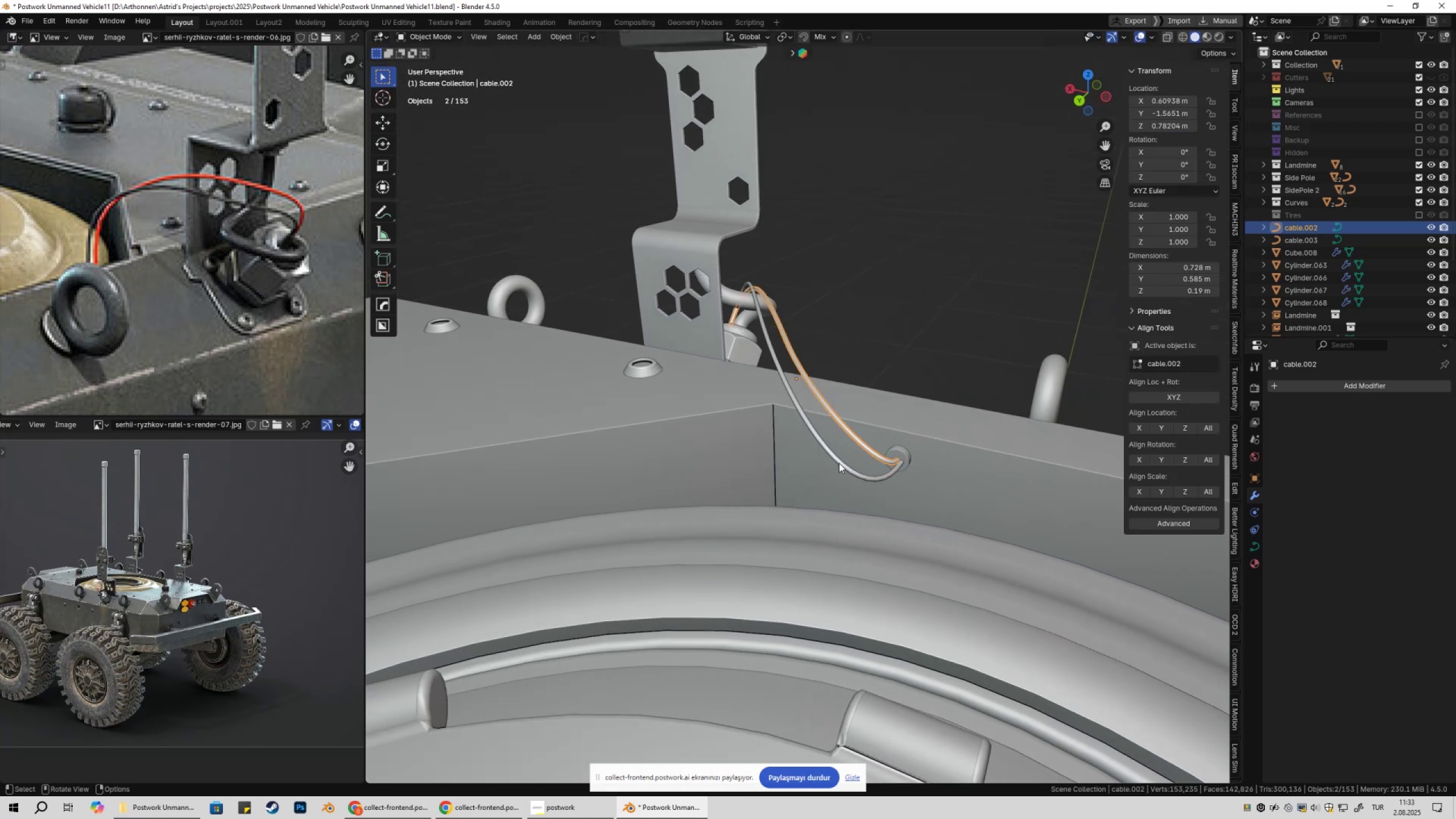 
left_click([839, 463])
 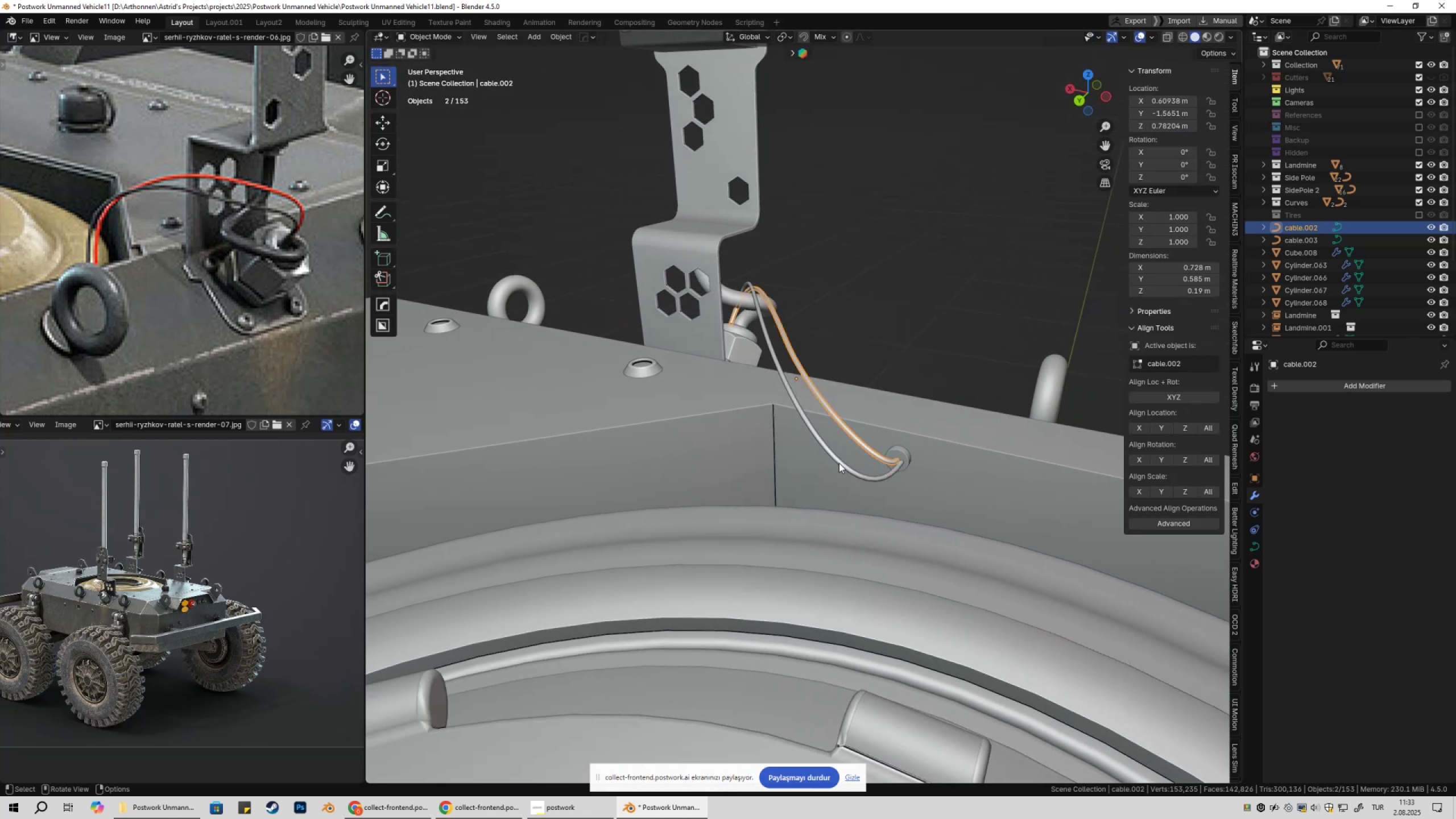 
key(Tab)
 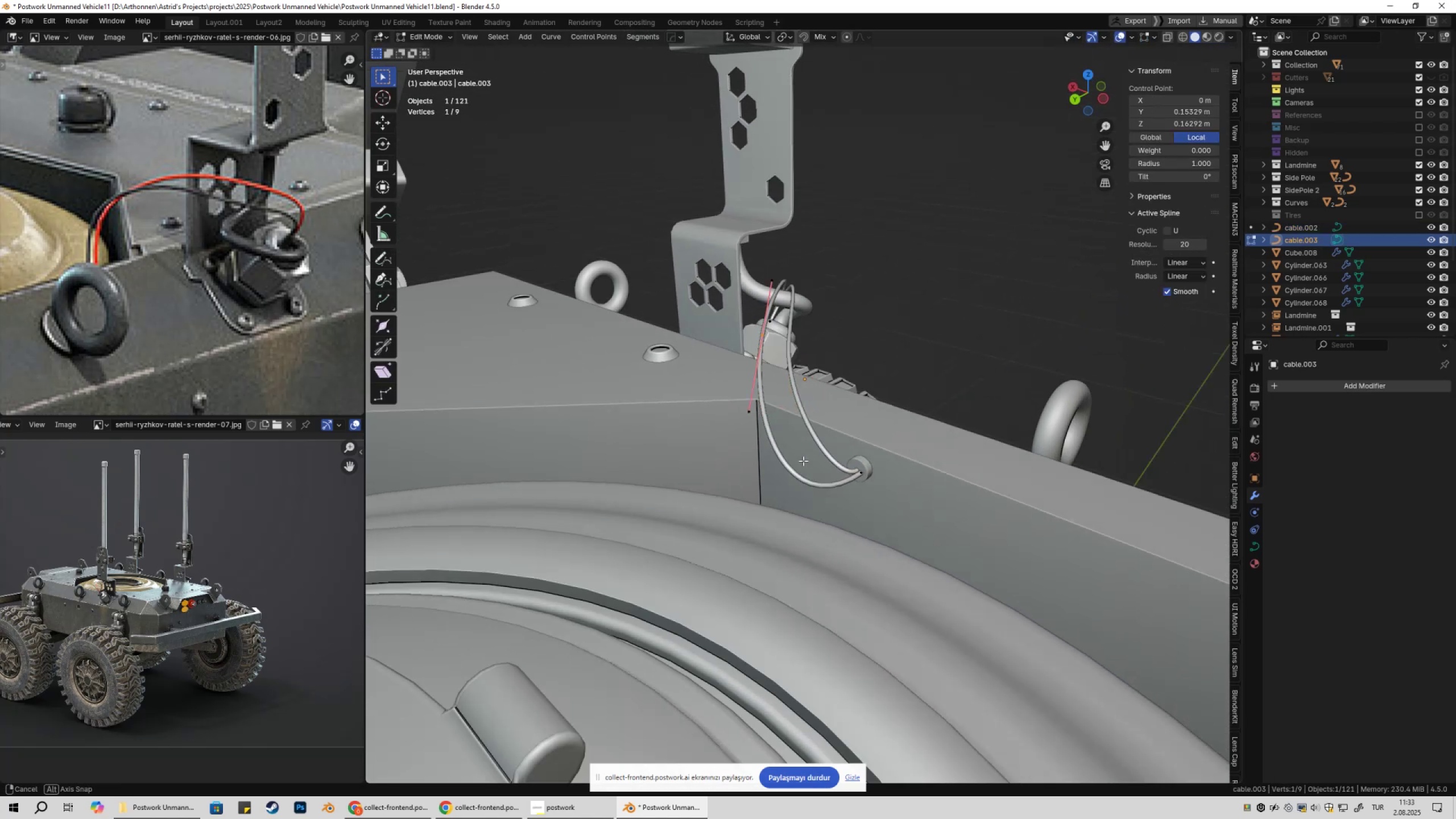 
key(Tab)
 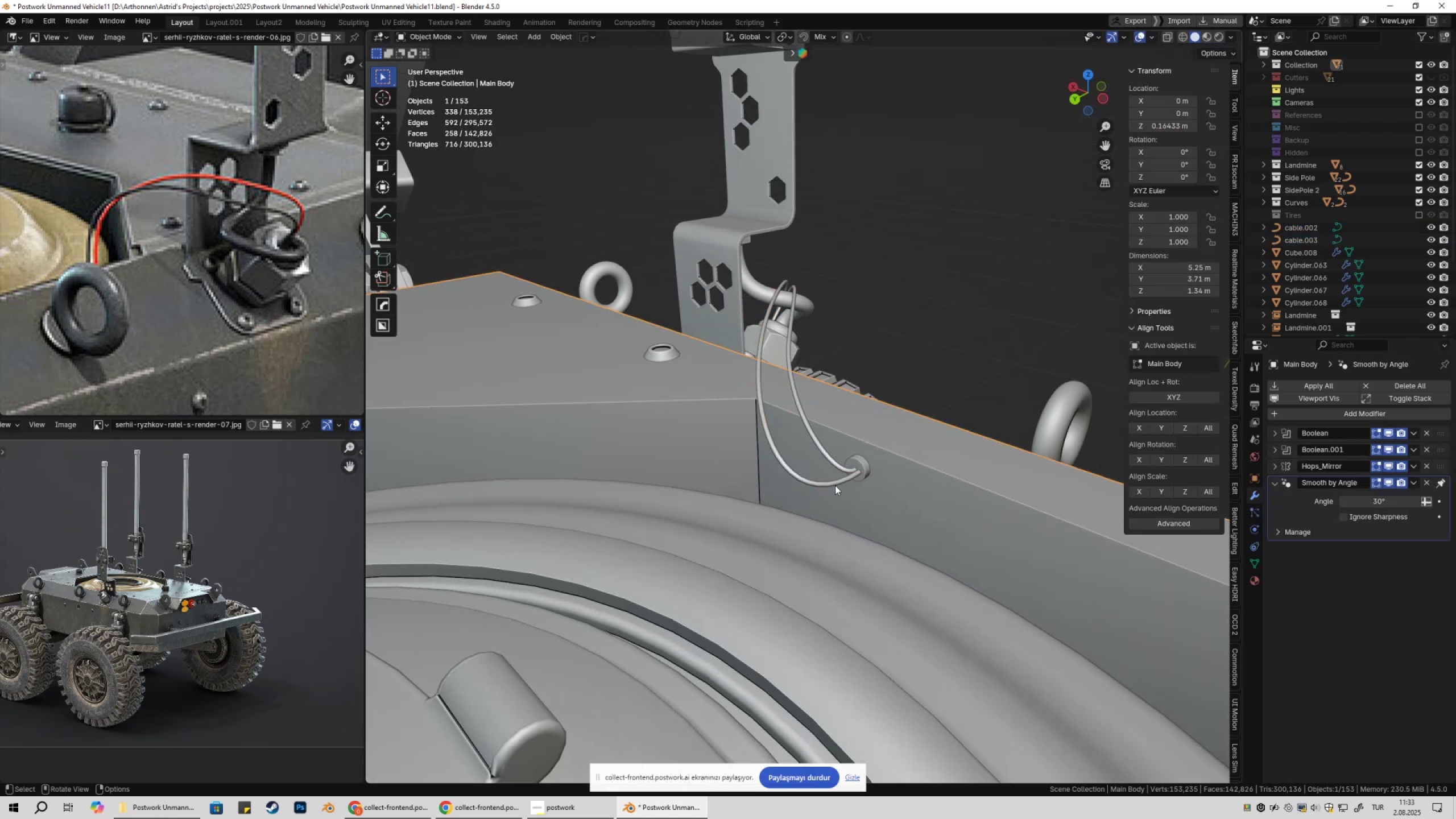 
double_click([835, 484])
 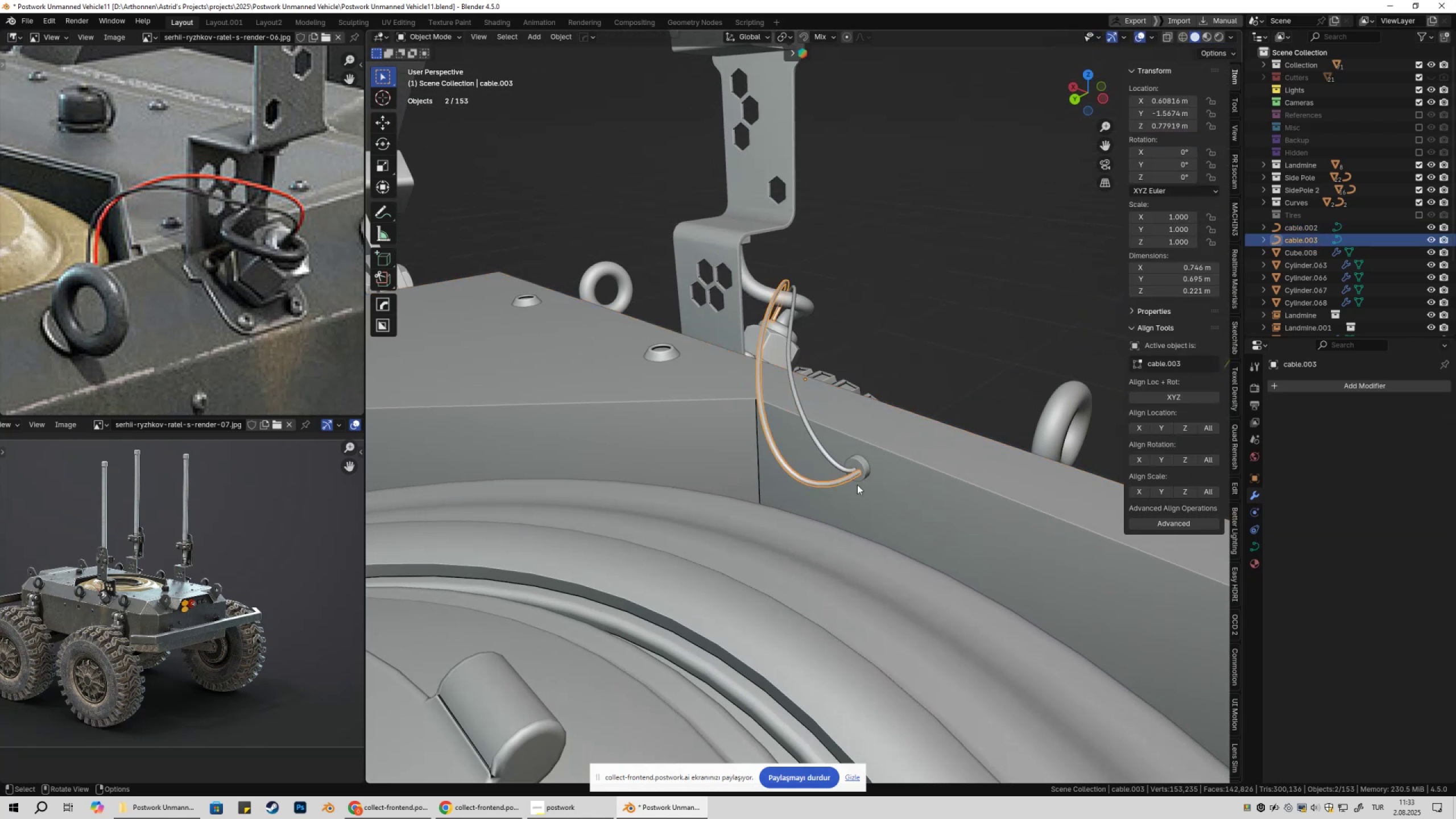 
key(Tab)
 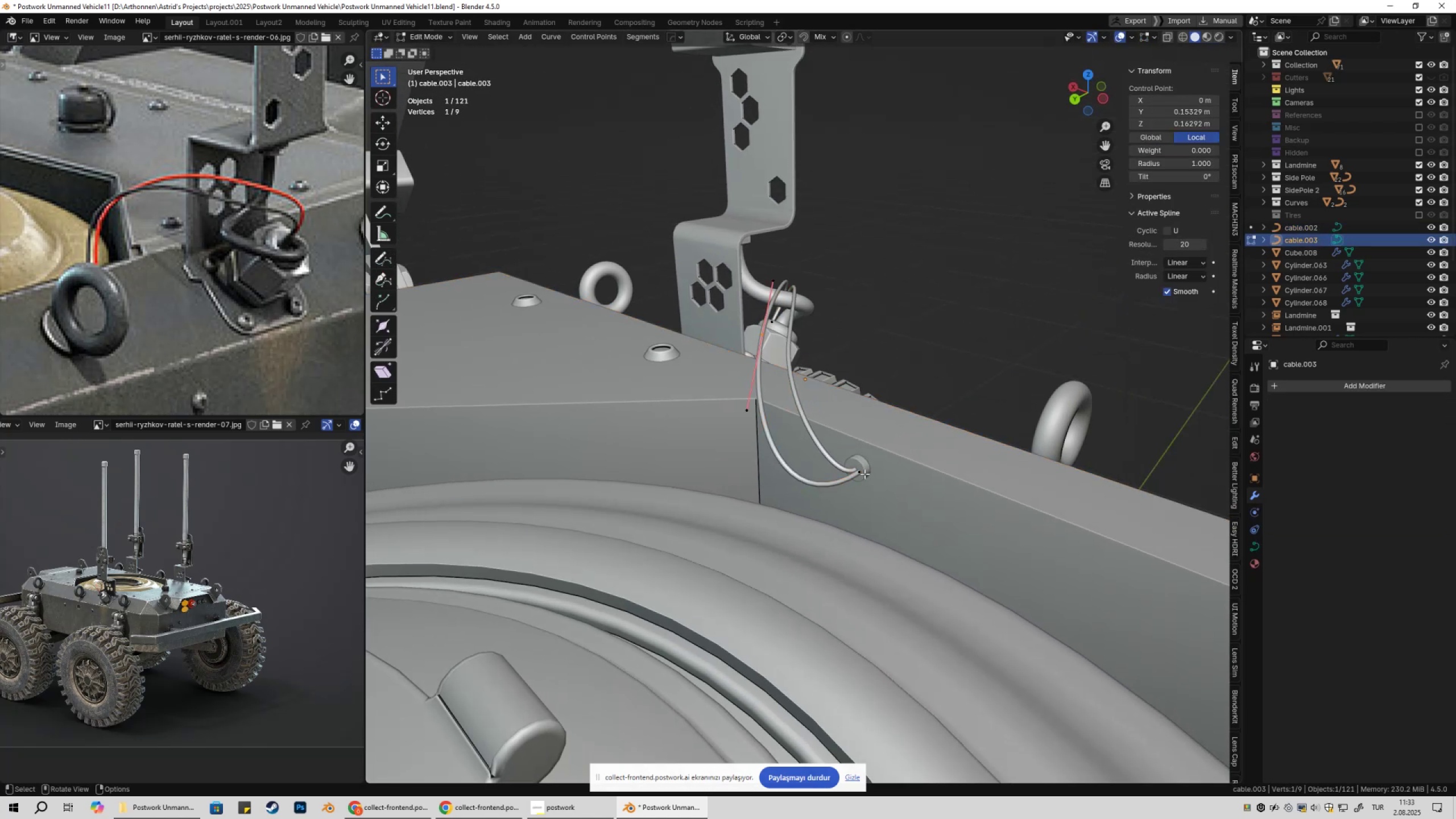 
left_click([864, 474])
 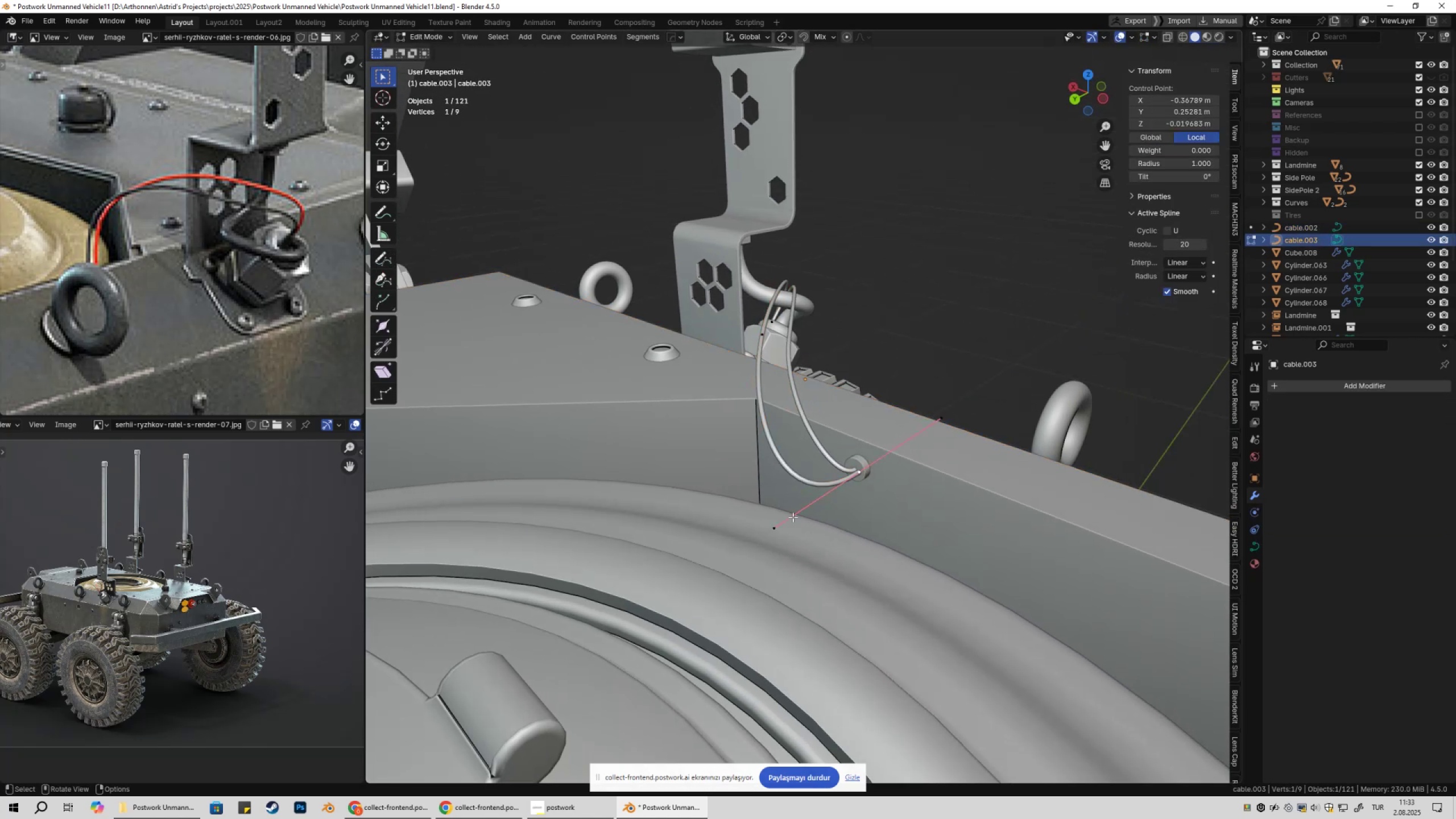 
left_click([785, 524])
 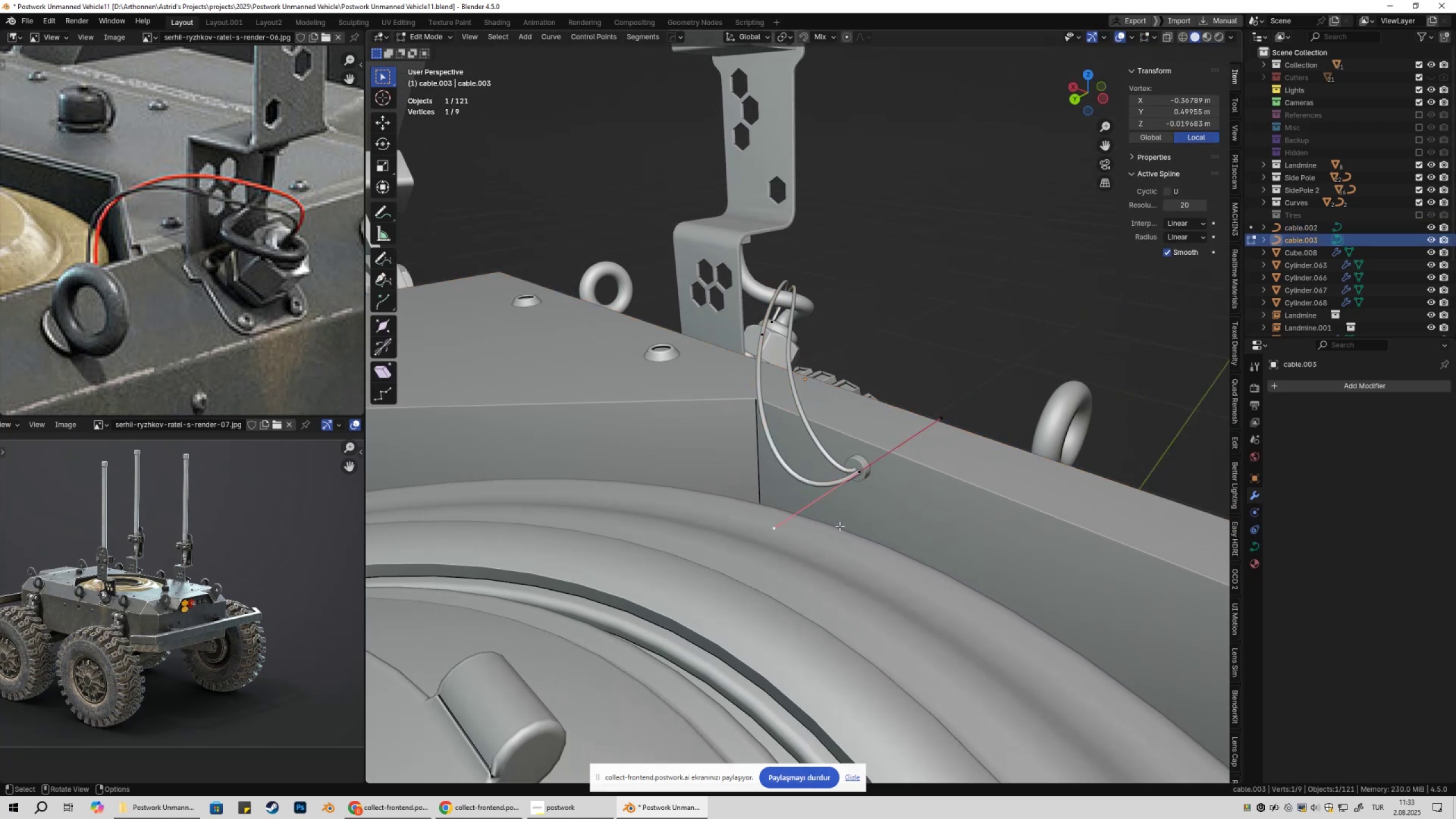 
type(gy)
 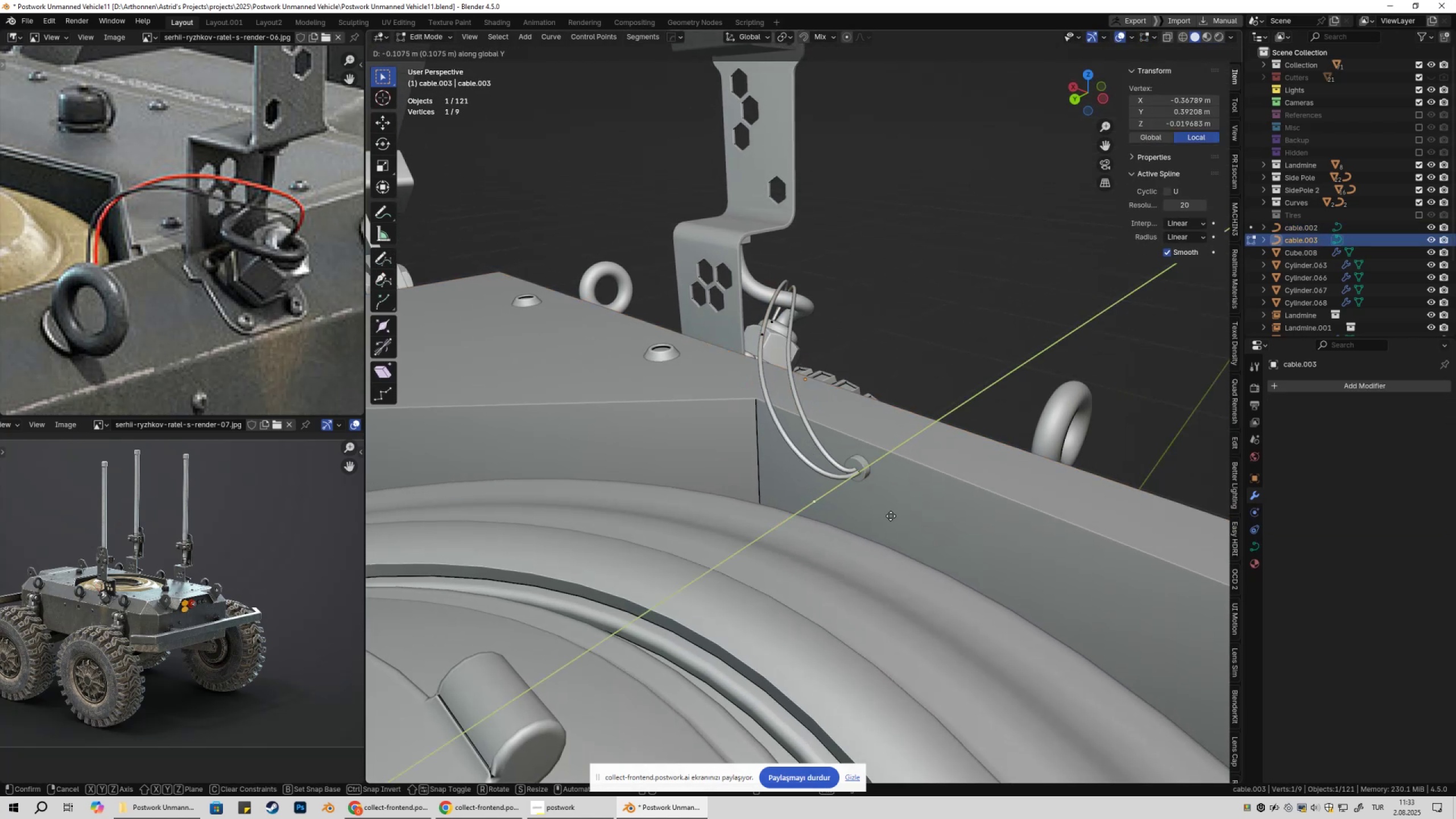 
left_click([895, 514])
 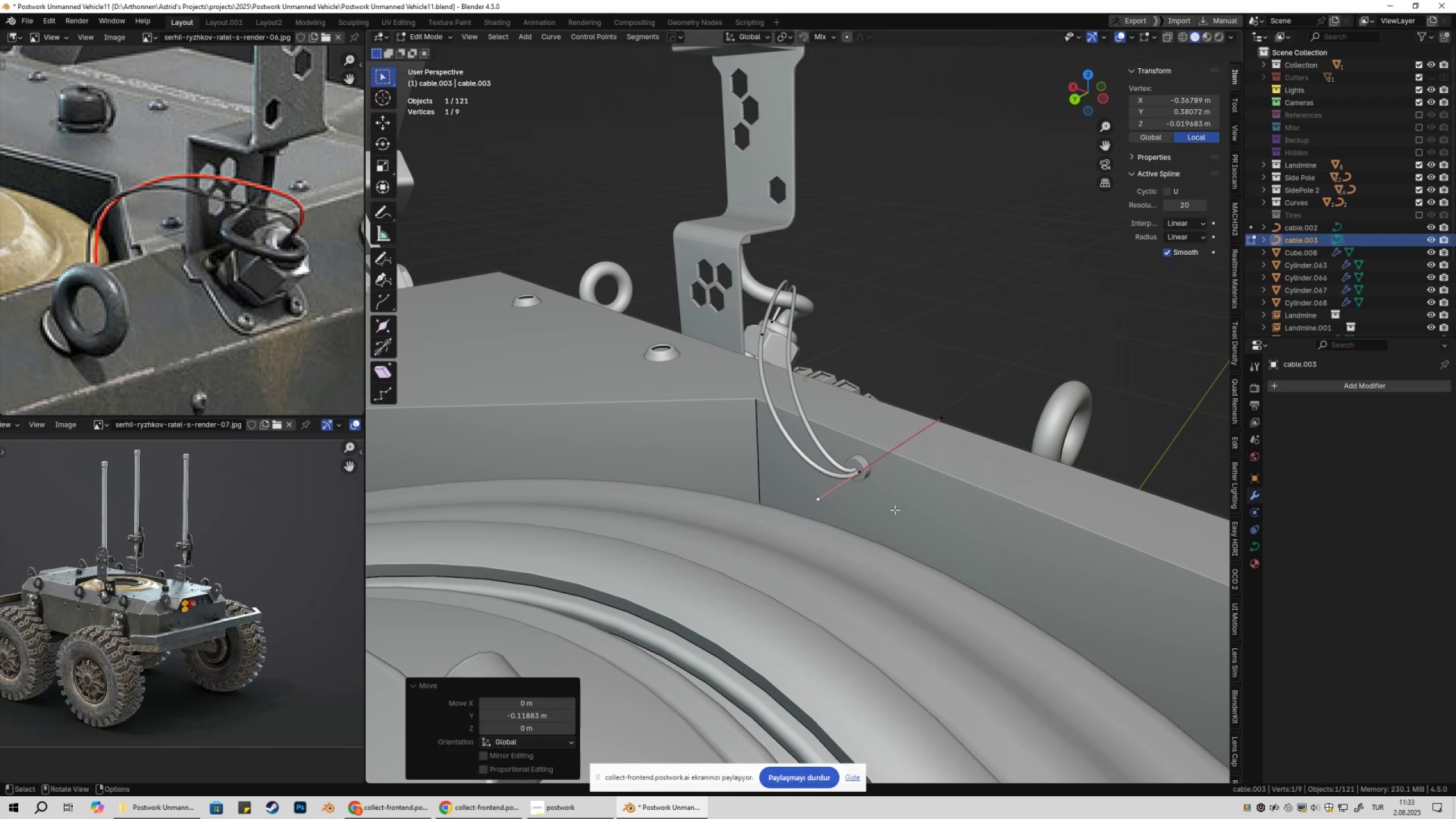 
key(Tab)
 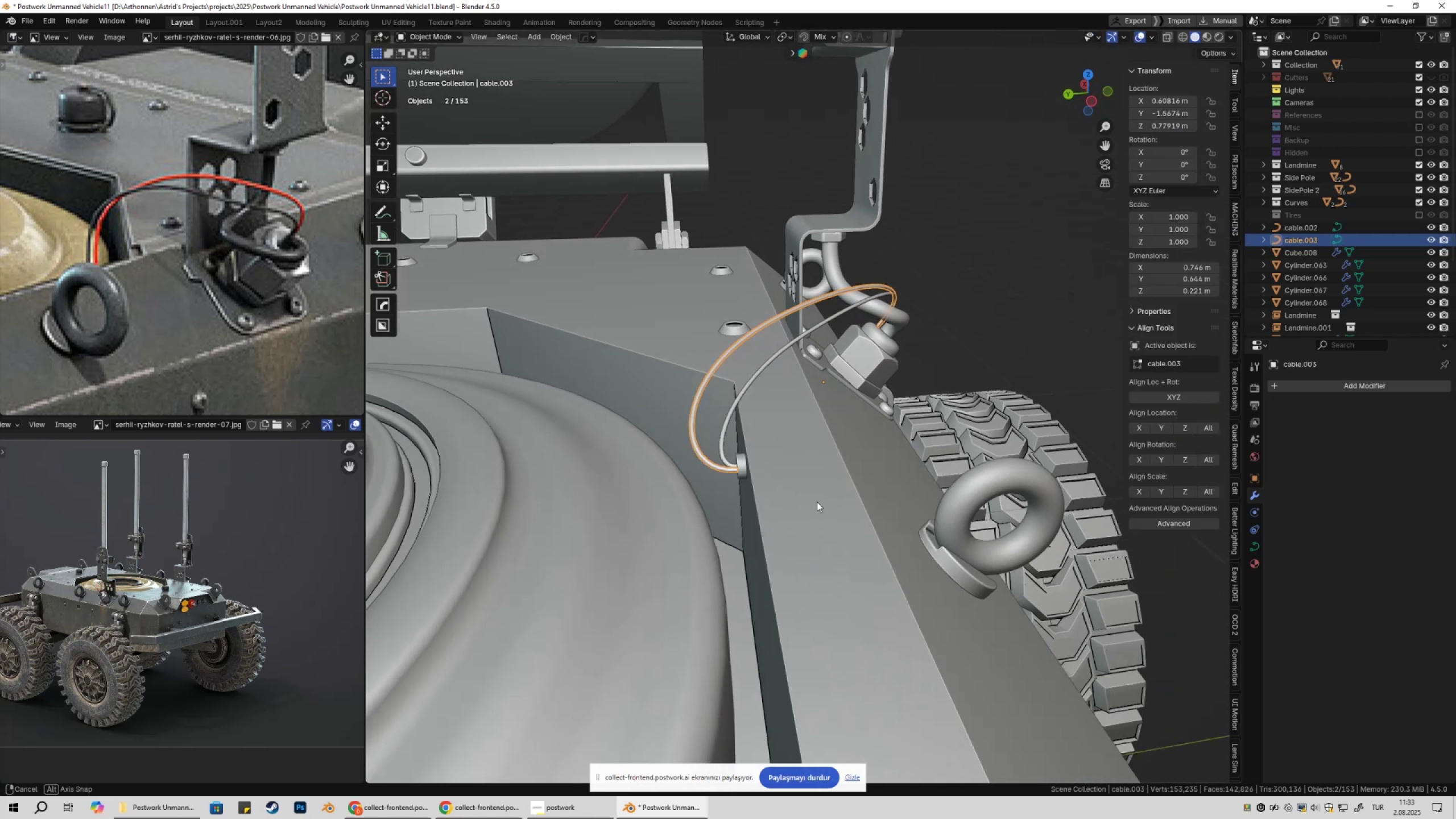 
key(Tab)
 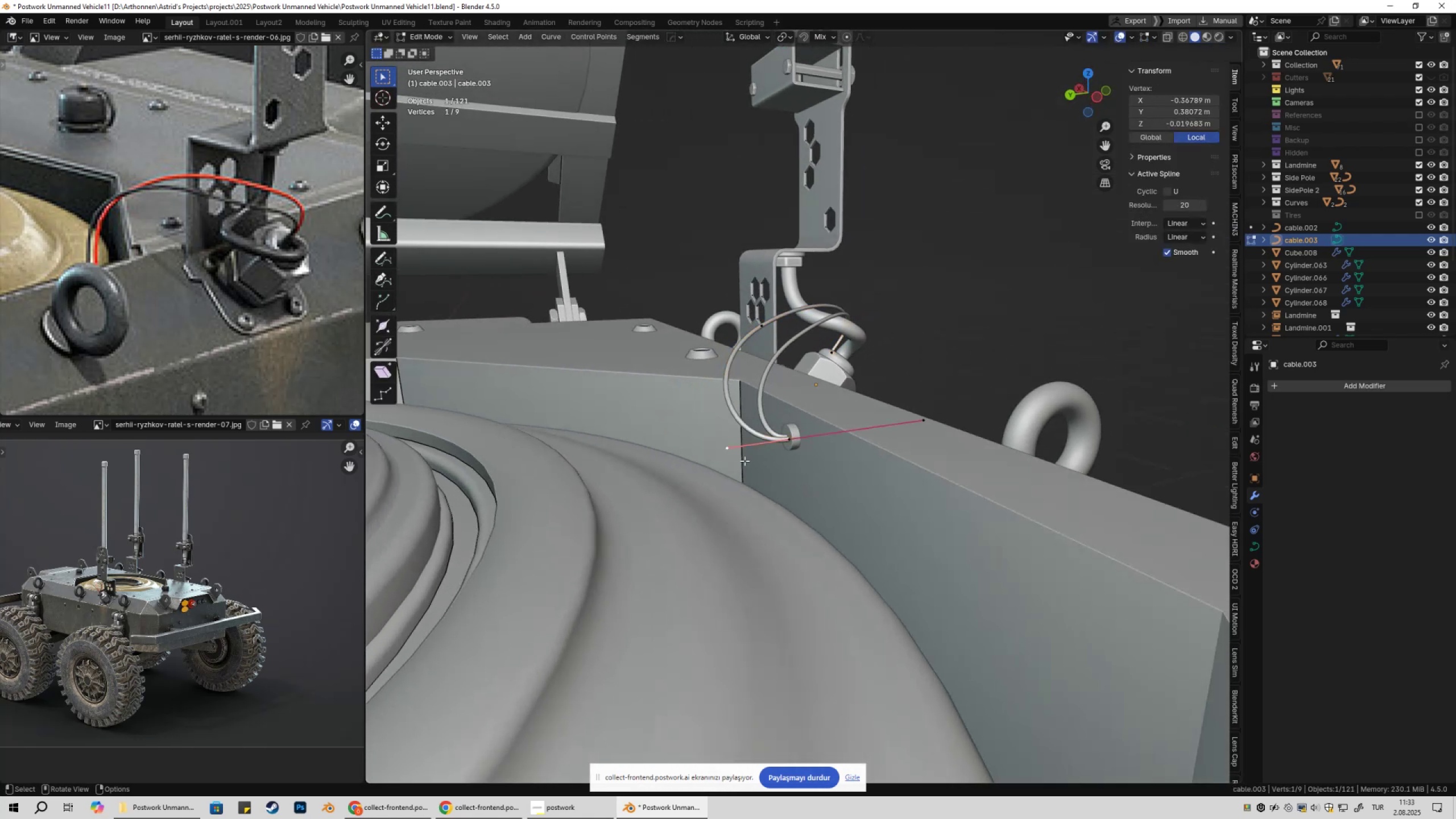 
left_click([744, 461])
 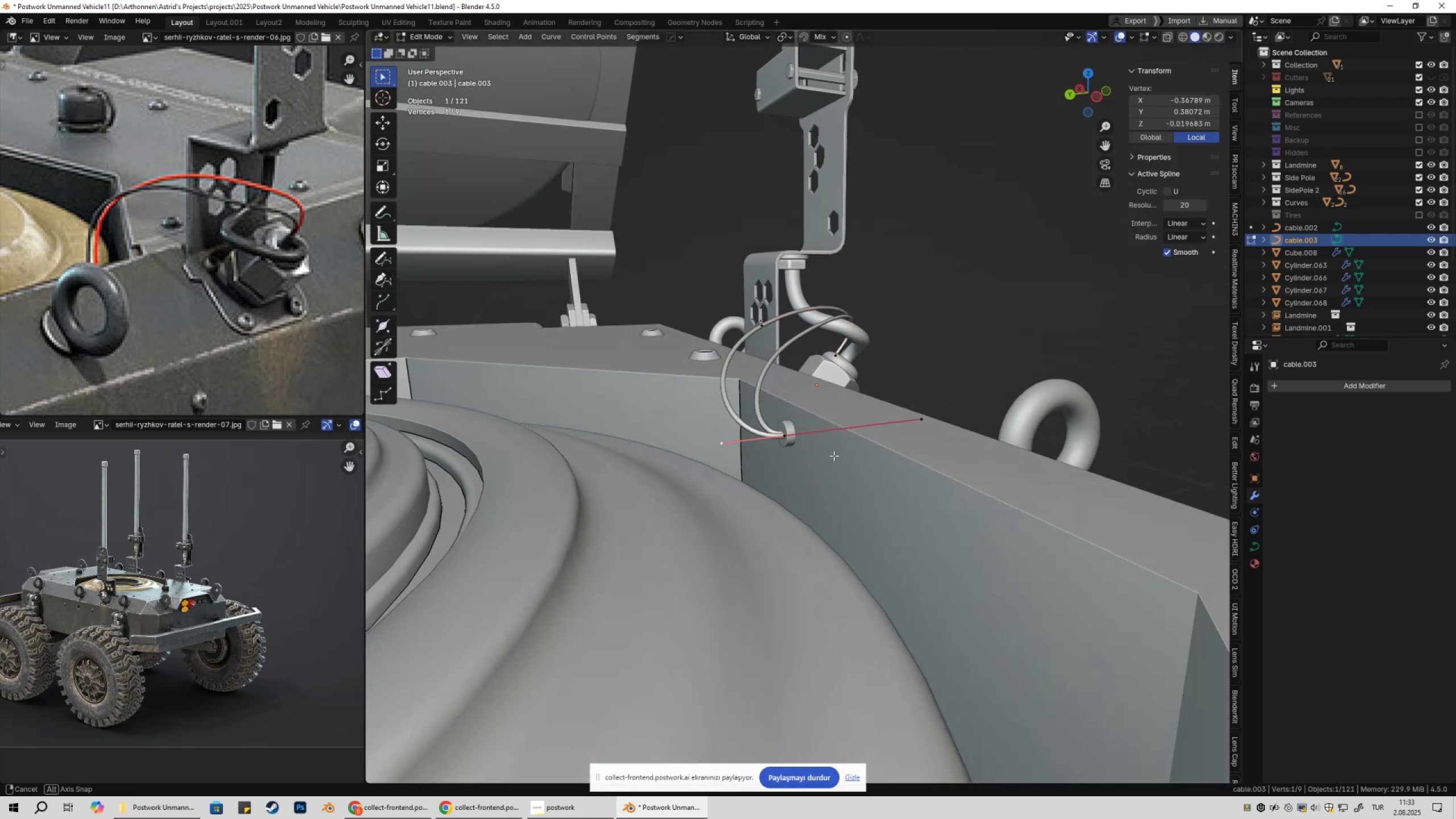 
type(gz)
 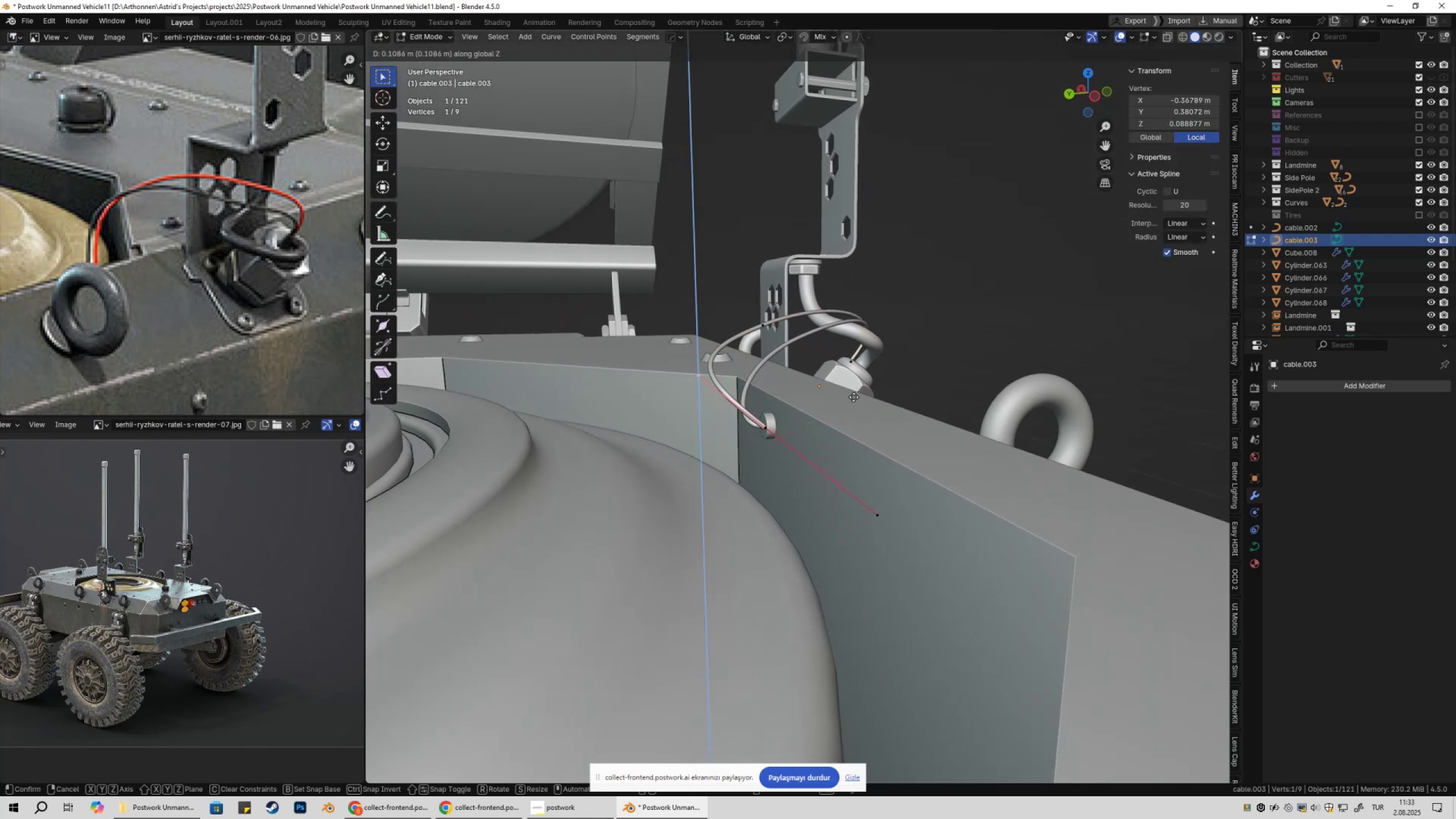 
left_click([845, 423])
 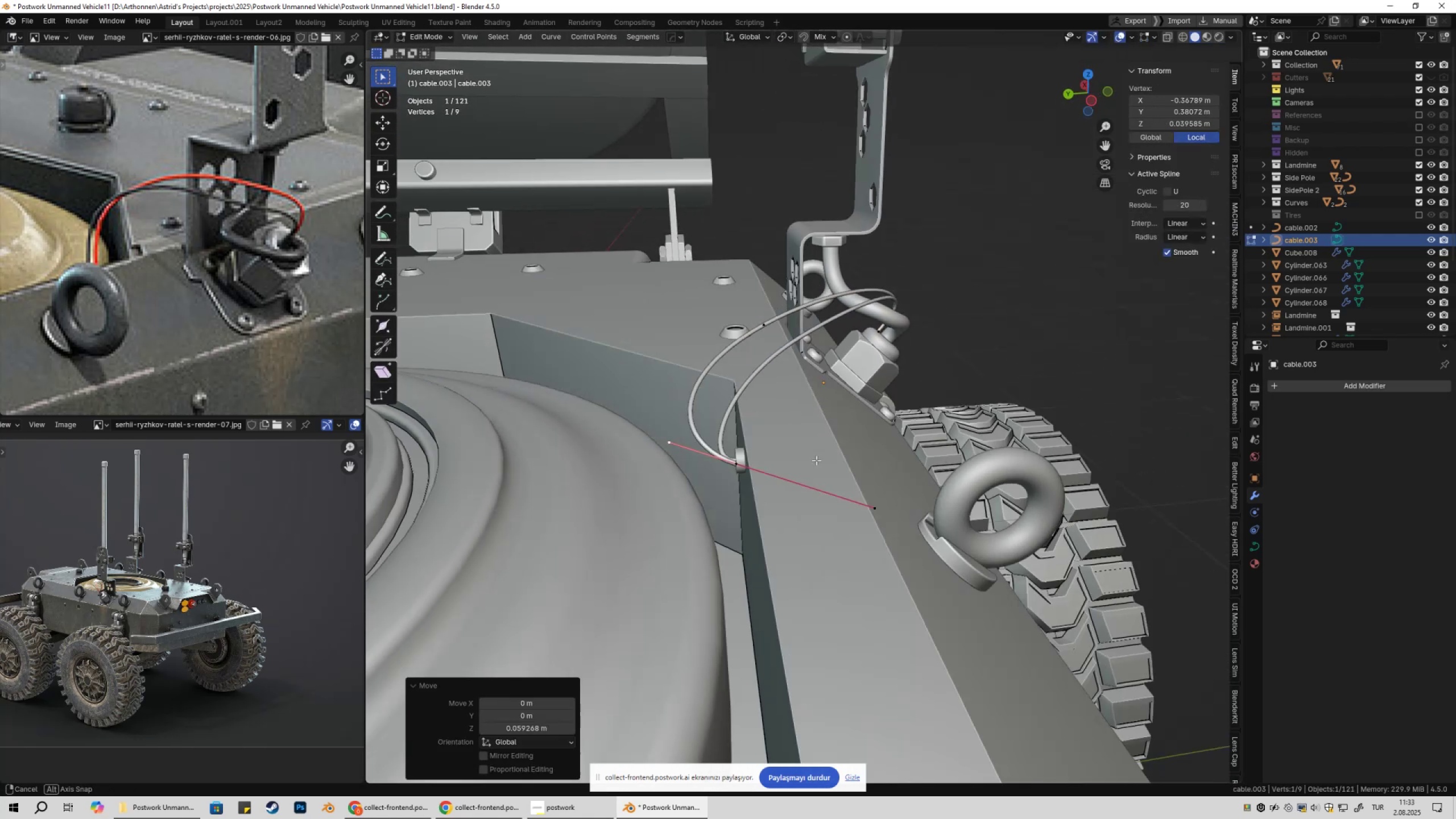 
key(Tab)
 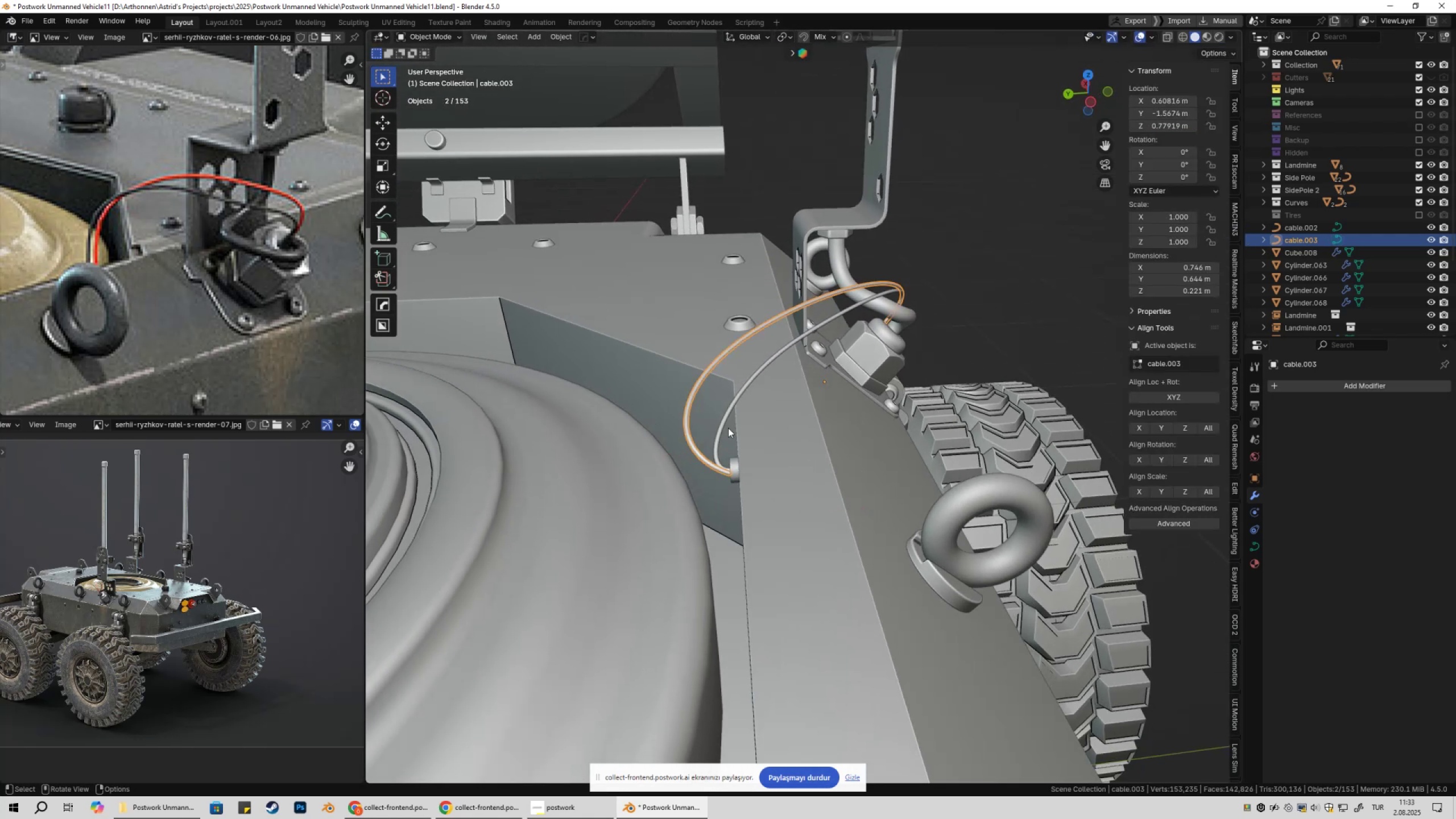 
left_click([727, 428])
 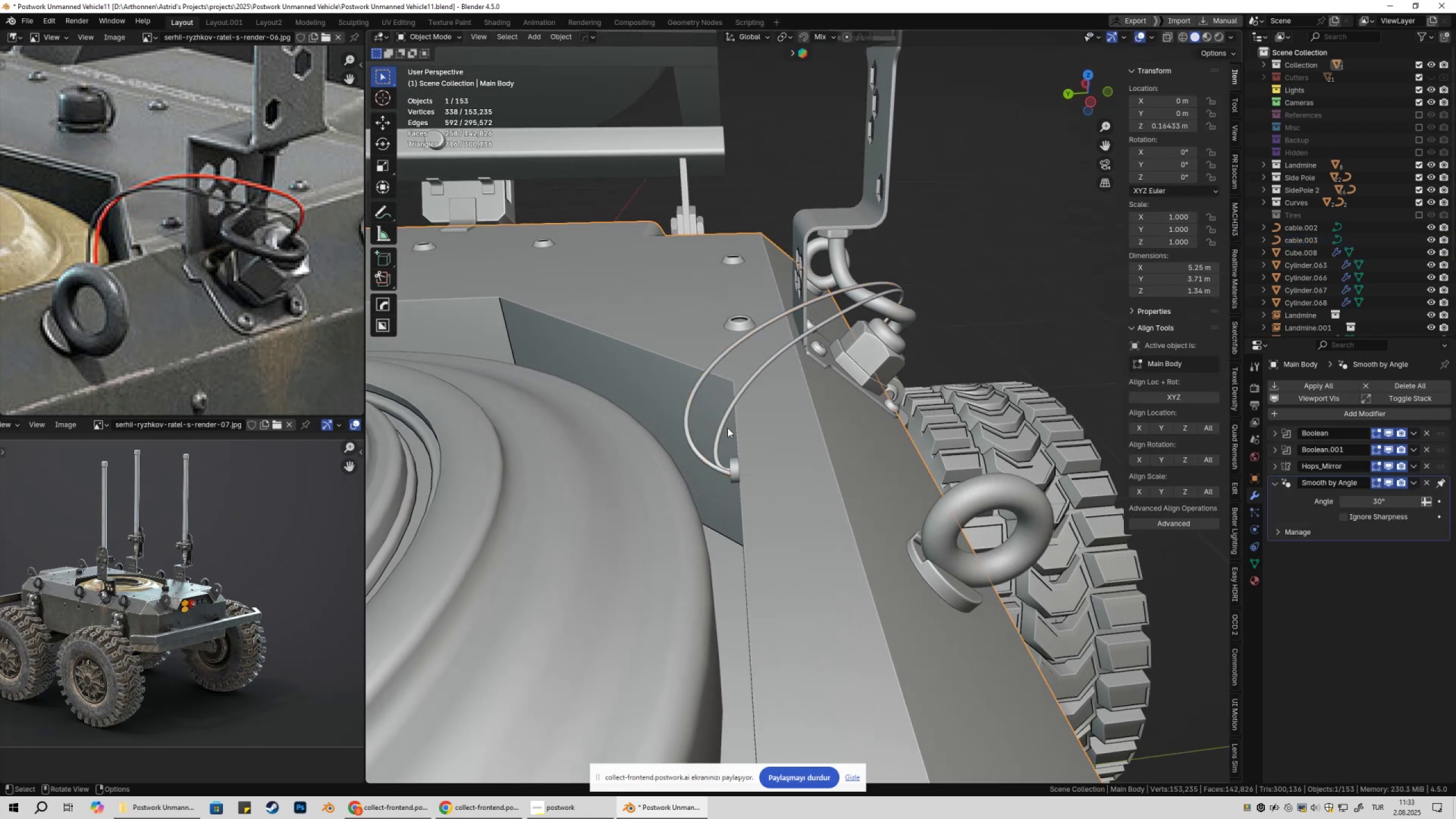 
key(Tab)
 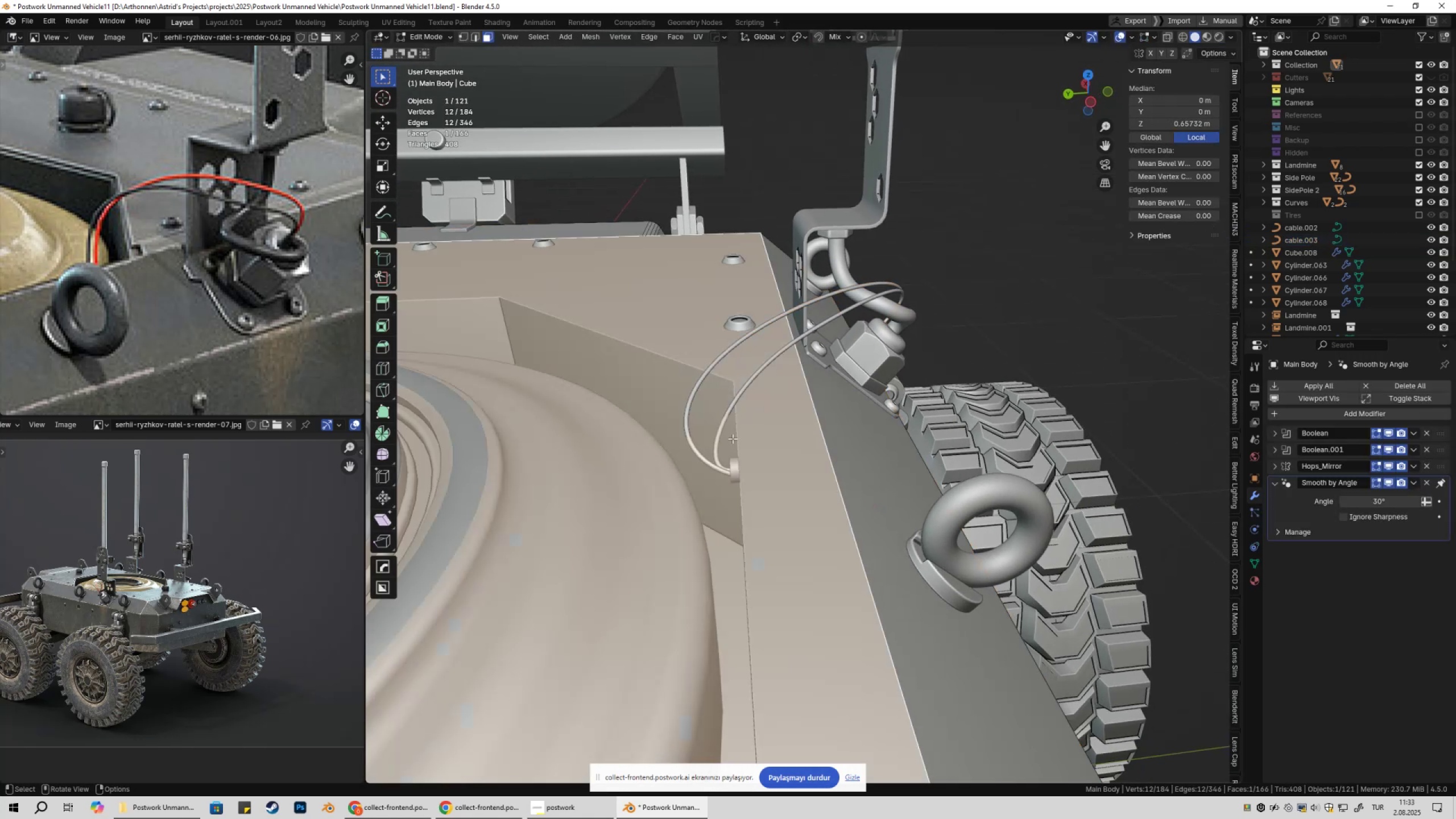 
key(Tab)
 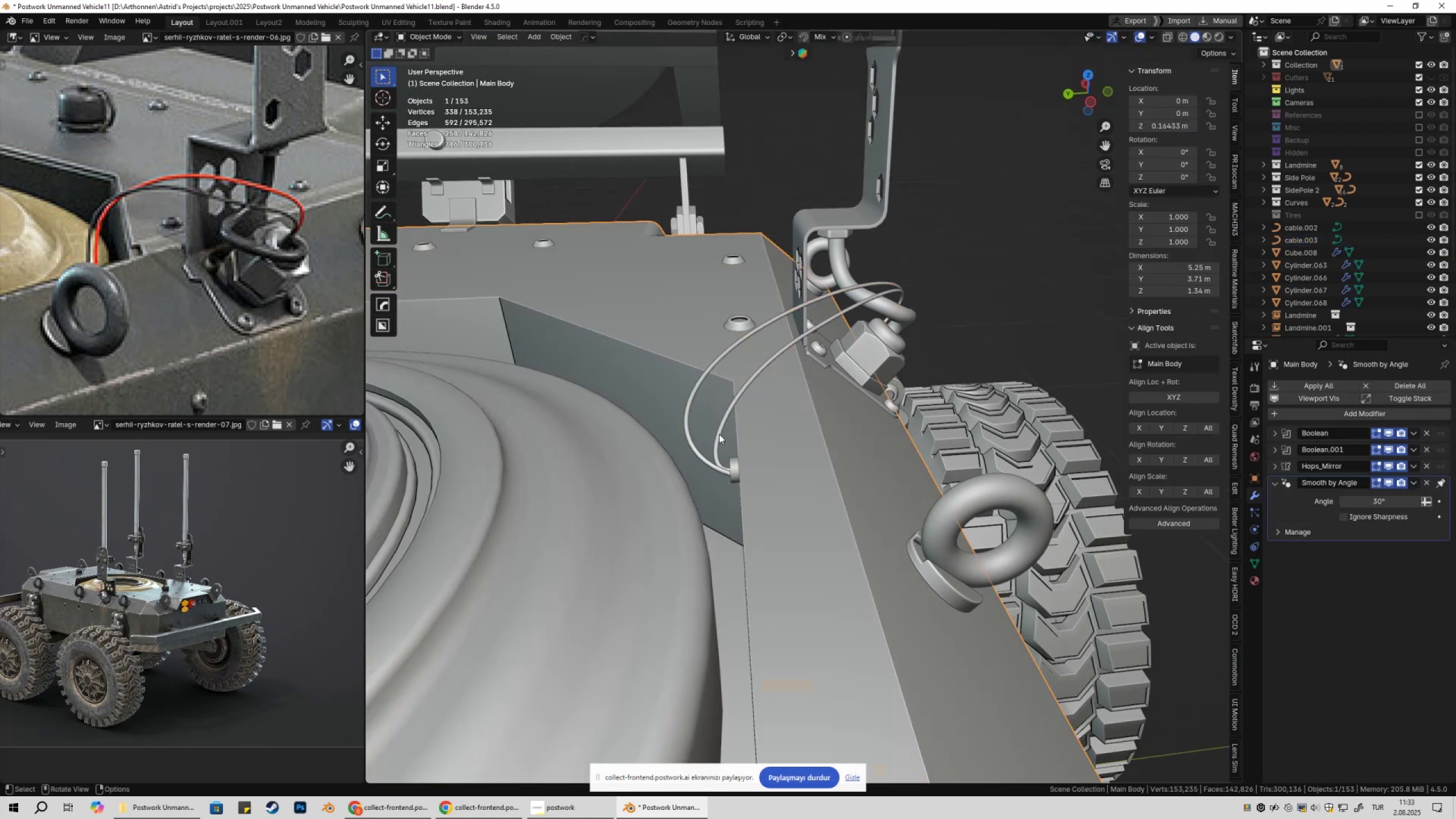 
left_click([719, 434])
 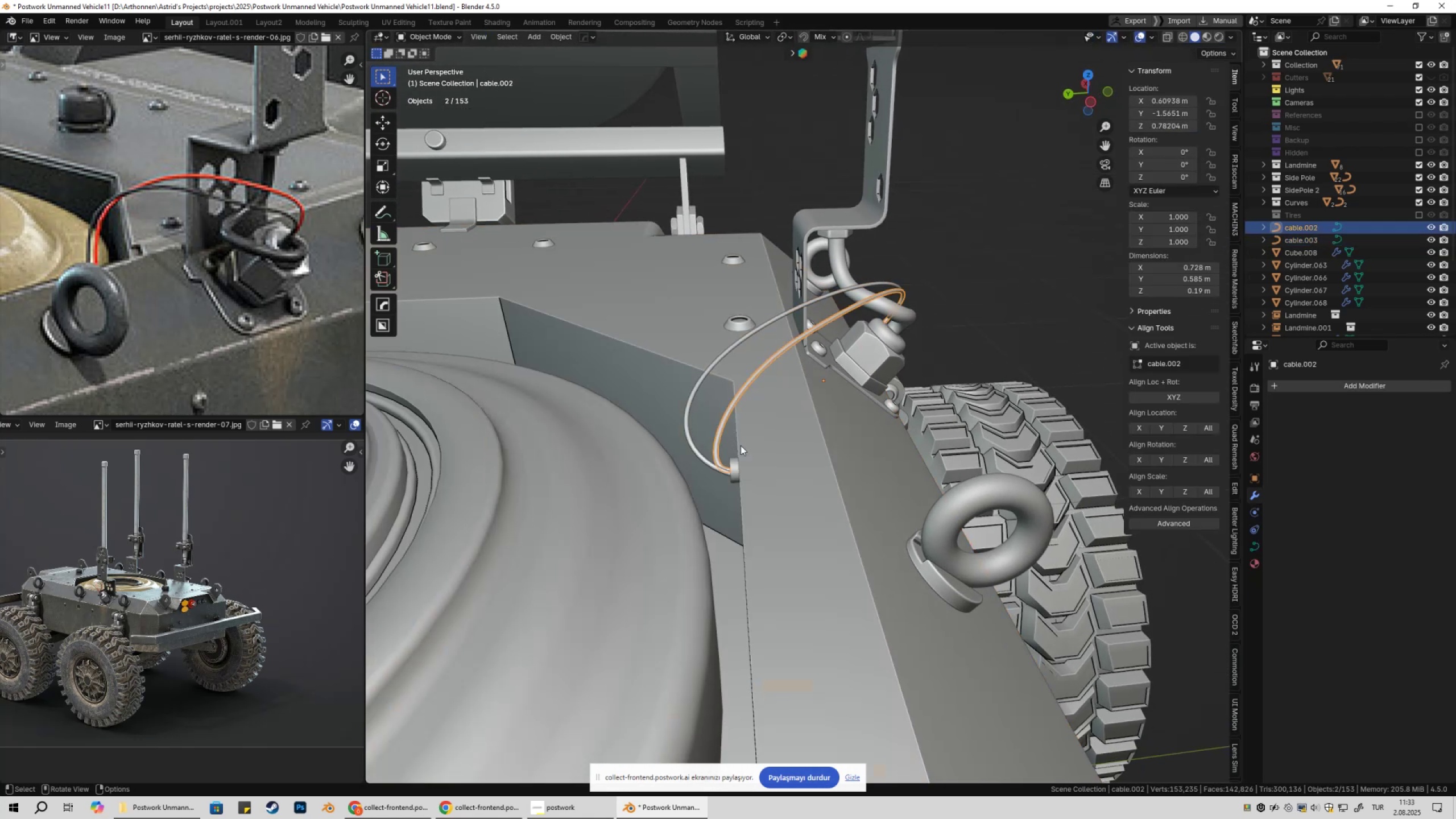 
key(Tab)
 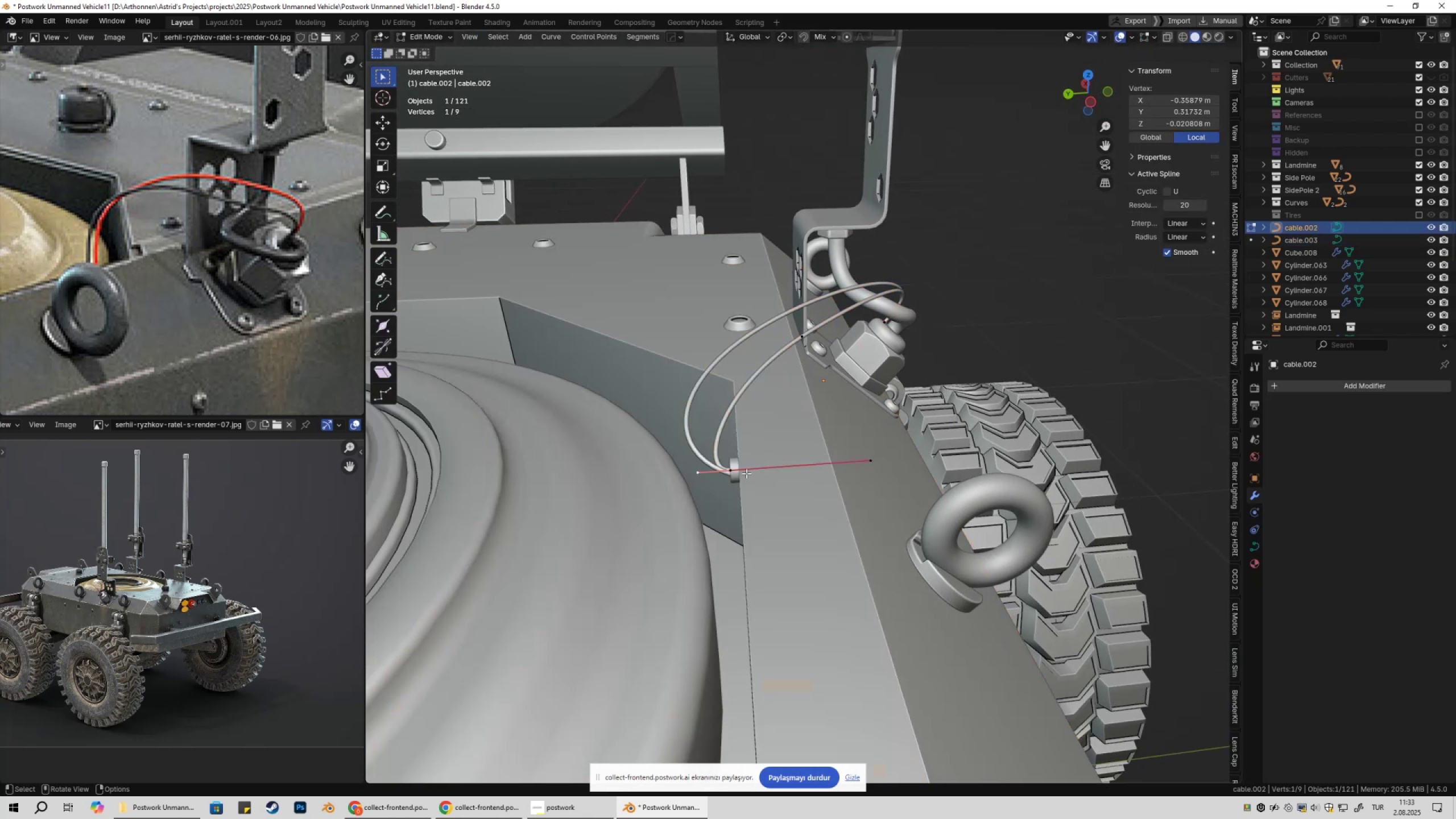 
left_click([746, 474])
 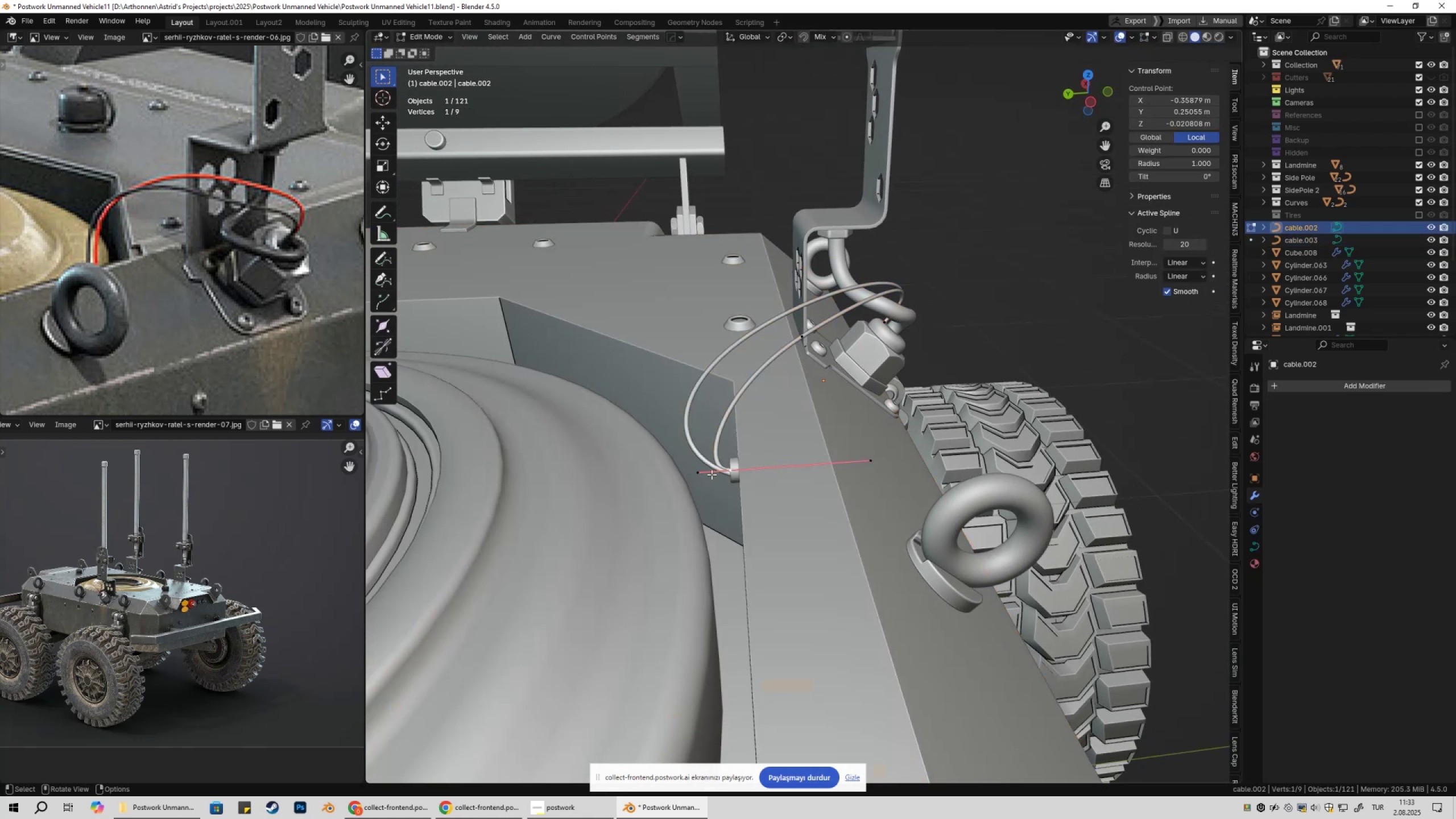 
left_click([709, 475])
 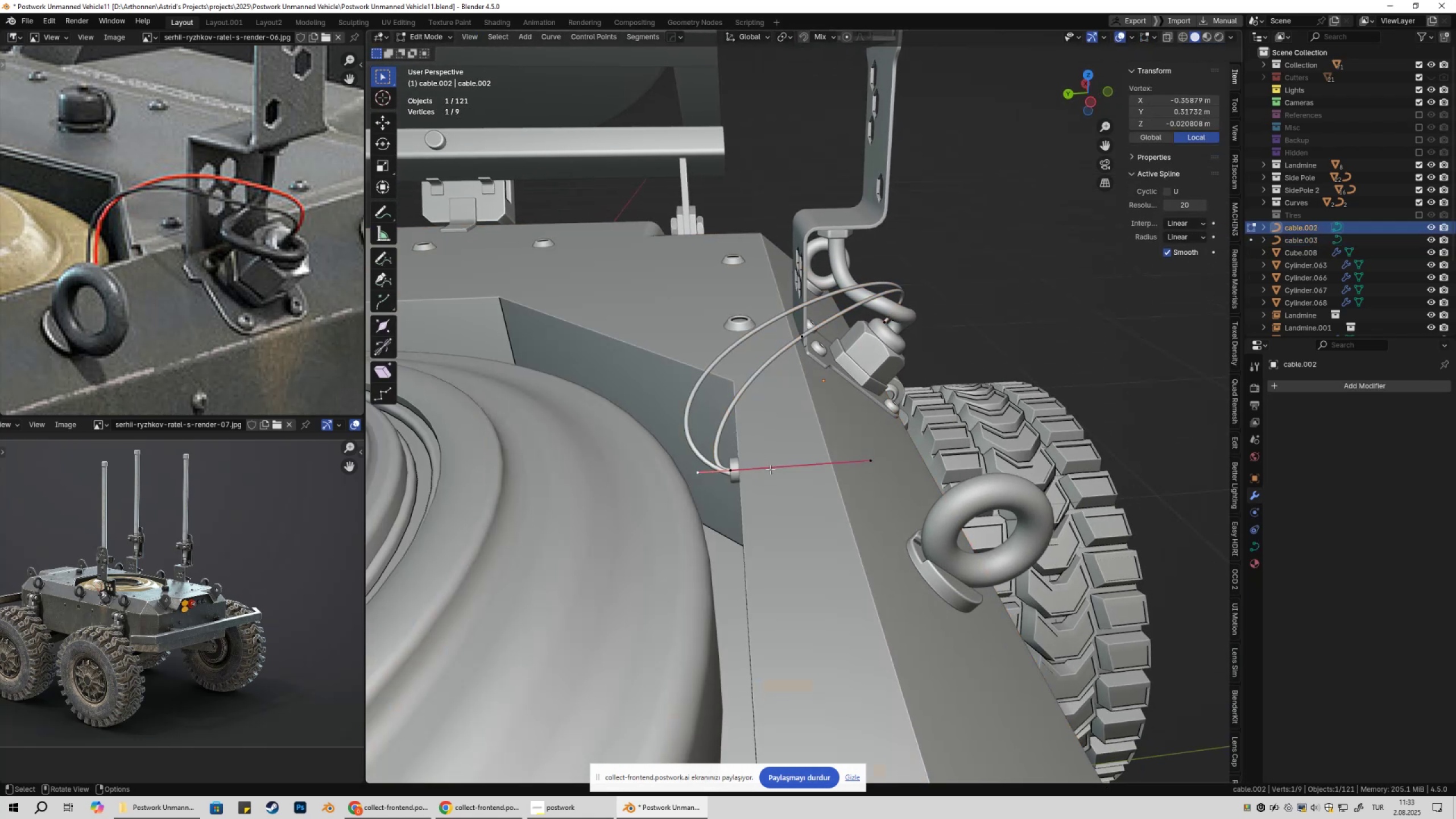 
type(gzgz)
key(Escape)
 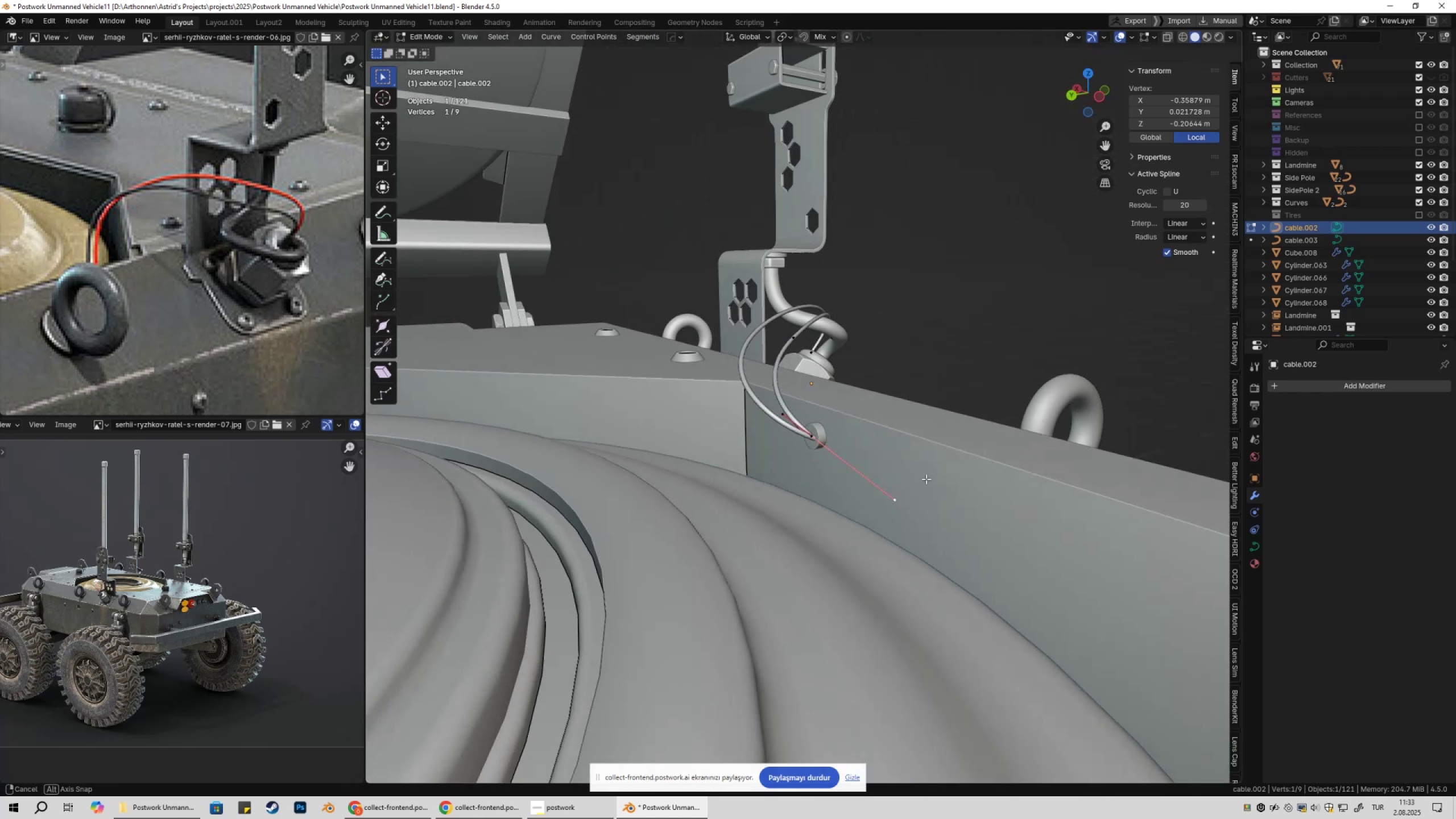 
left_click_drag(start_coordinate=[810, 497], to_coordinate=[879, 565])
 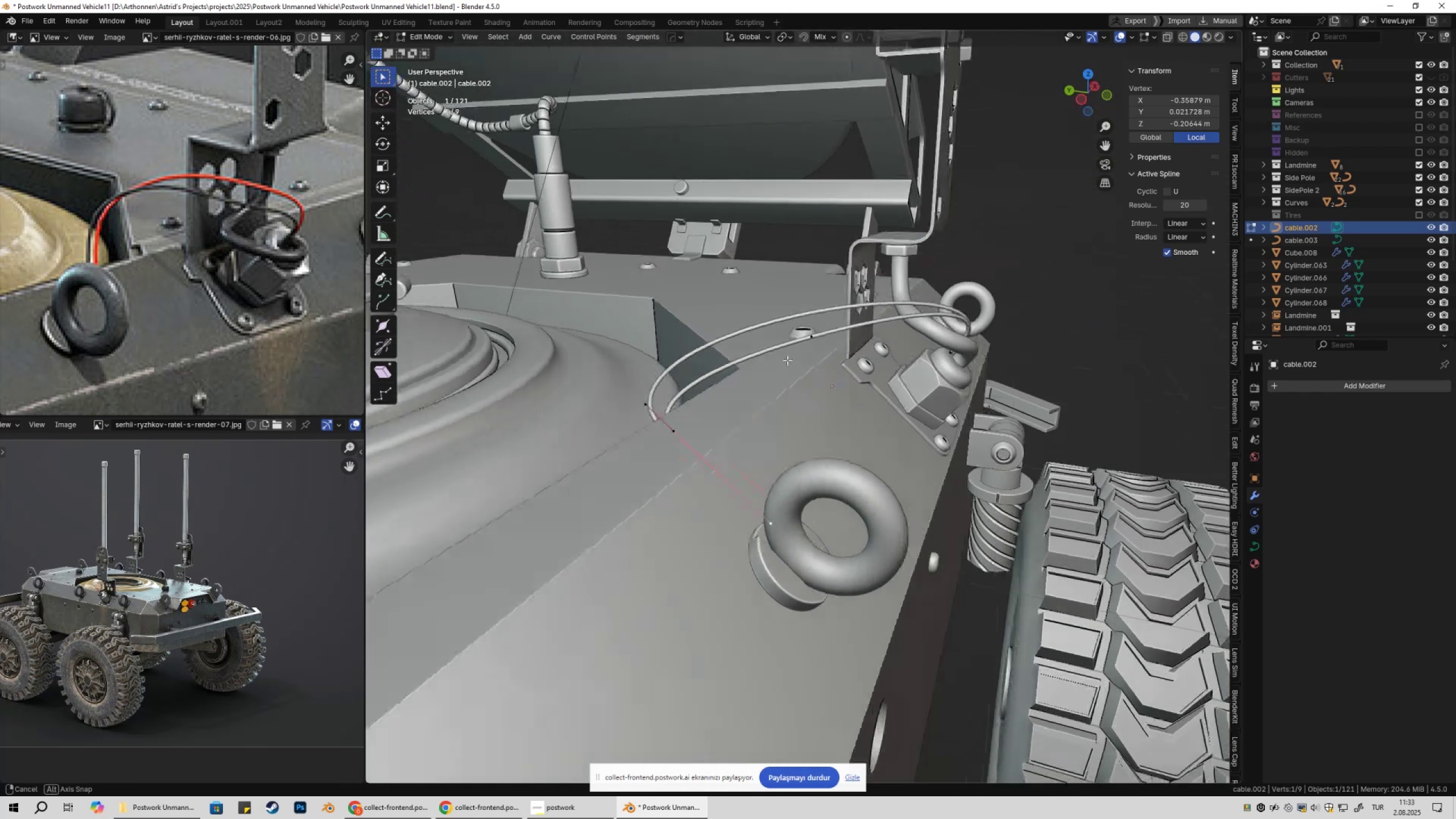 
left_click_drag(start_coordinate=[805, 337], to_coordinate=[861, 400])
 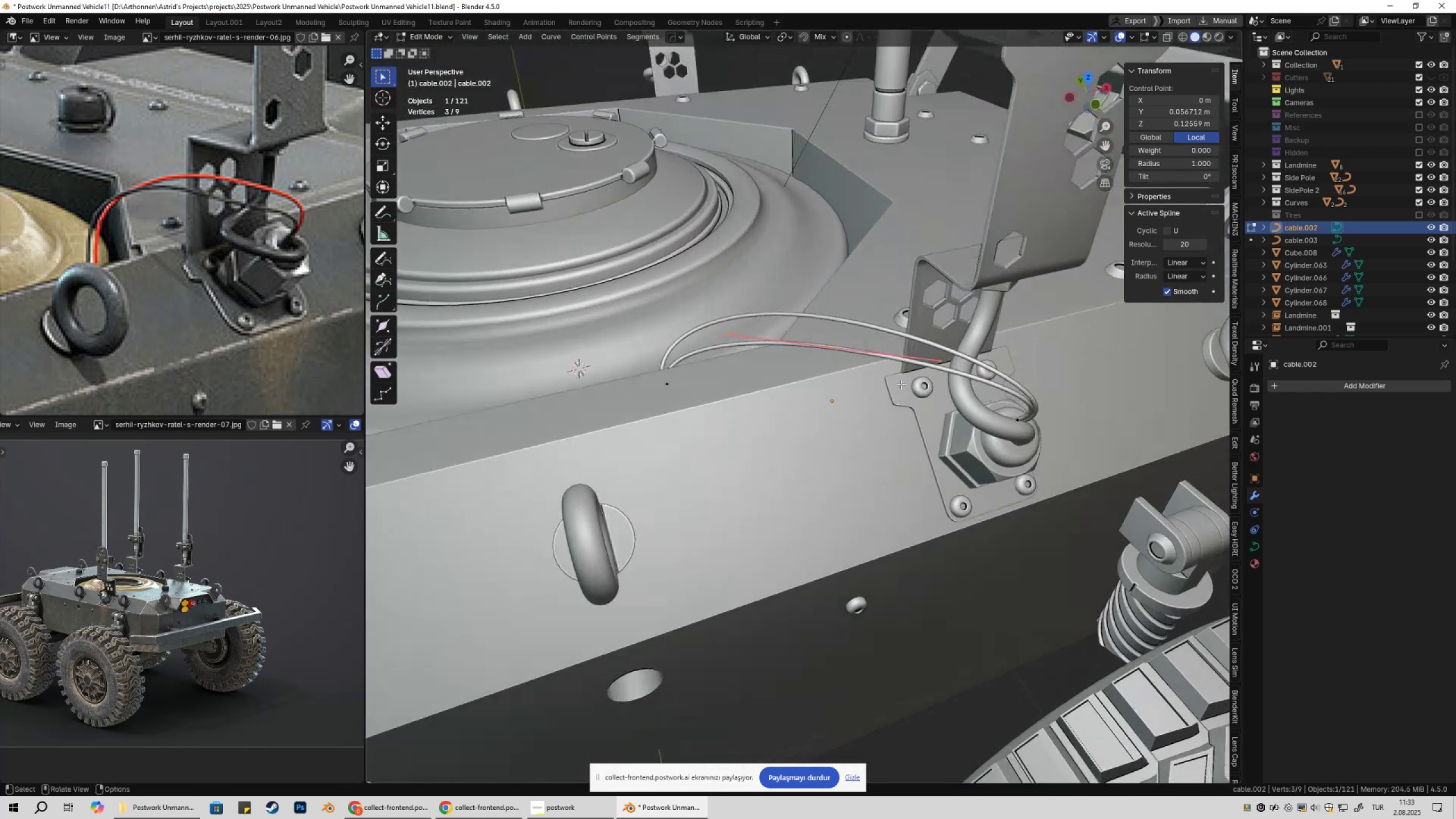 
type(rz)
 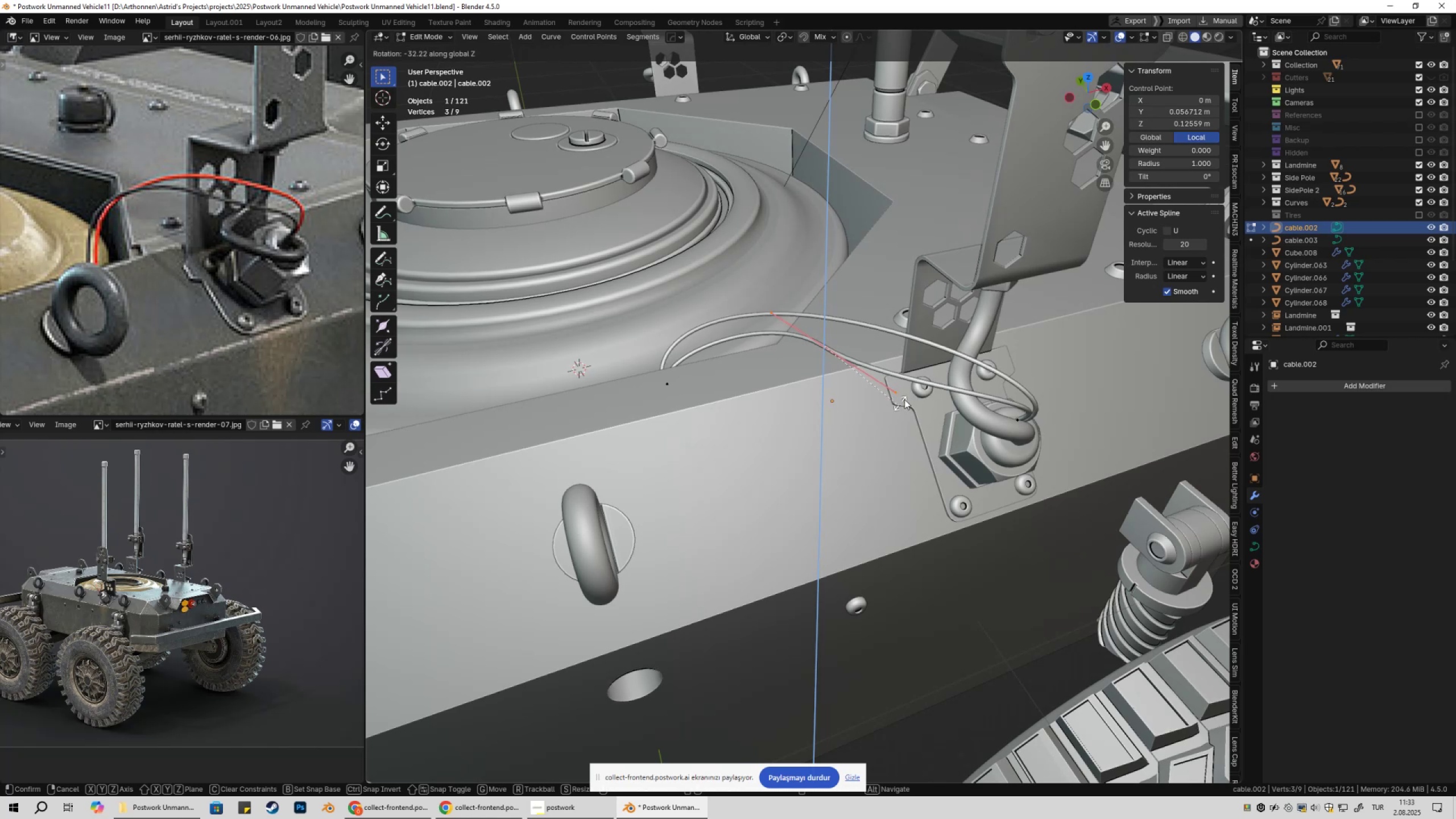 
key(Tab)
 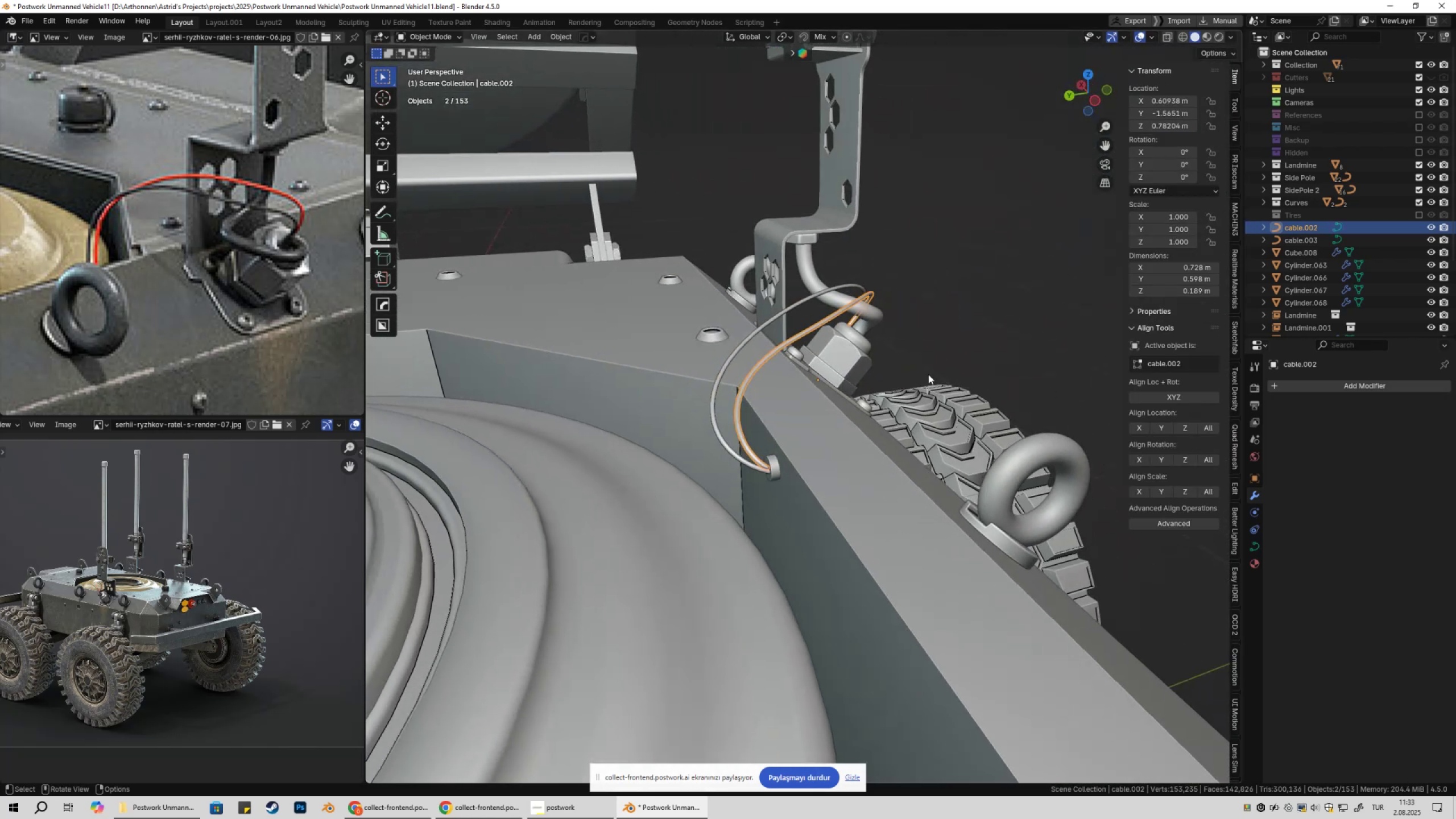 
left_click([779, 317])
 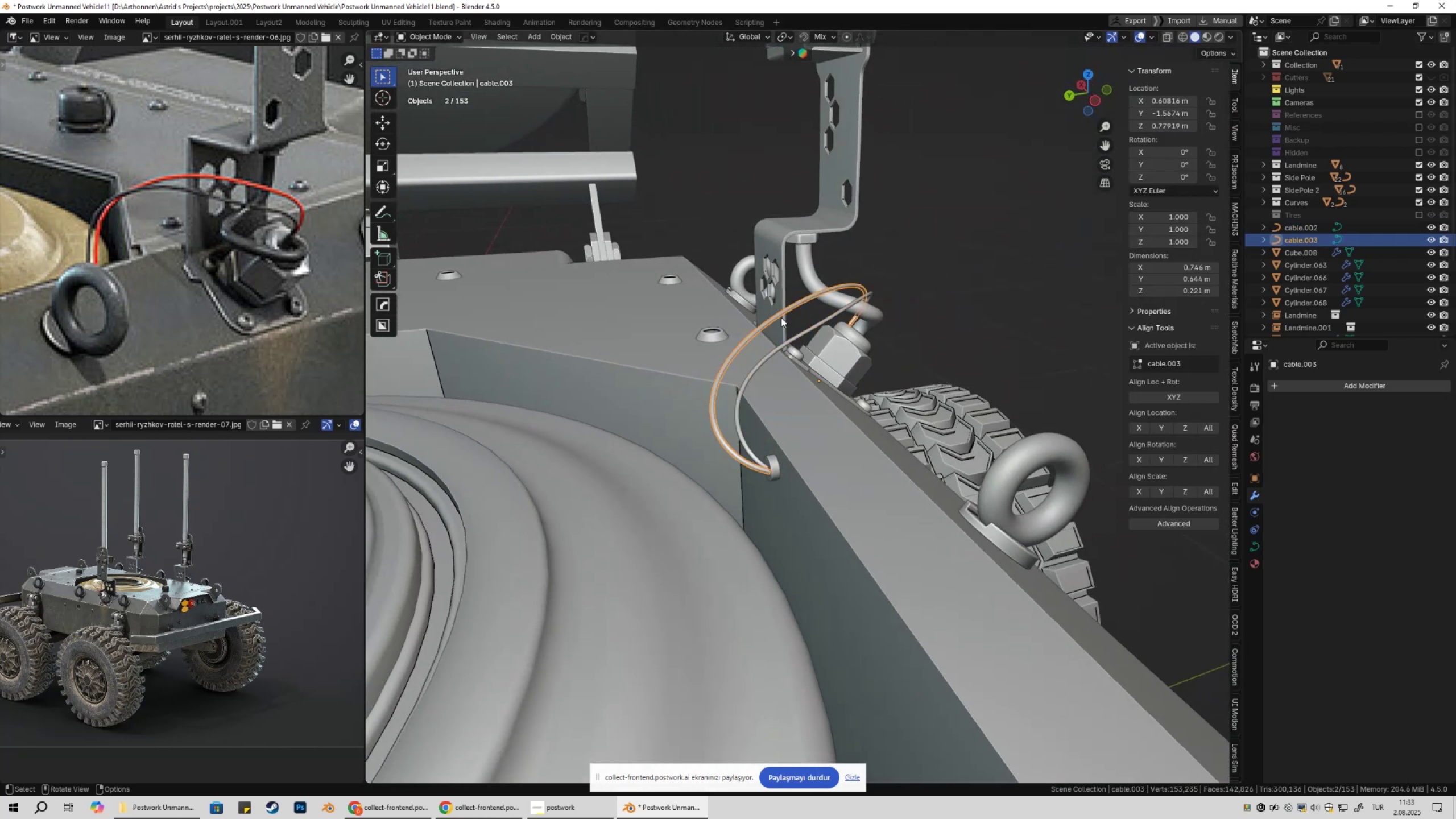 
key(Tab)
 